 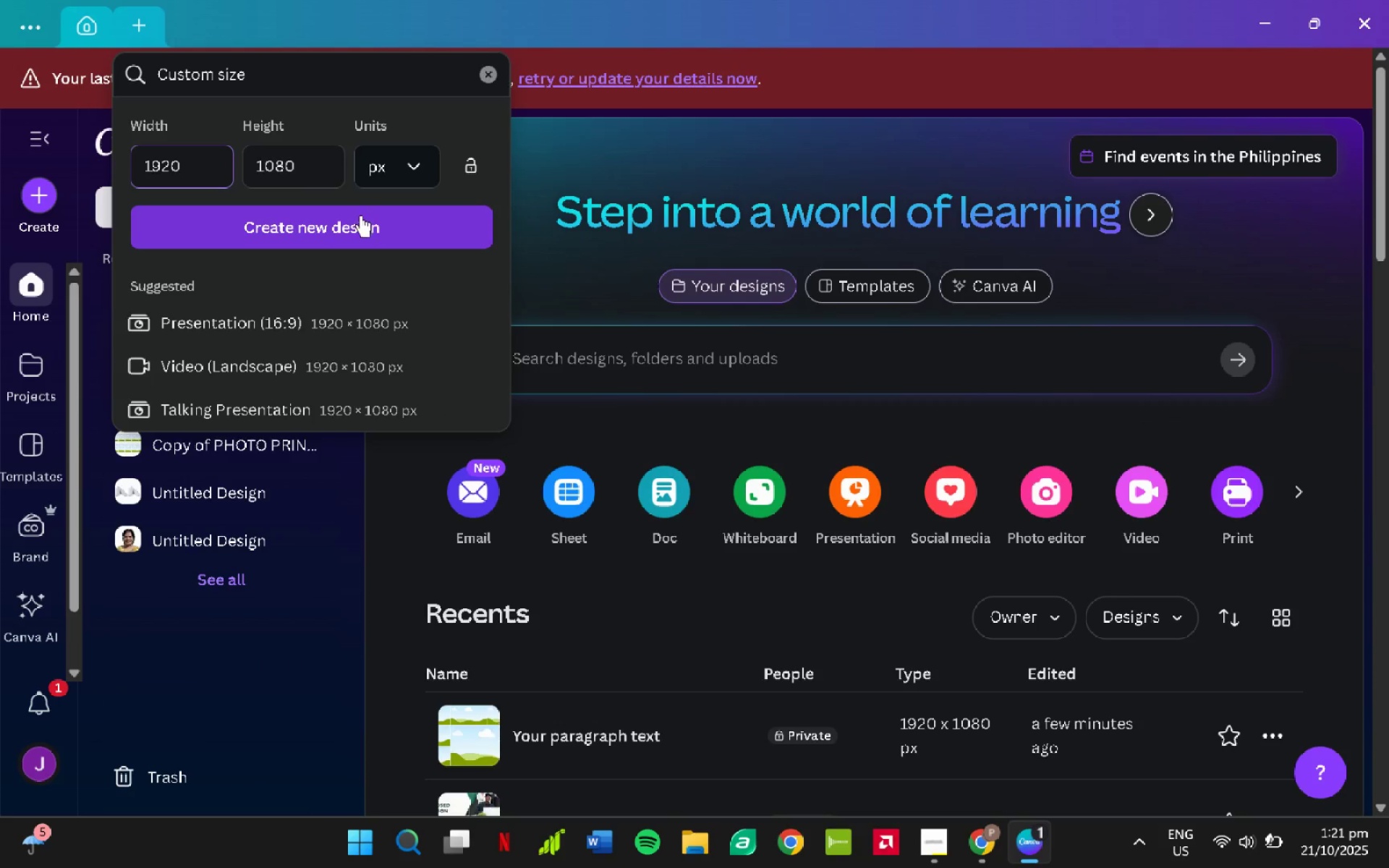 
double_click([207, 168])
 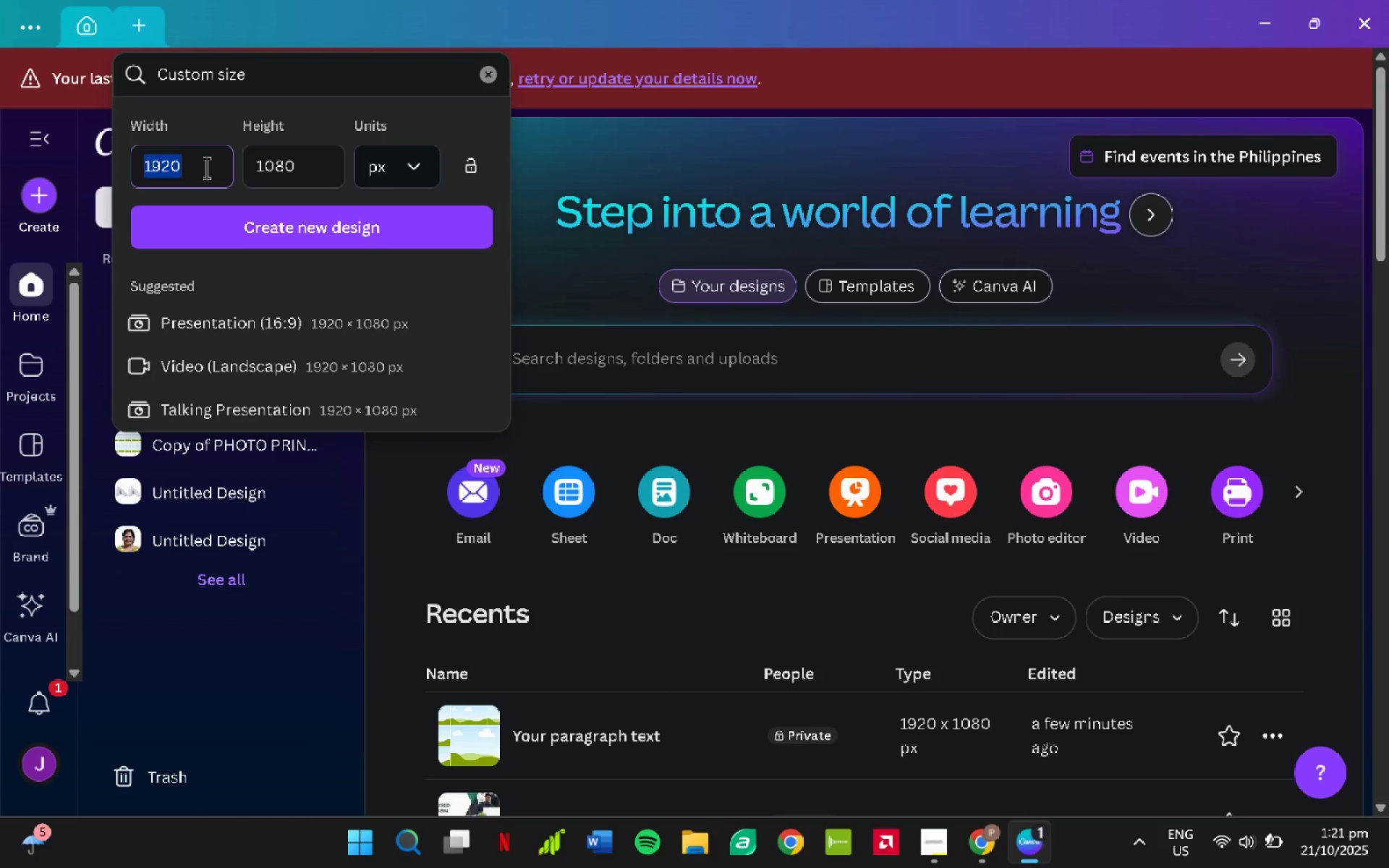 
triple_click([207, 168])
 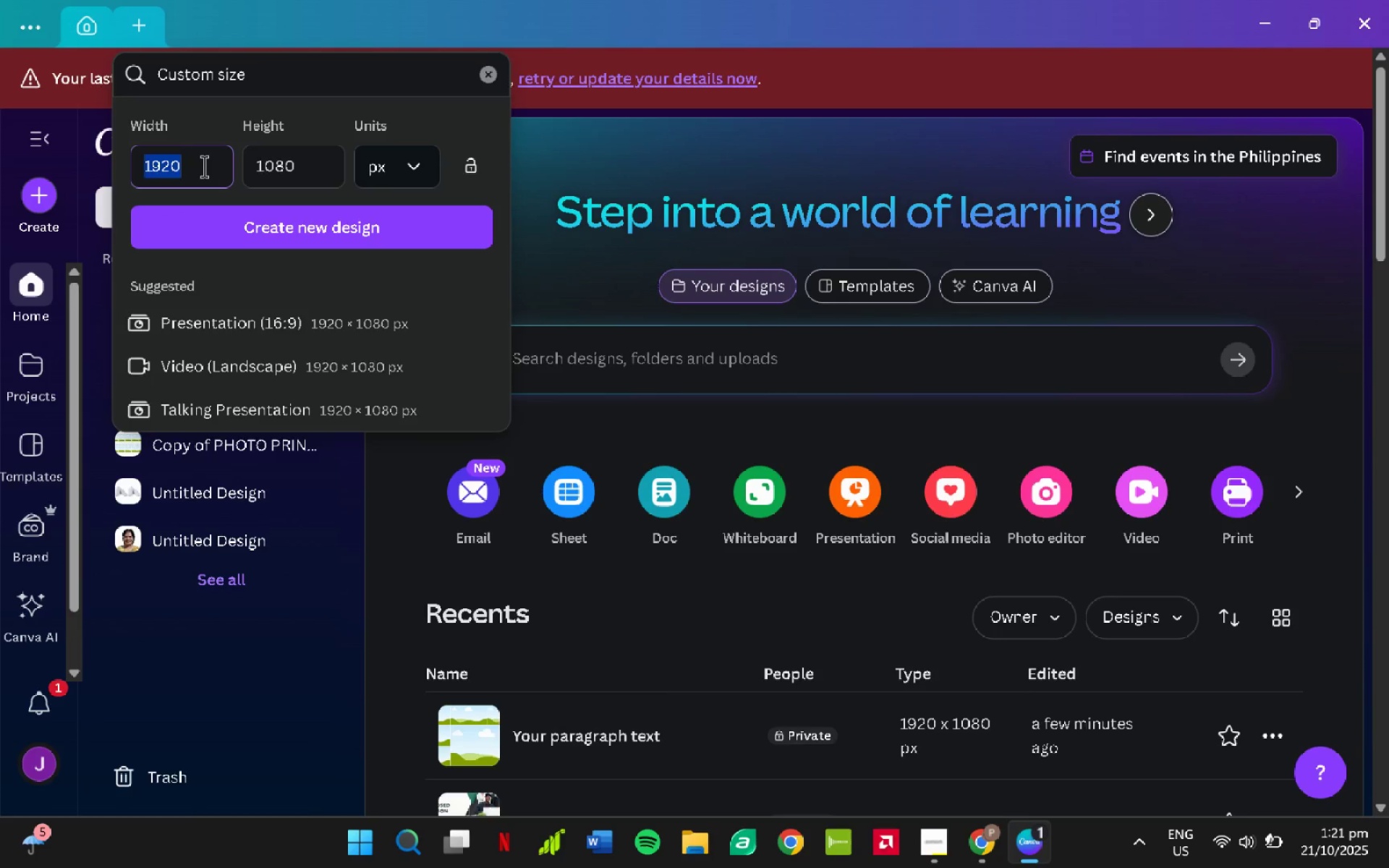 
key(Numpad1)
 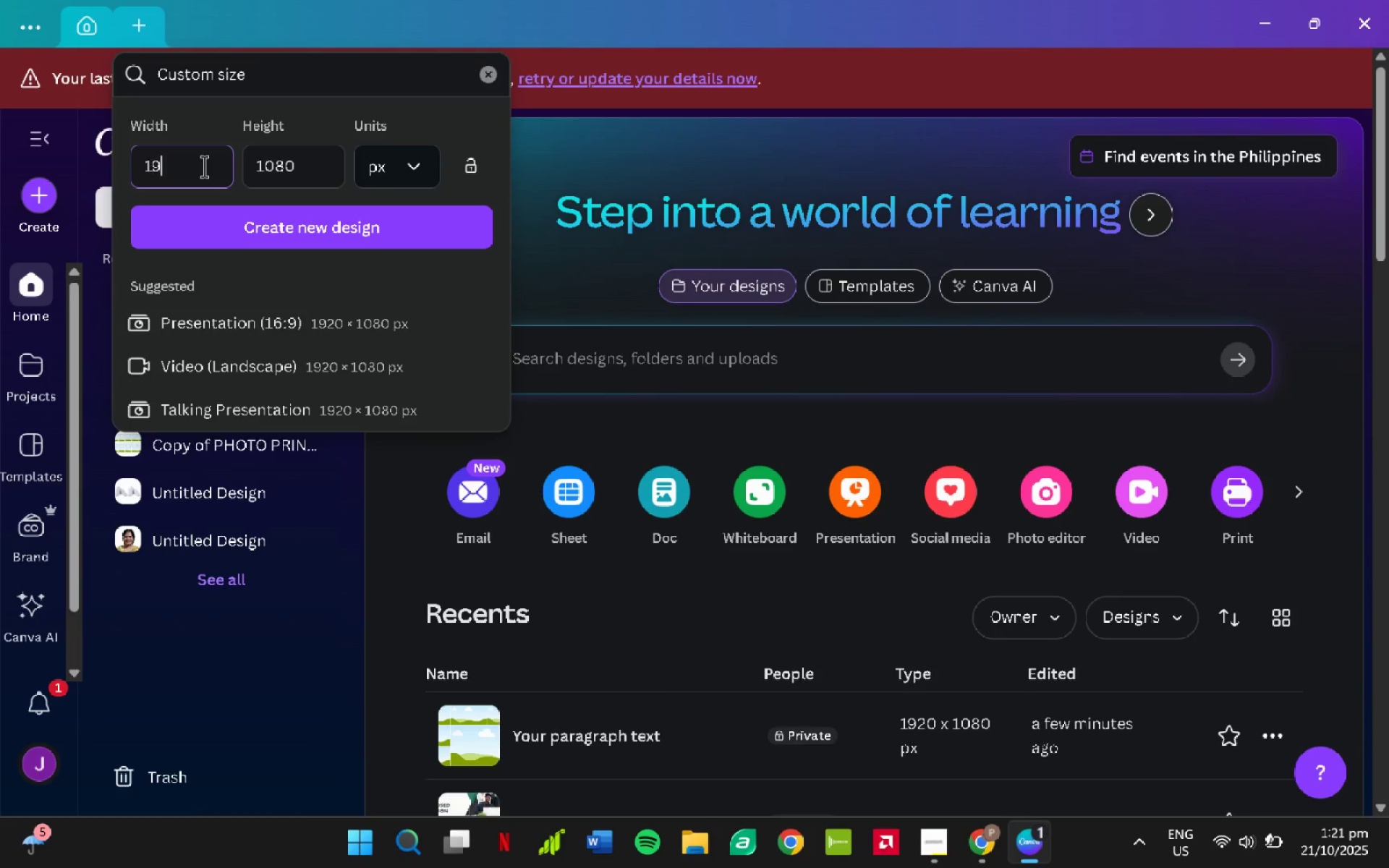 
key(Numpad9)
 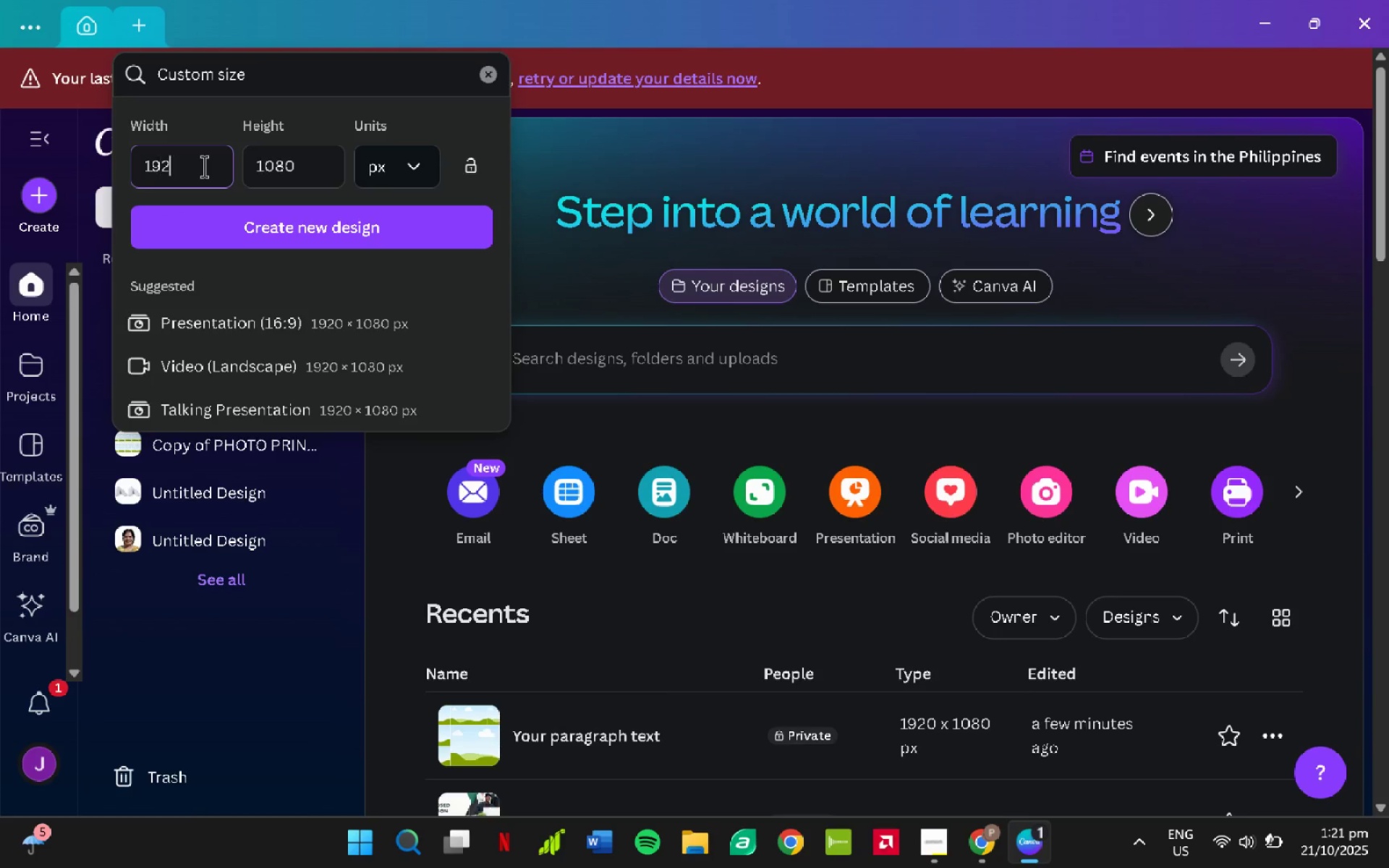 
key(Numpad2)
 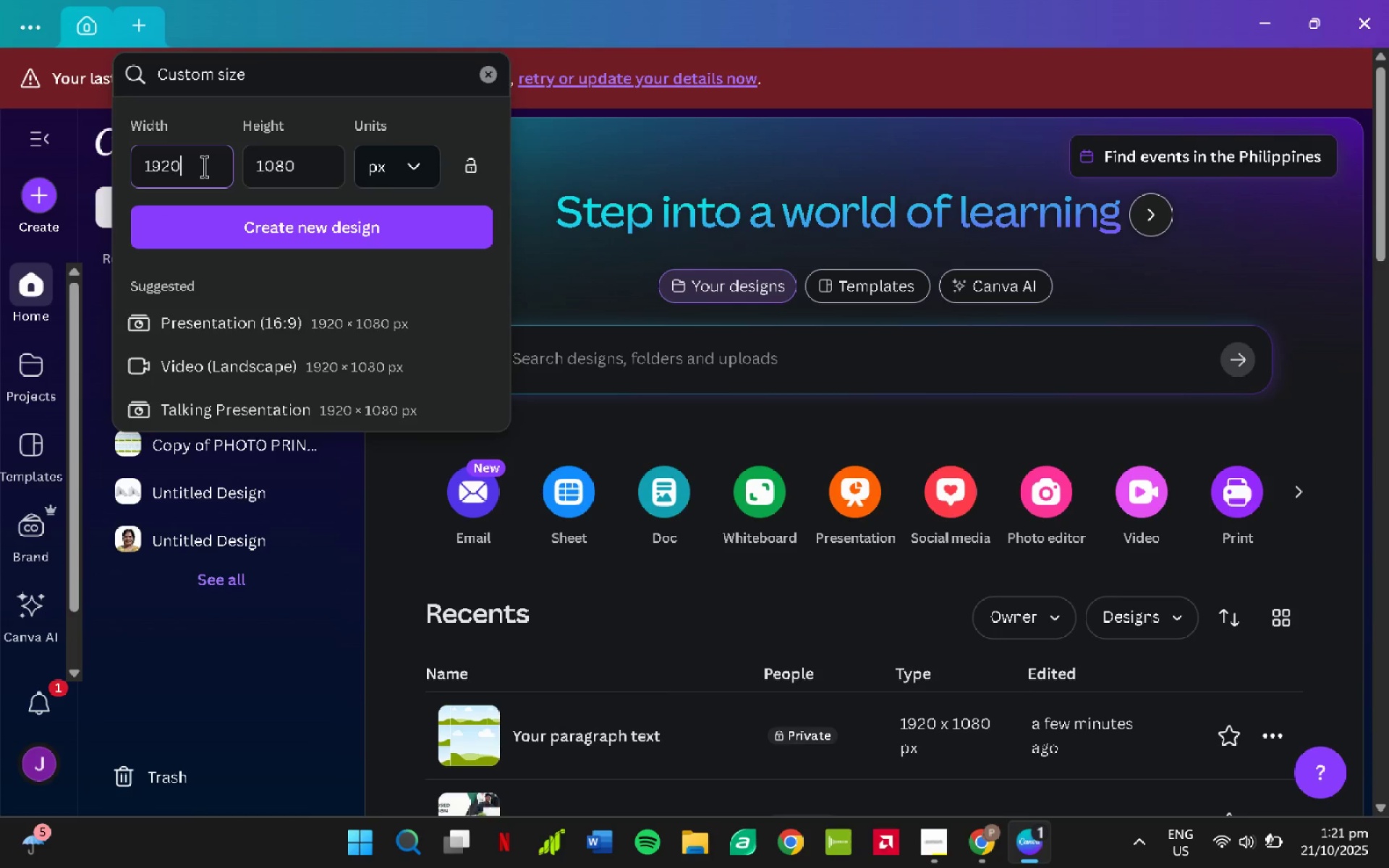 
key(Numpad0)
 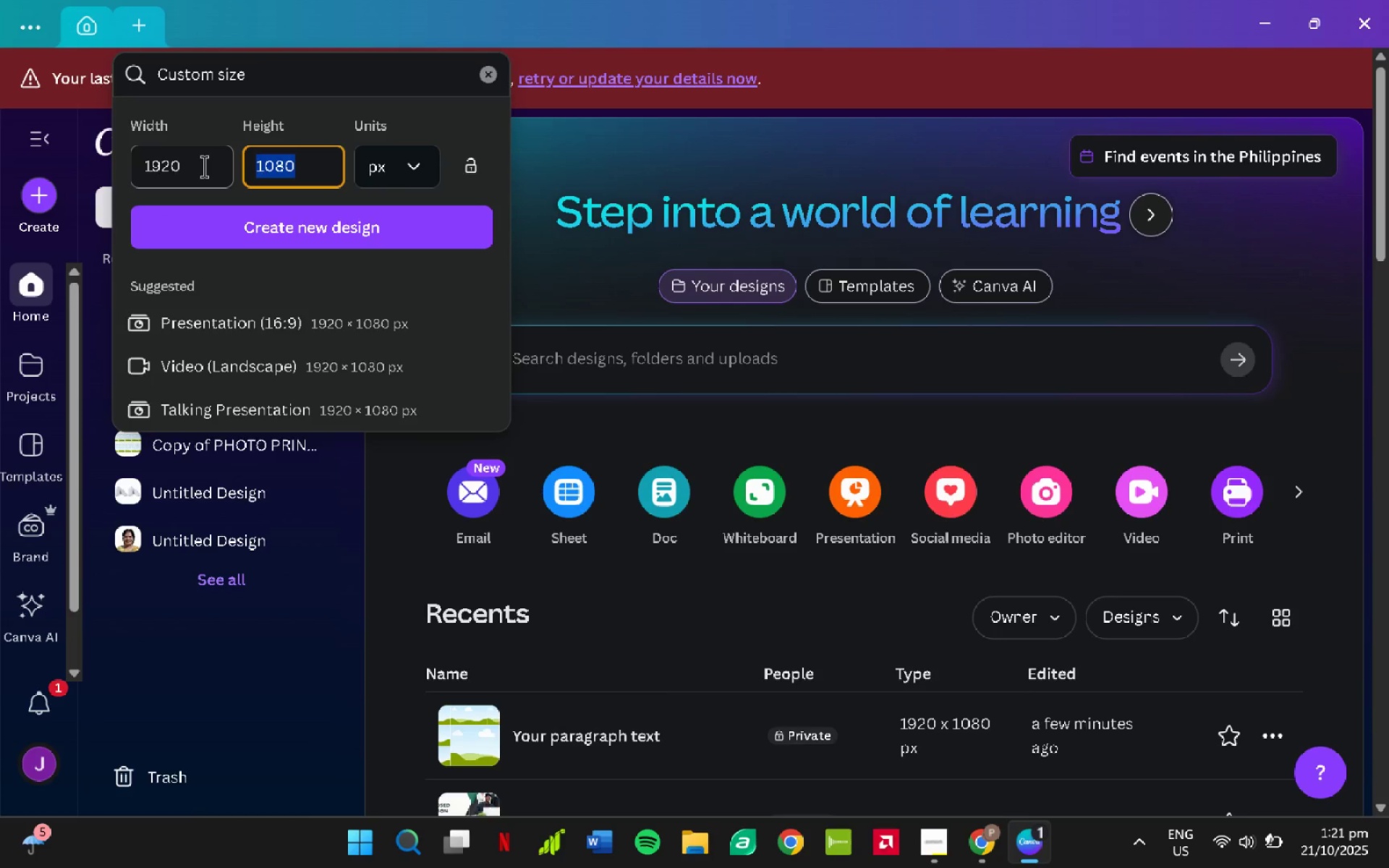 
key(Tab)
 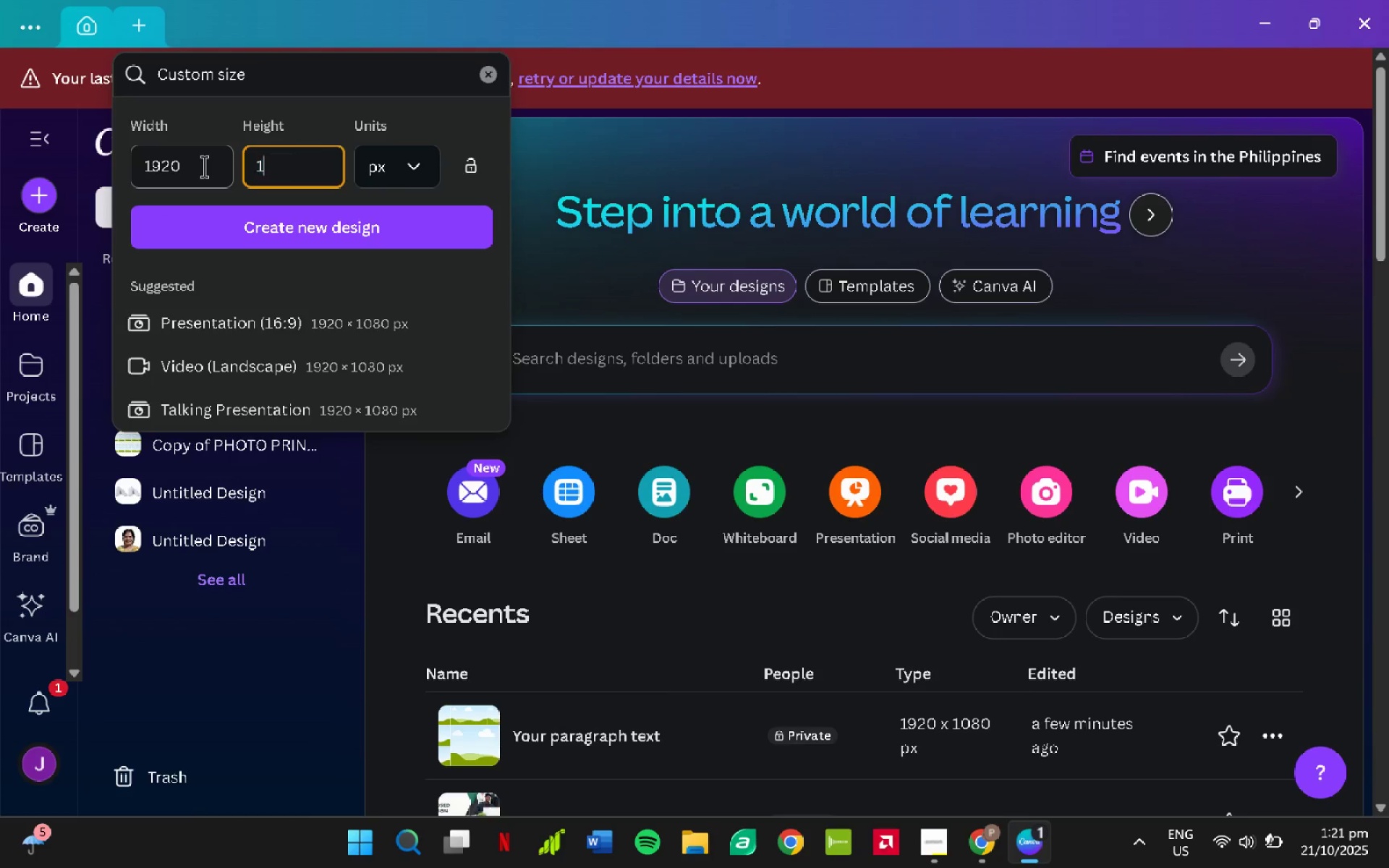 
key(Numpad1)
 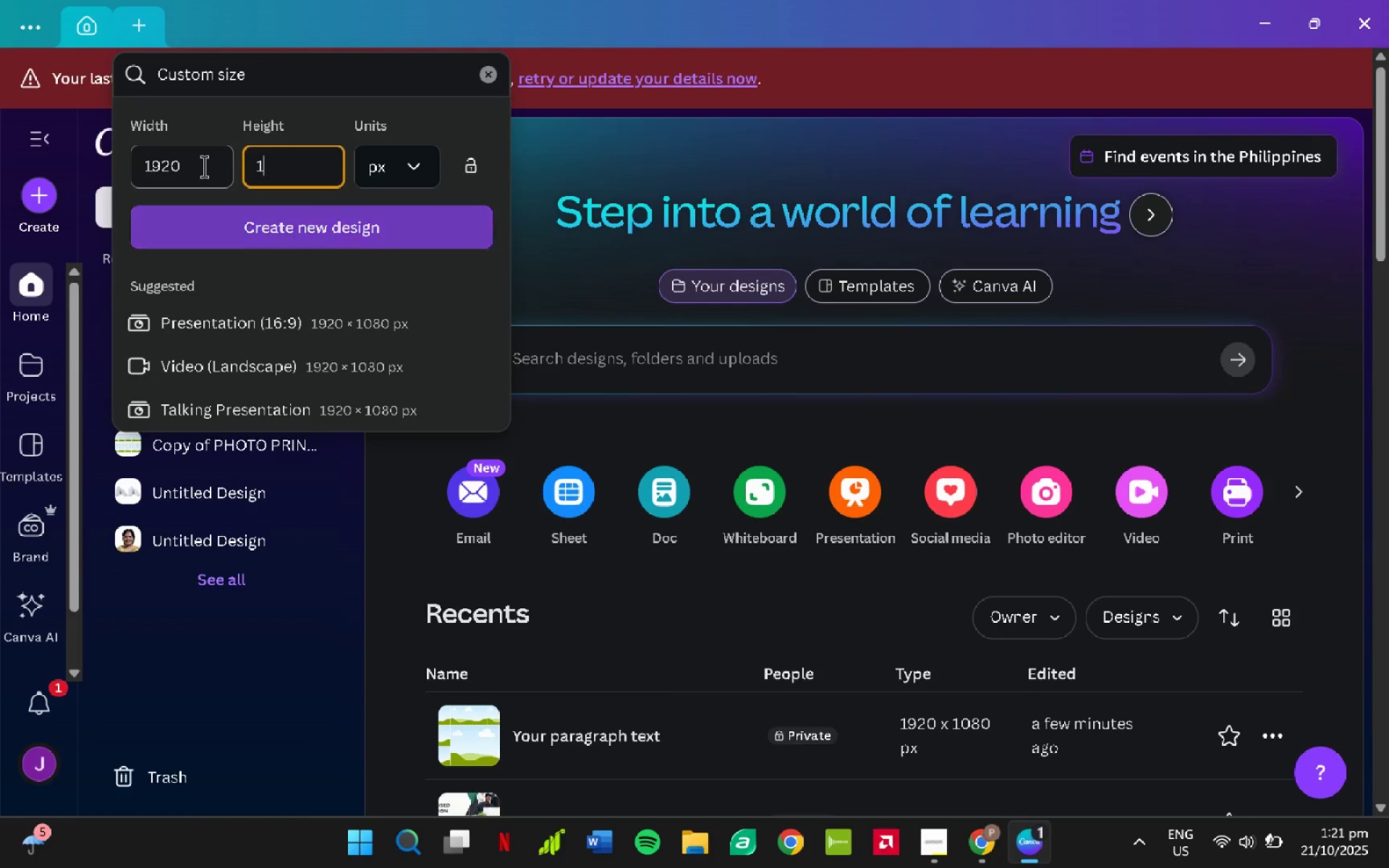 
key(Numpad0)
 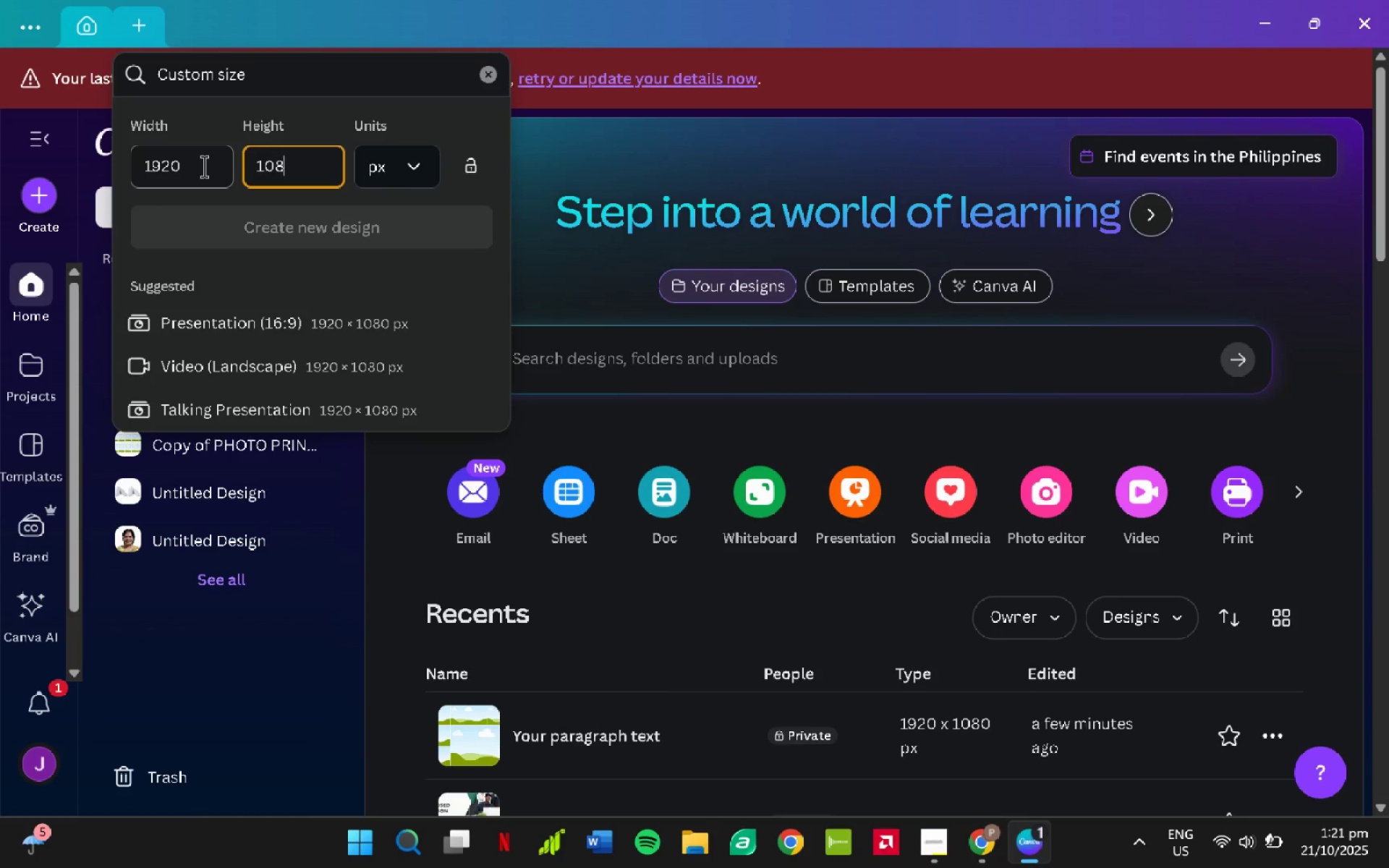 
key(Numpad8)
 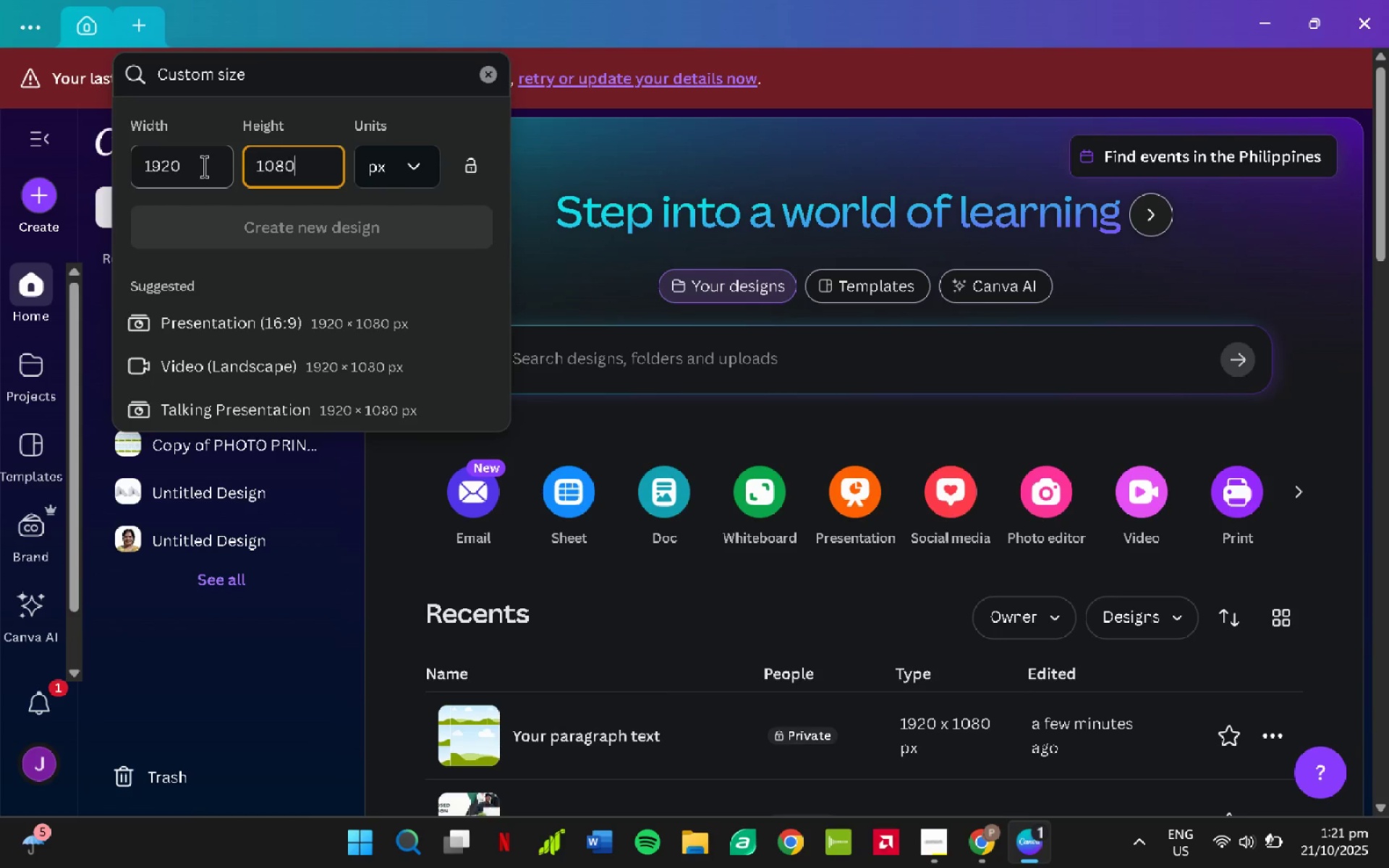 
key(Numpad0)
 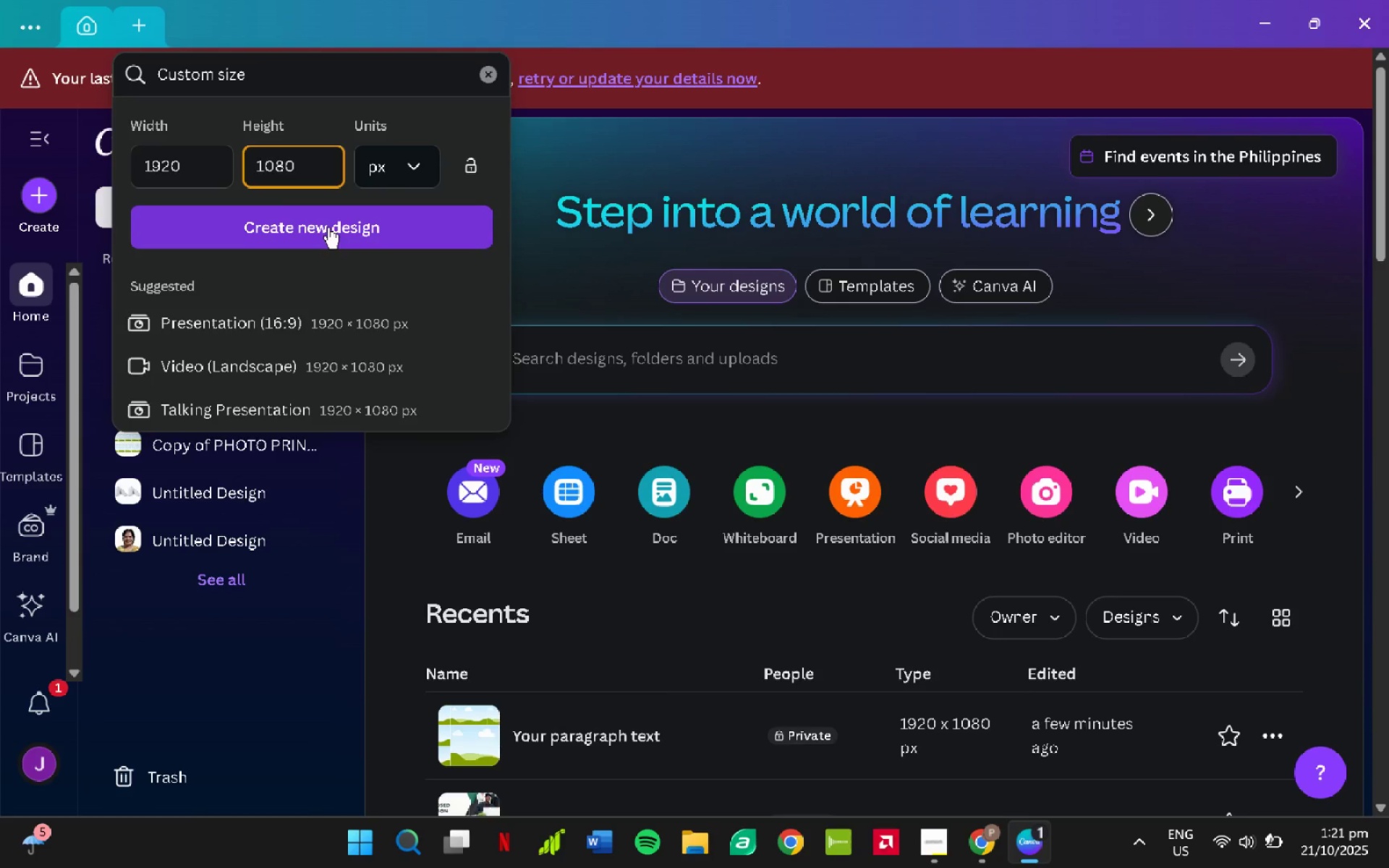 
left_click([328, 227])
 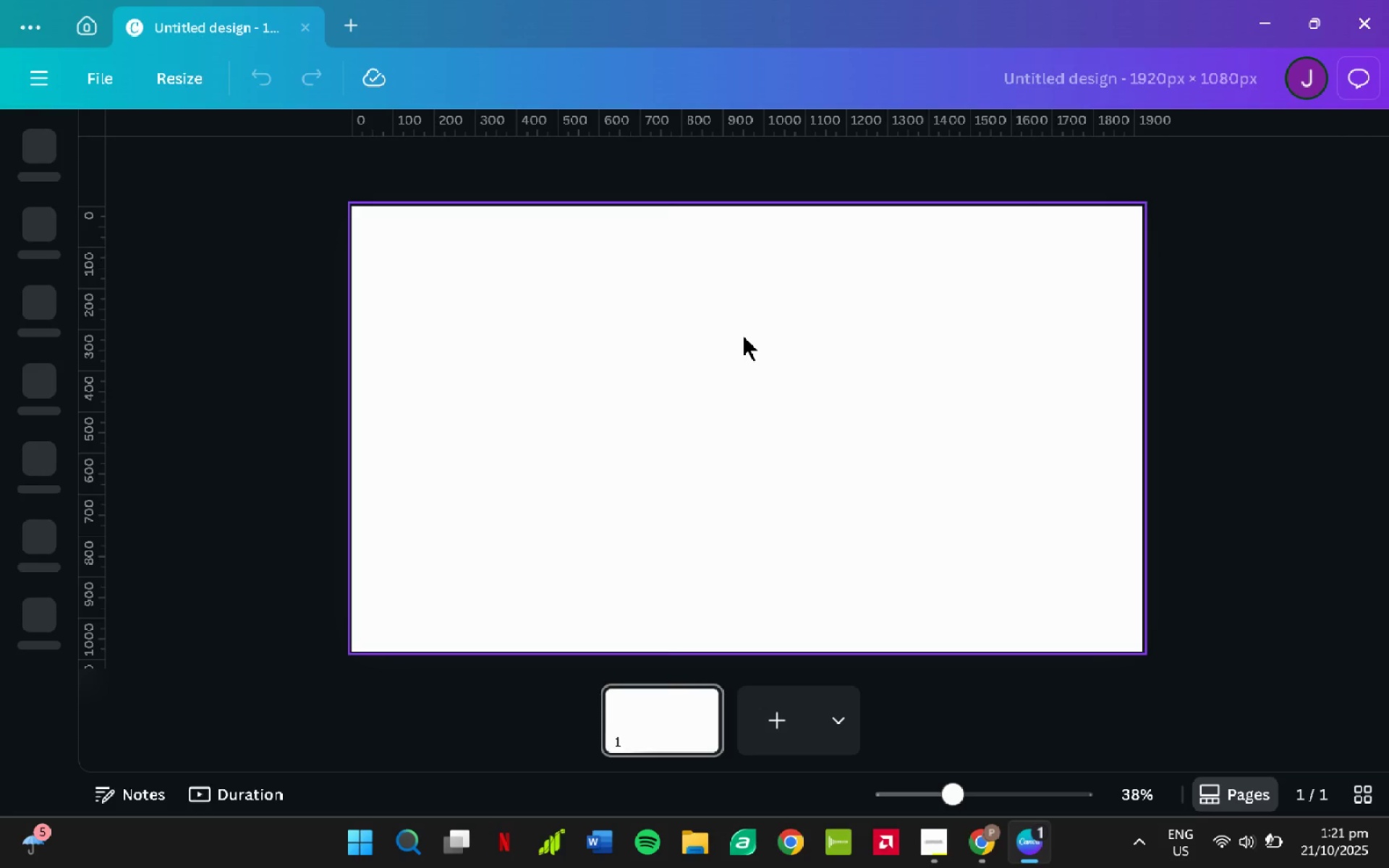 
wait(13.34)
 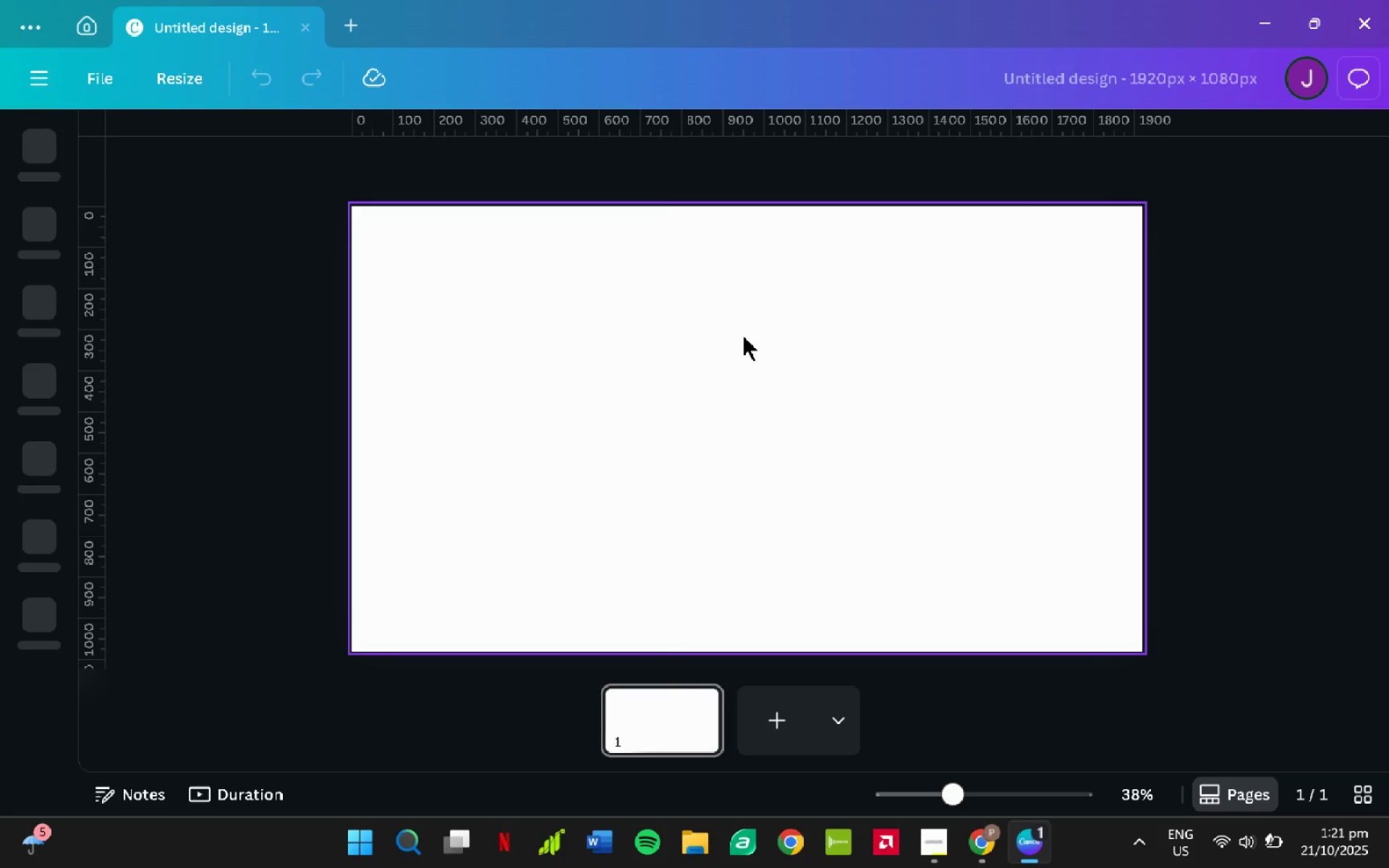 
left_click([226, 207])
 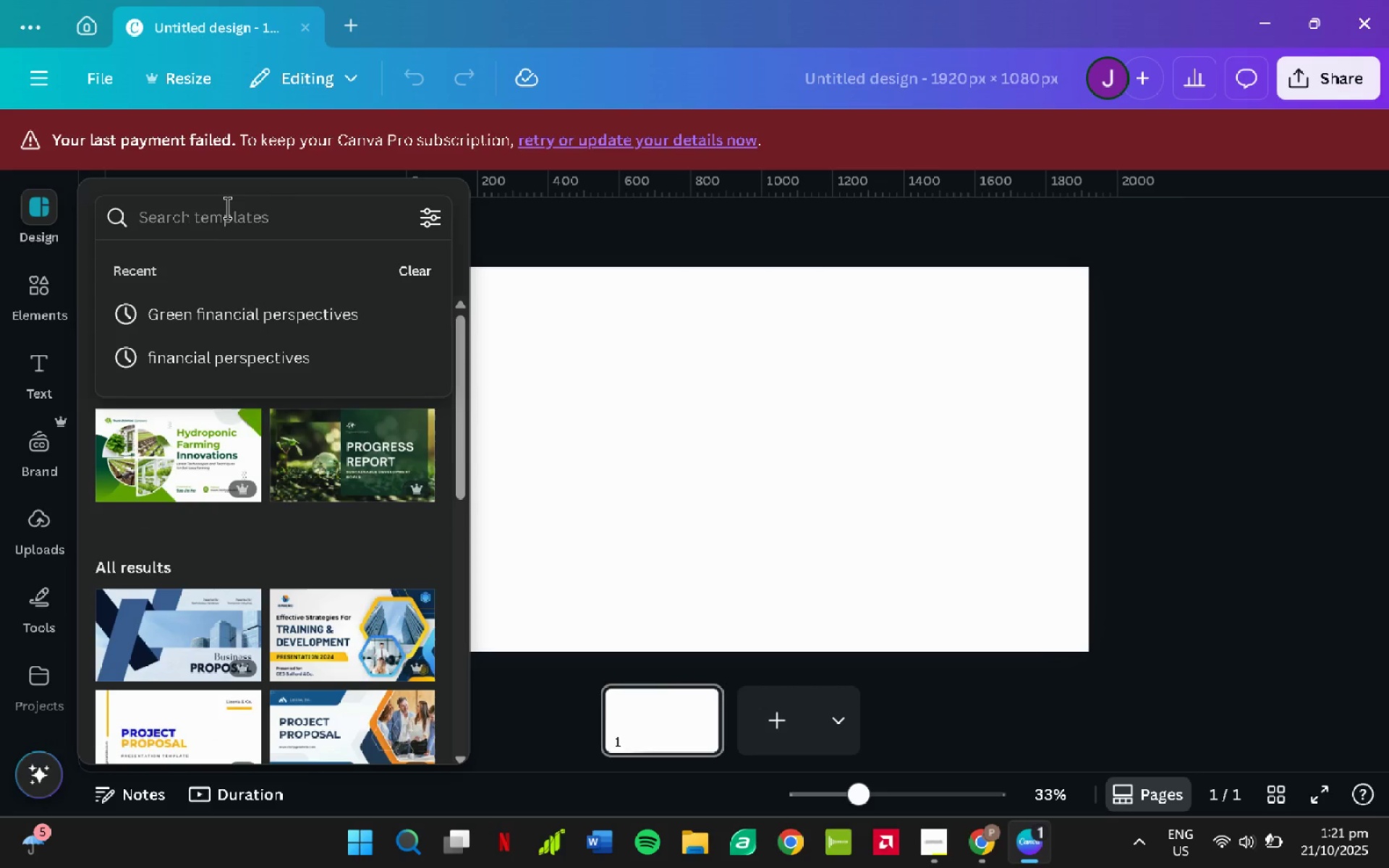 
type(grid)
 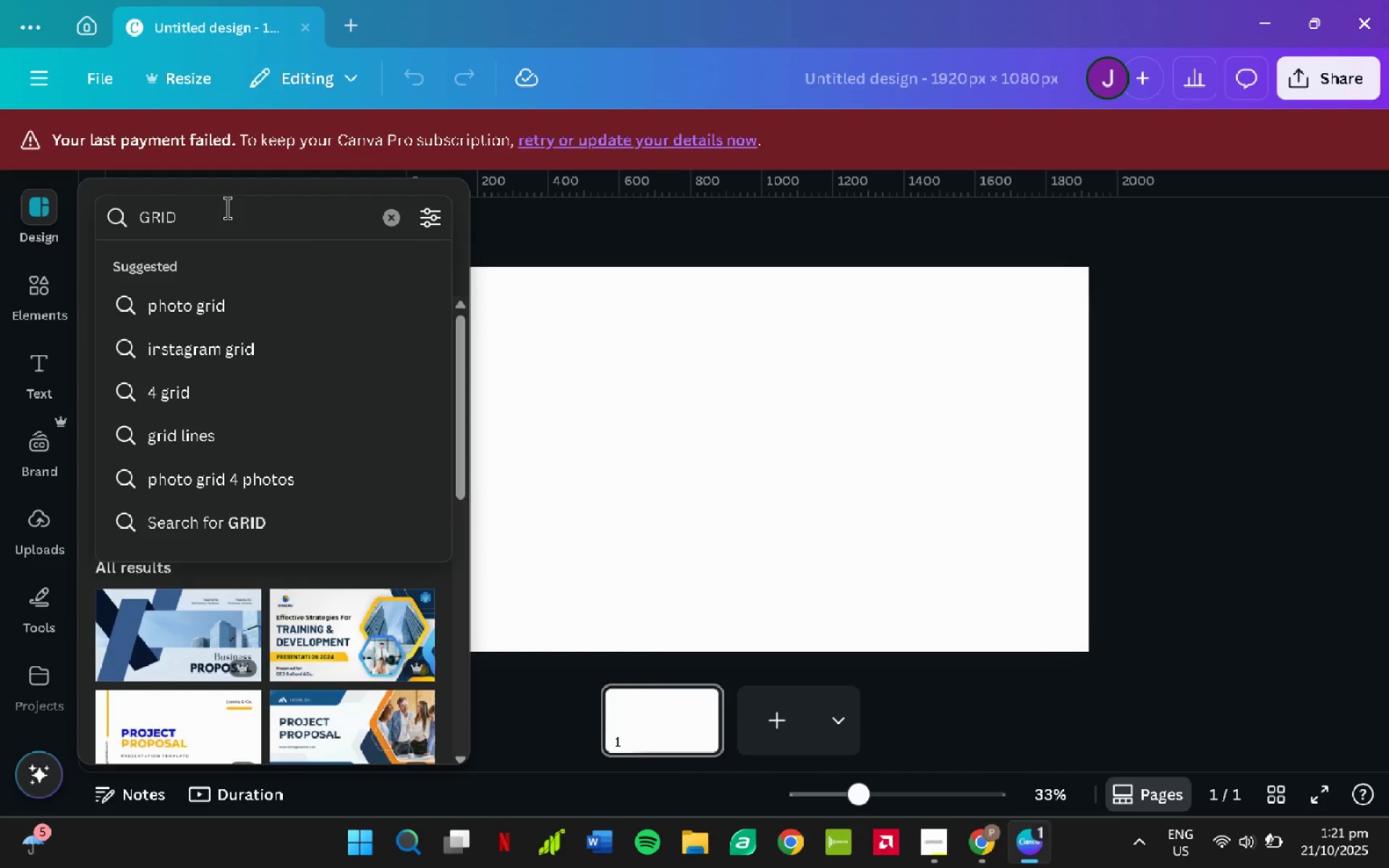 
key(Enter)
 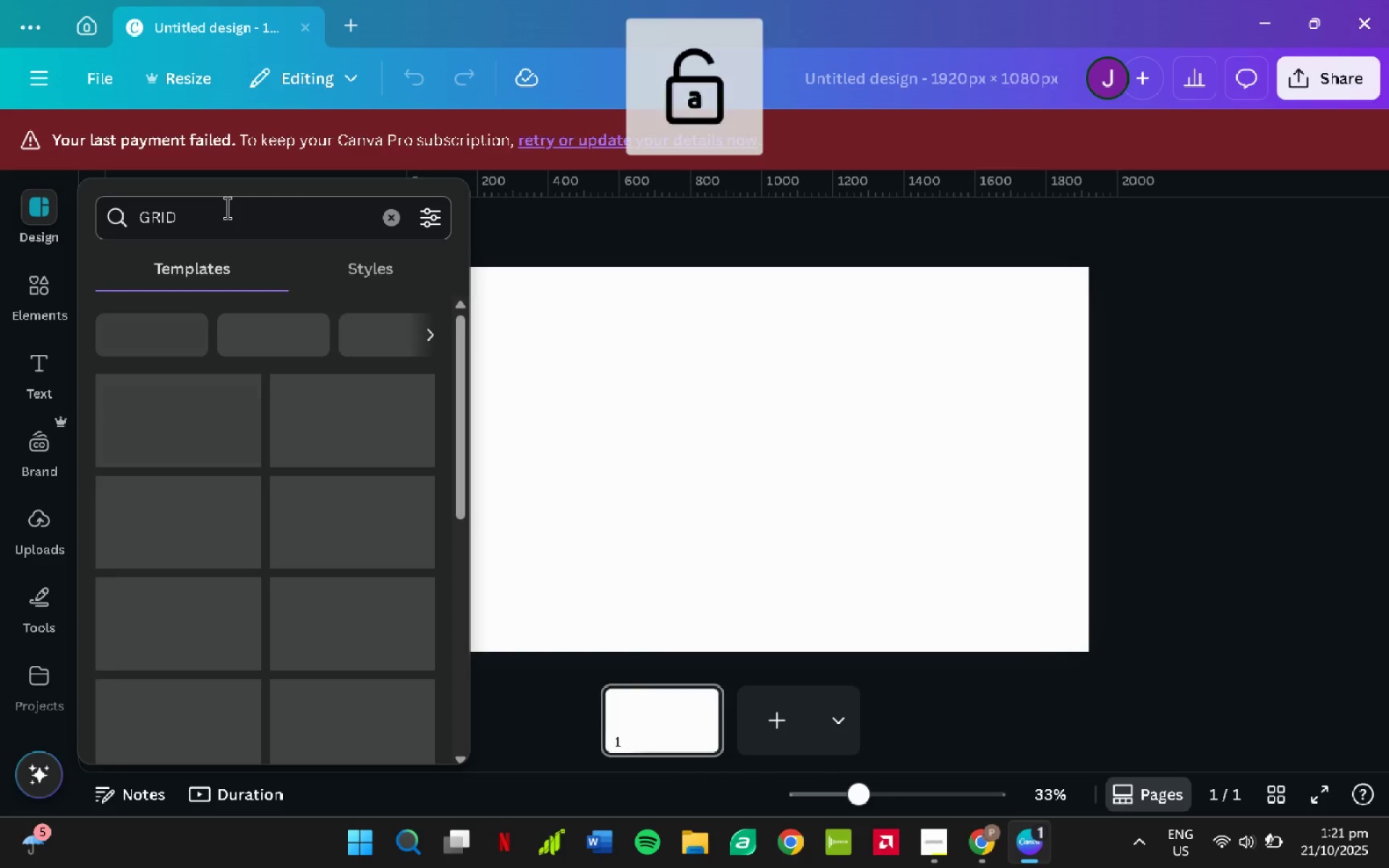 
key(CapsLock)
 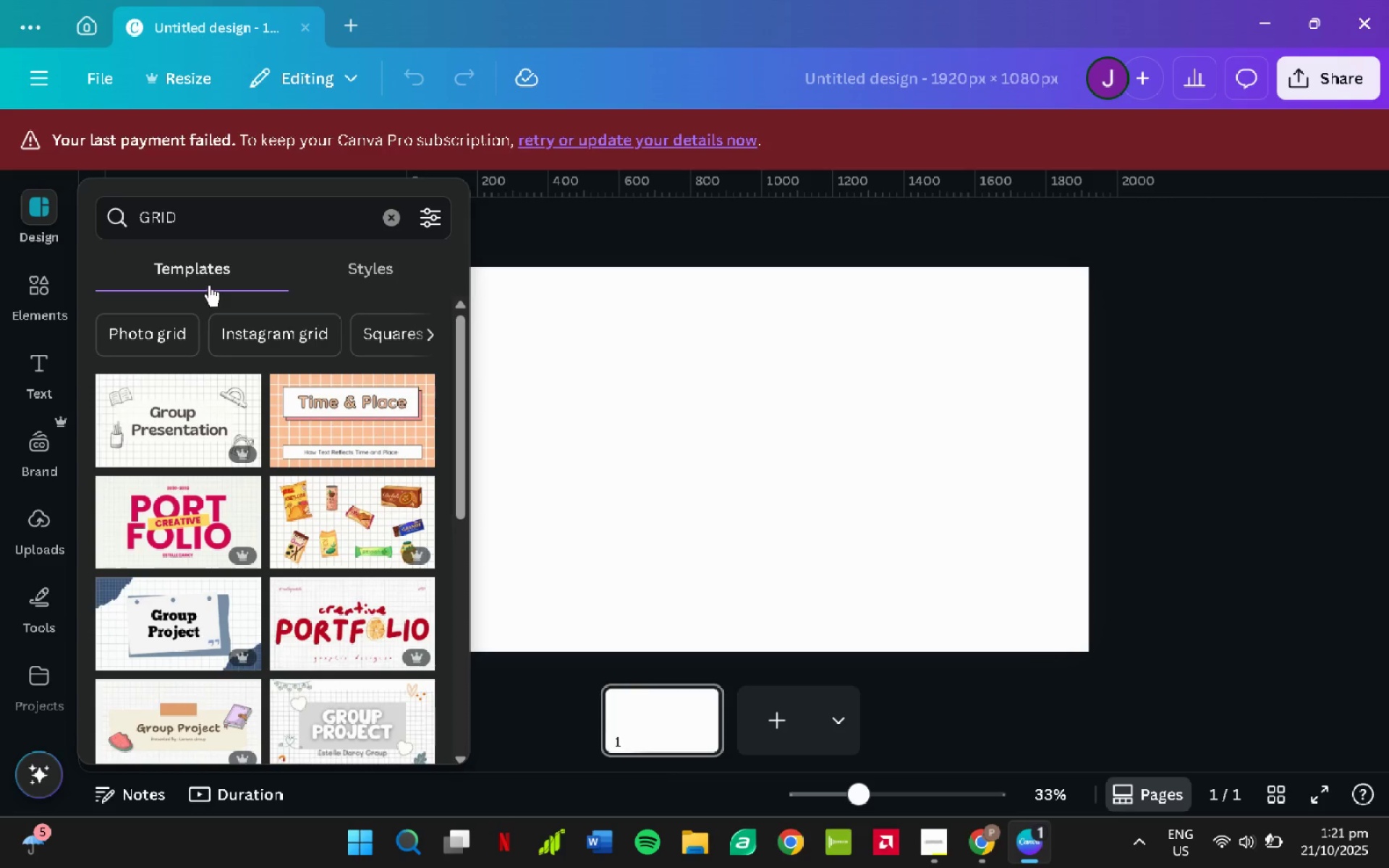 
left_click([48, 307])
 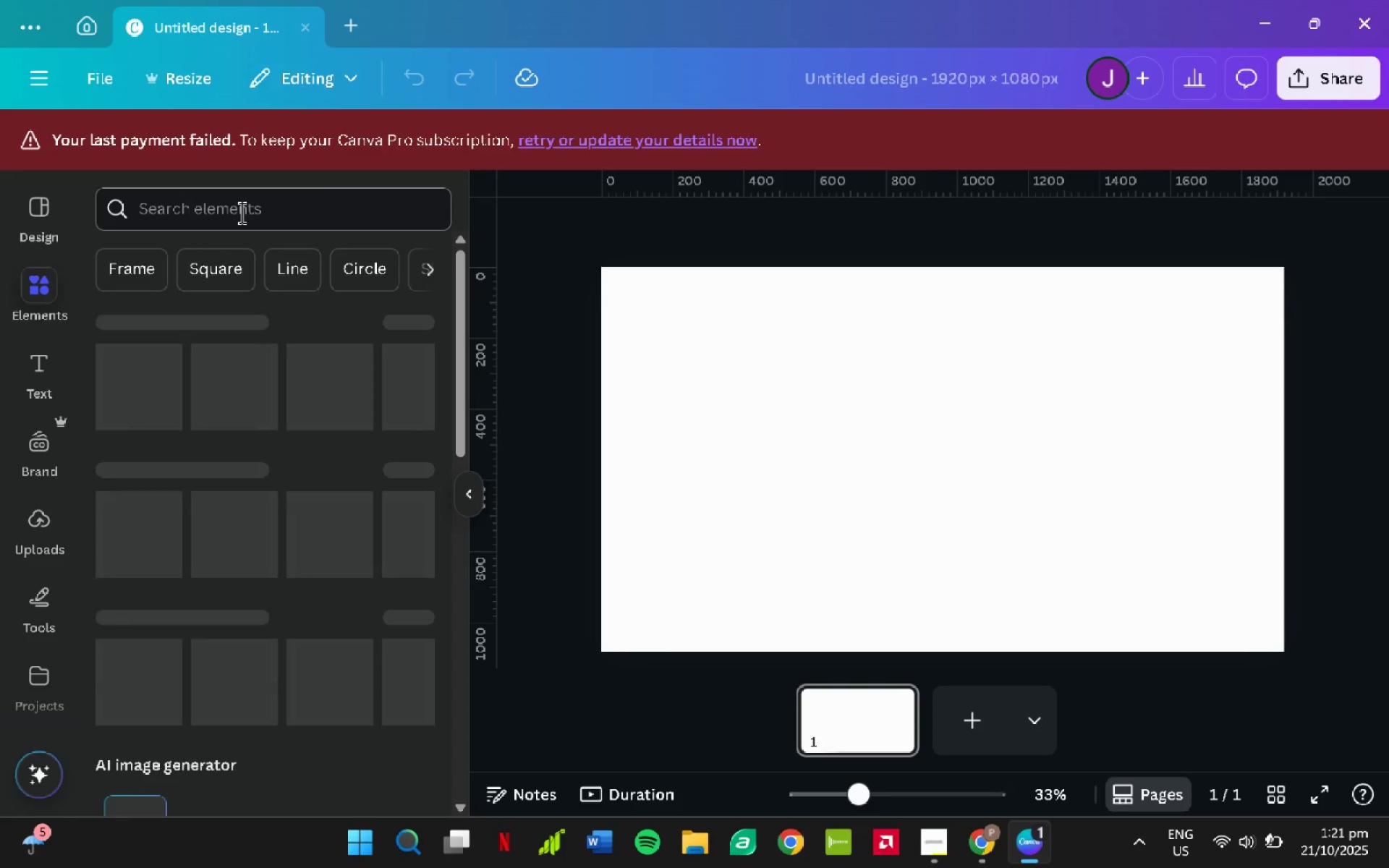 
left_click([242, 213])
 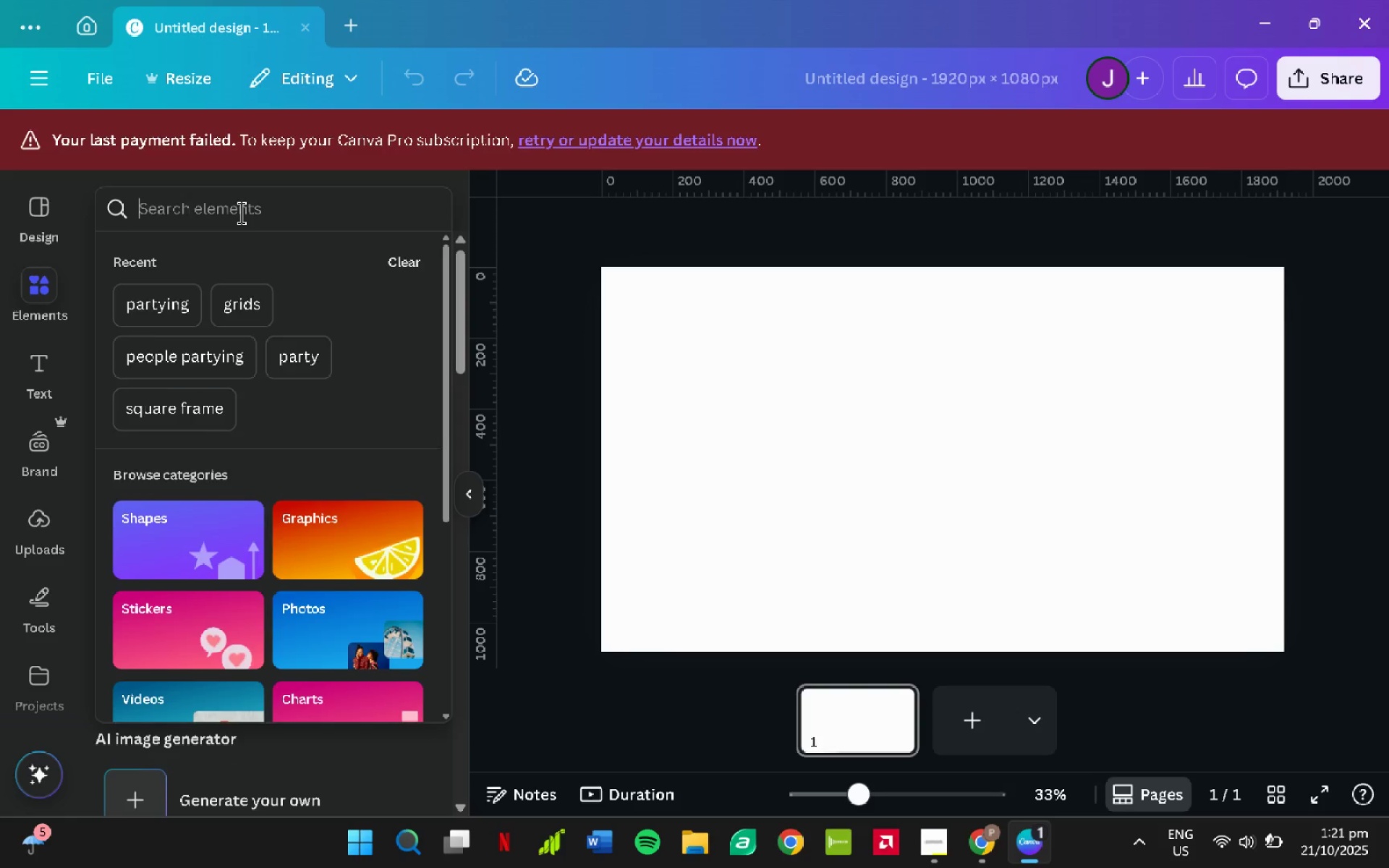 
type(GRID)
 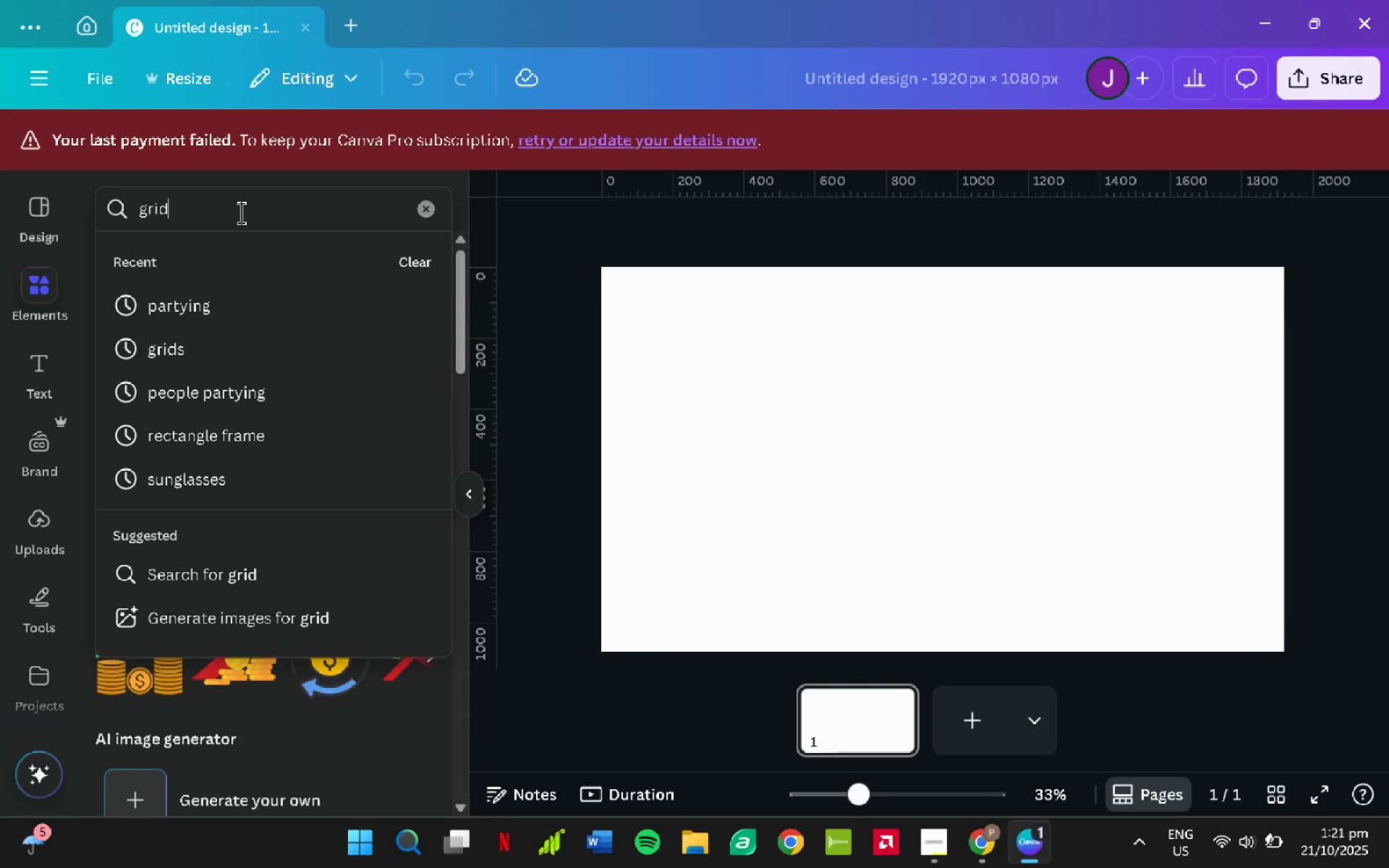 
key(Enter)
 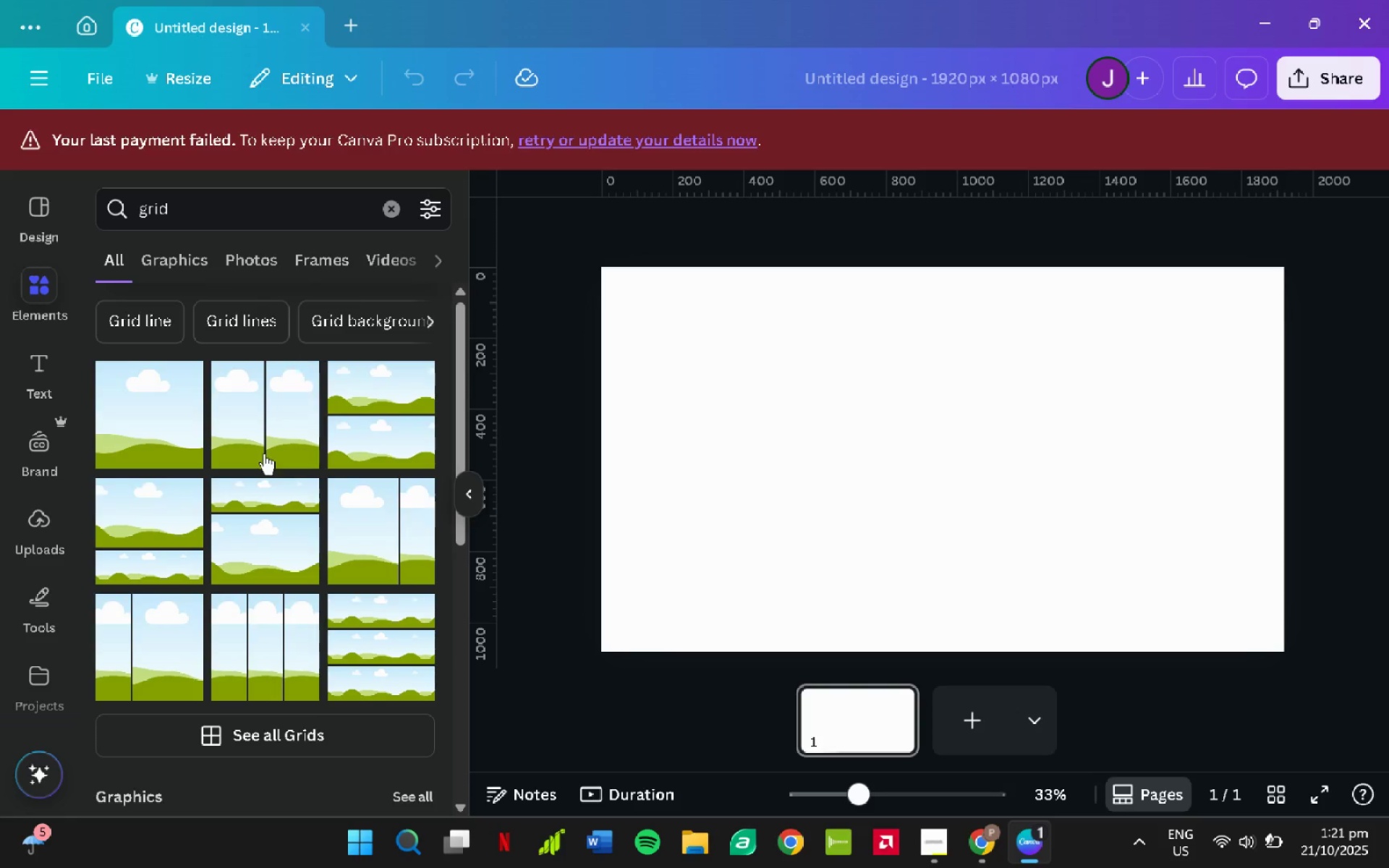 
scroll: coordinate [262, 465], scroll_direction: down, amount: 2.0
 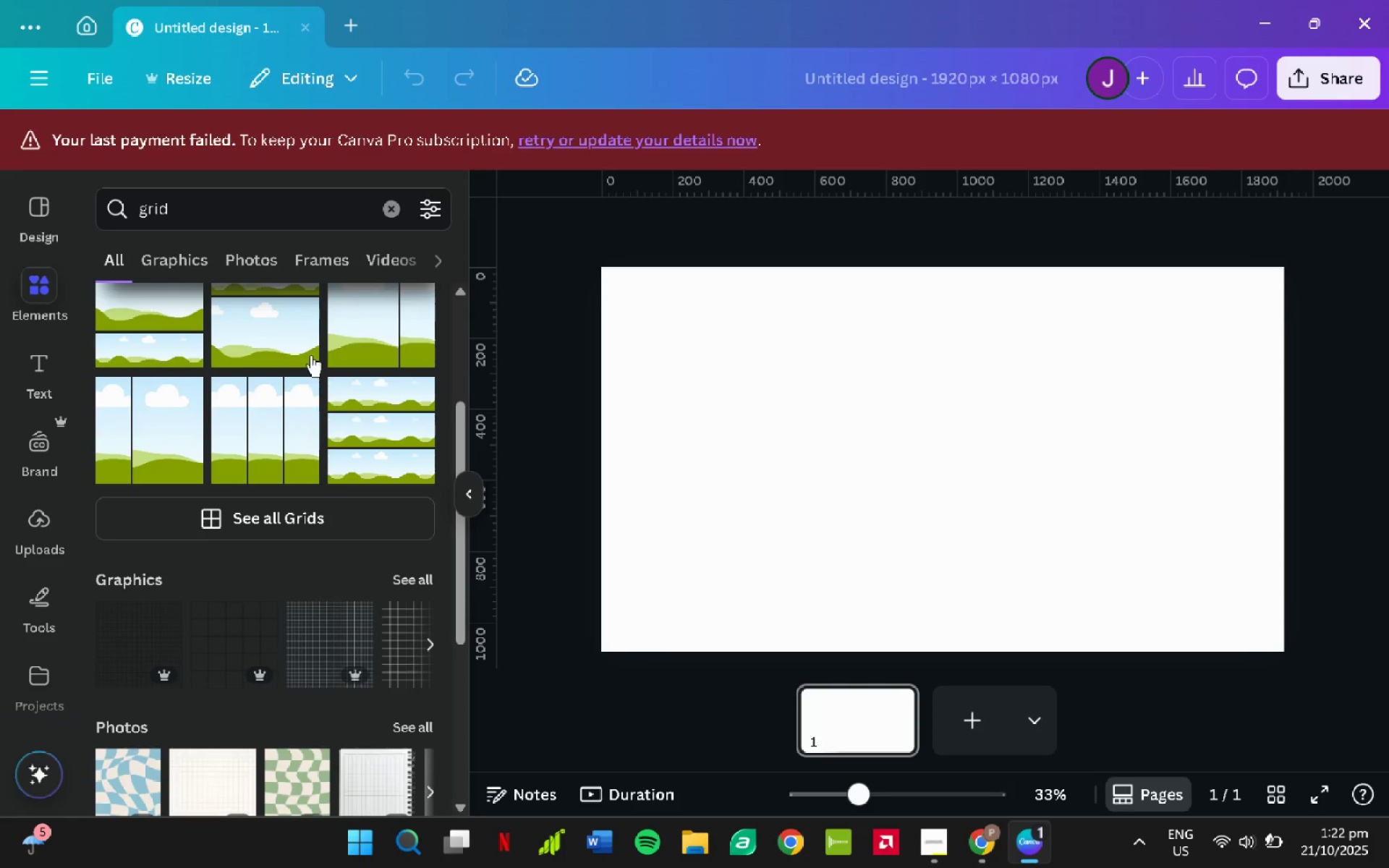 
scroll: coordinate [312, 362], scroll_direction: up, amount: 2.0
 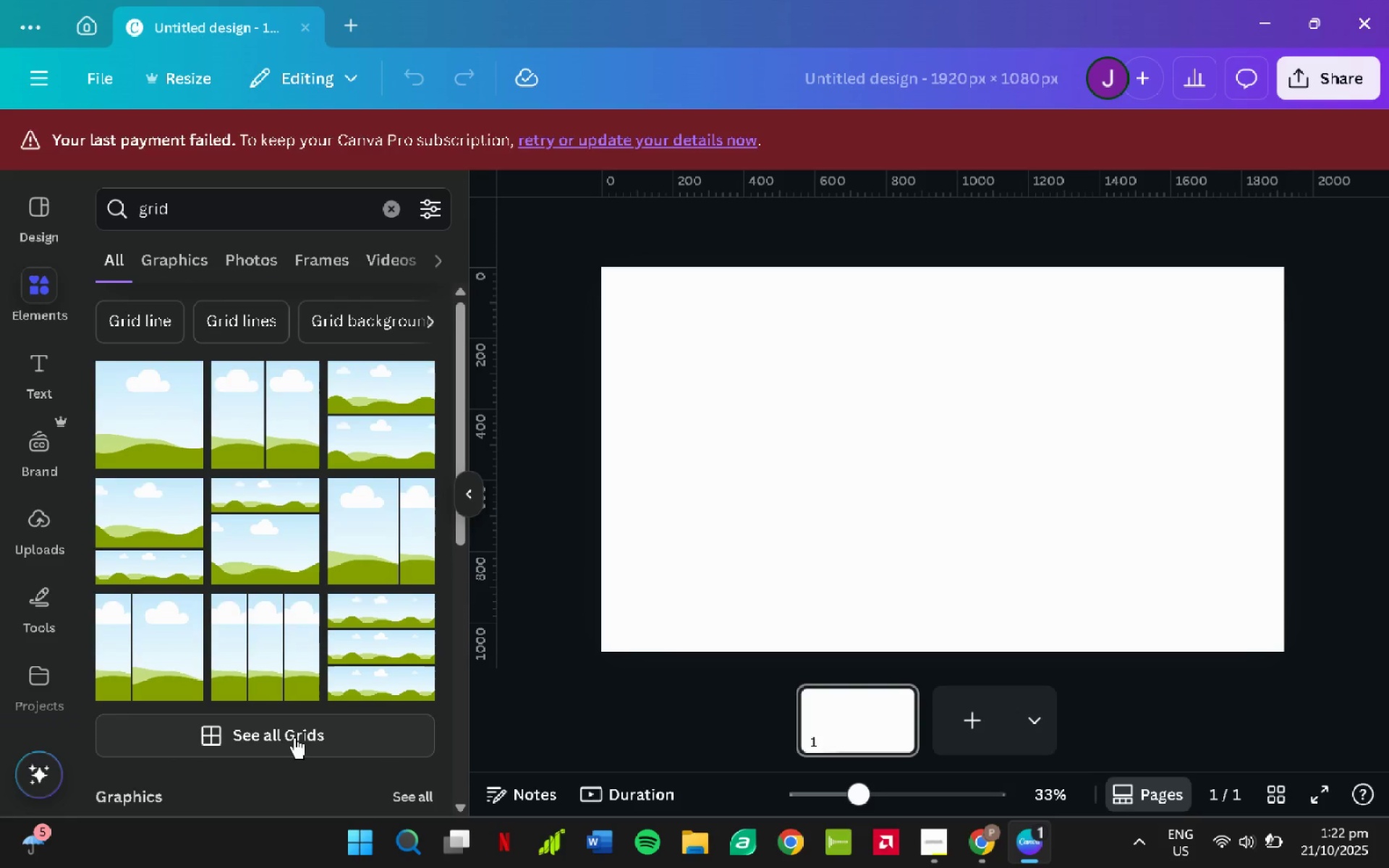 
left_click([294, 737])
 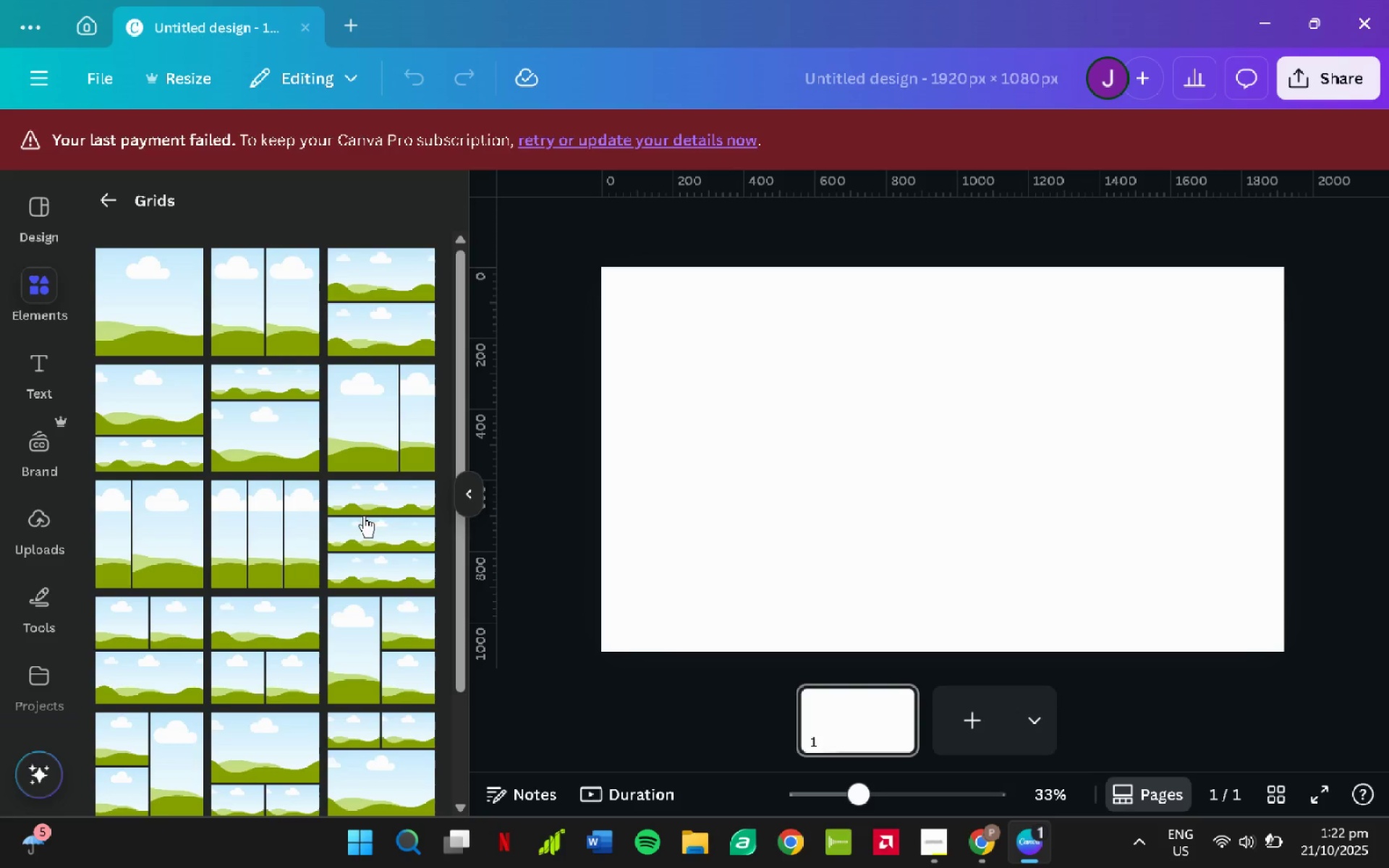 
scroll: coordinate [365, 521], scroll_direction: down, amount: 15.0
 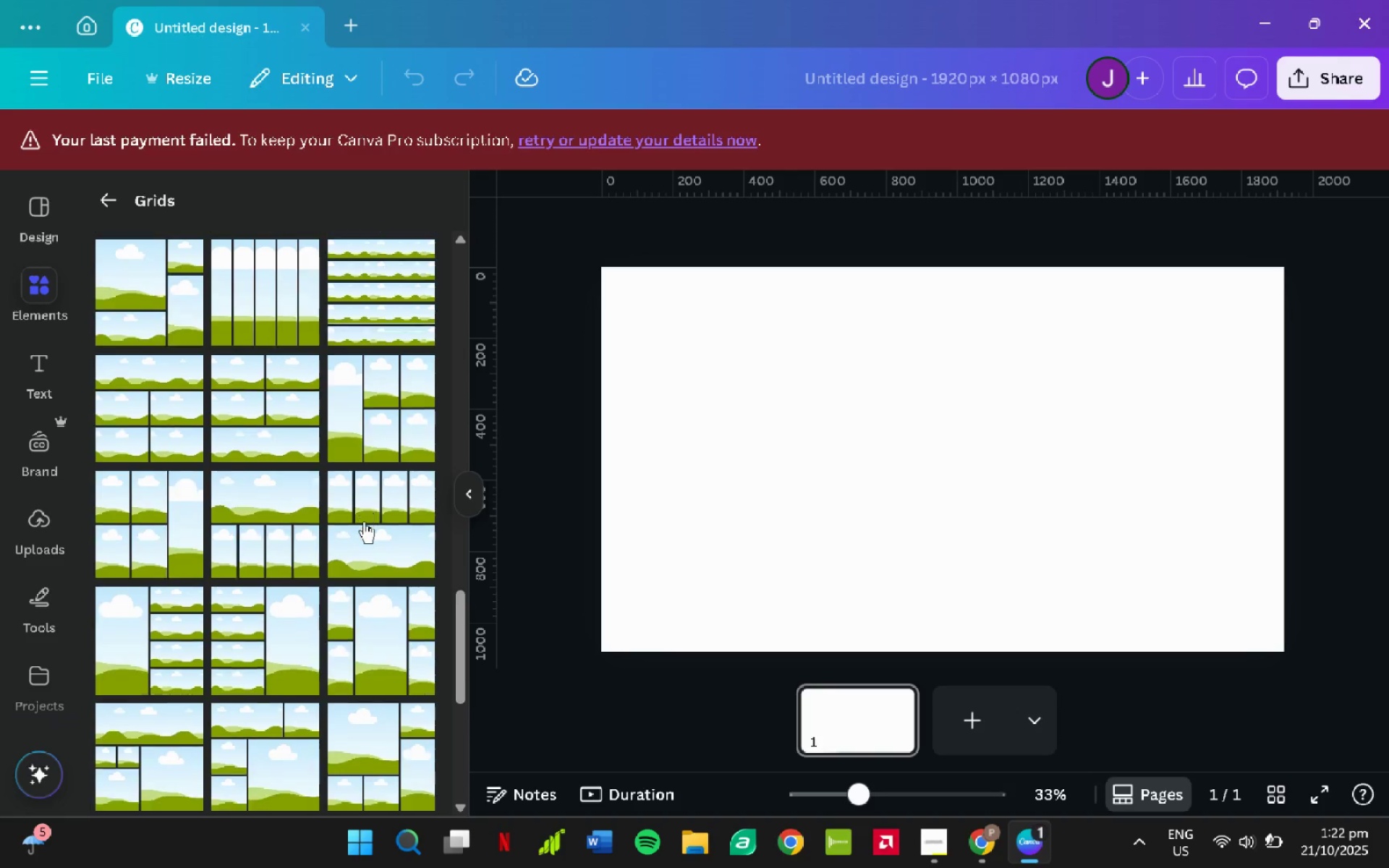 
scroll: coordinate [363, 520], scroll_direction: down, amount: 6.0
 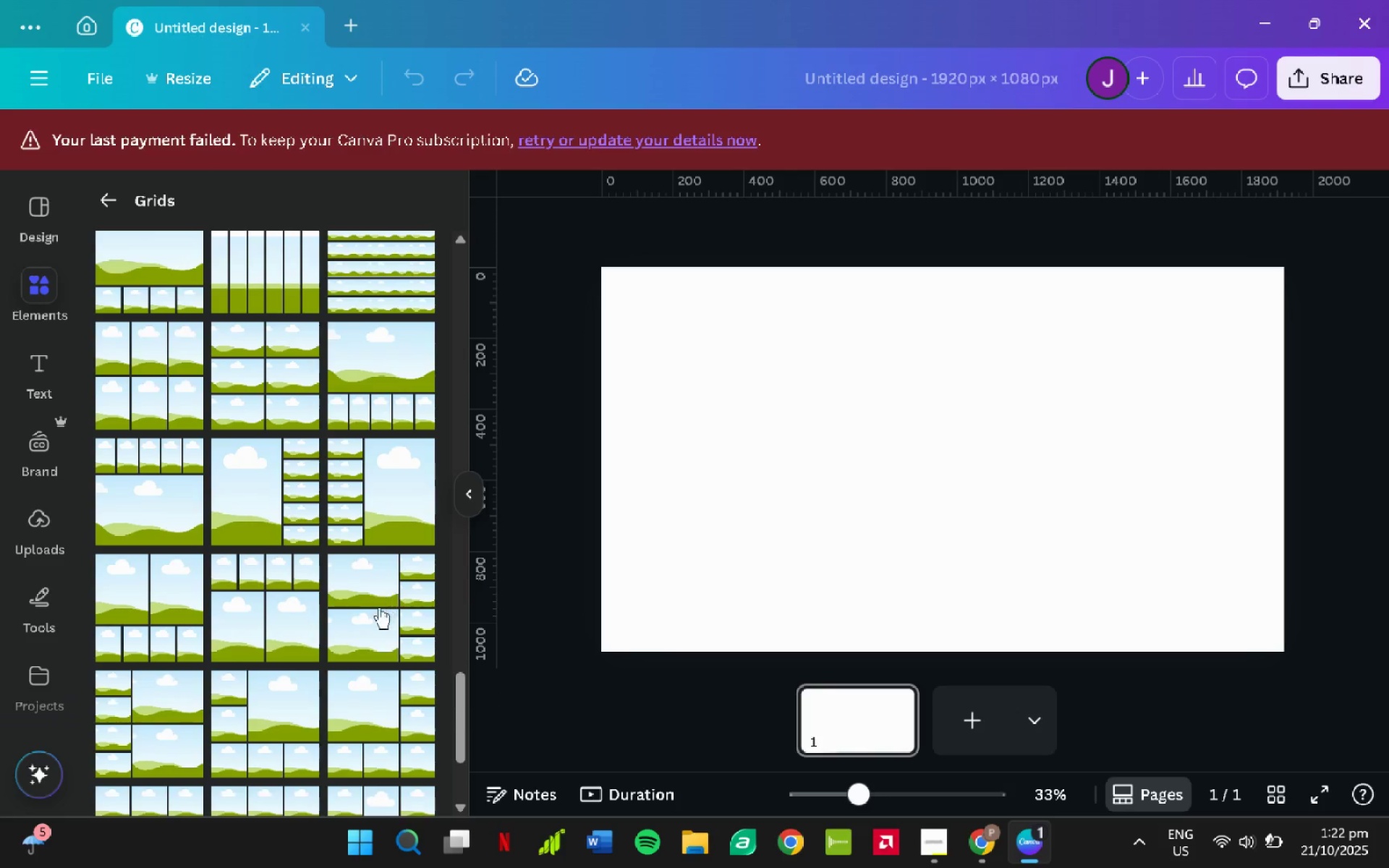 
scroll: coordinate [361, 604], scroll_direction: down, amount: 5.0
 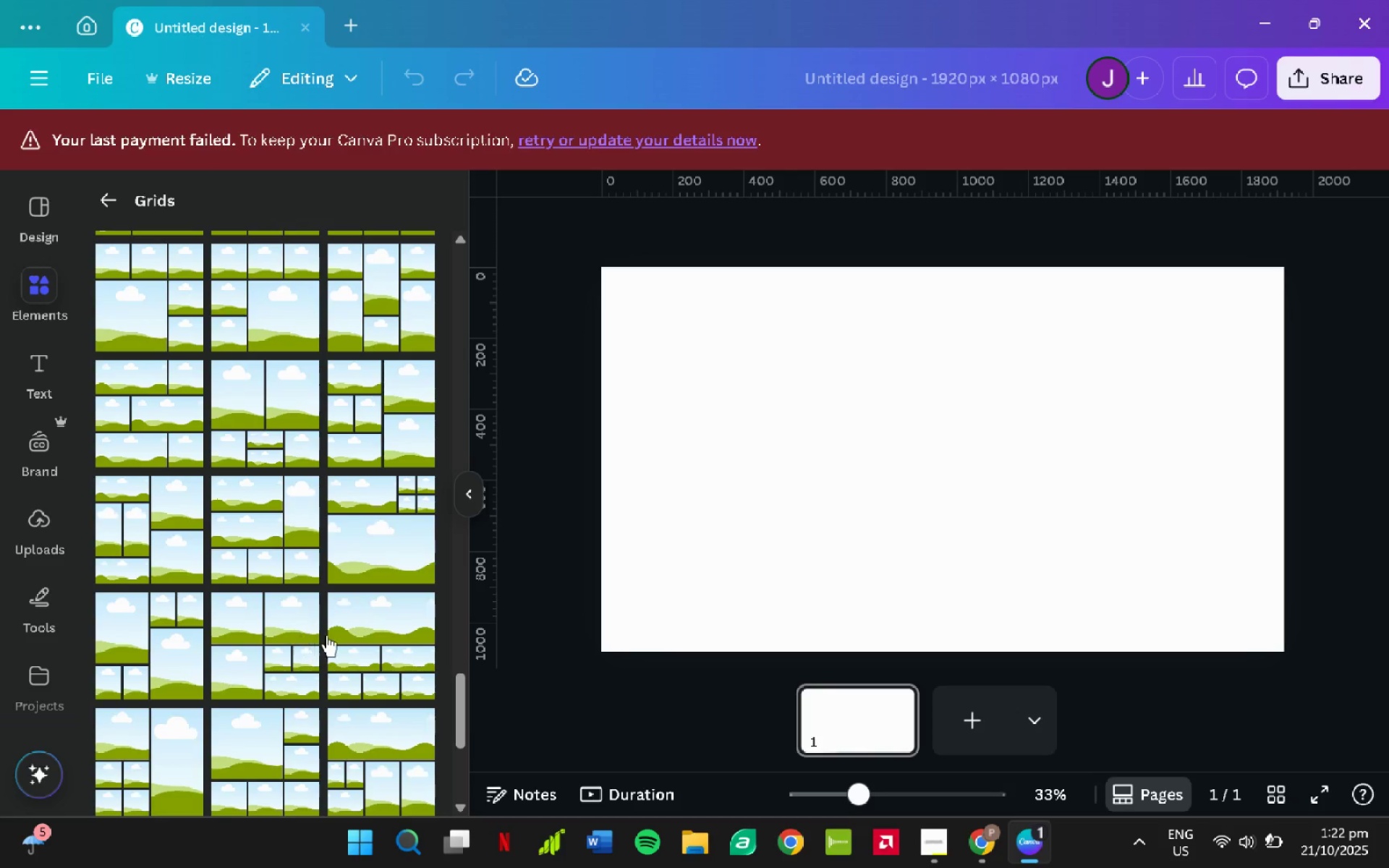 
scroll: coordinate [371, 625], scroll_direction: down, amount: 6.0
 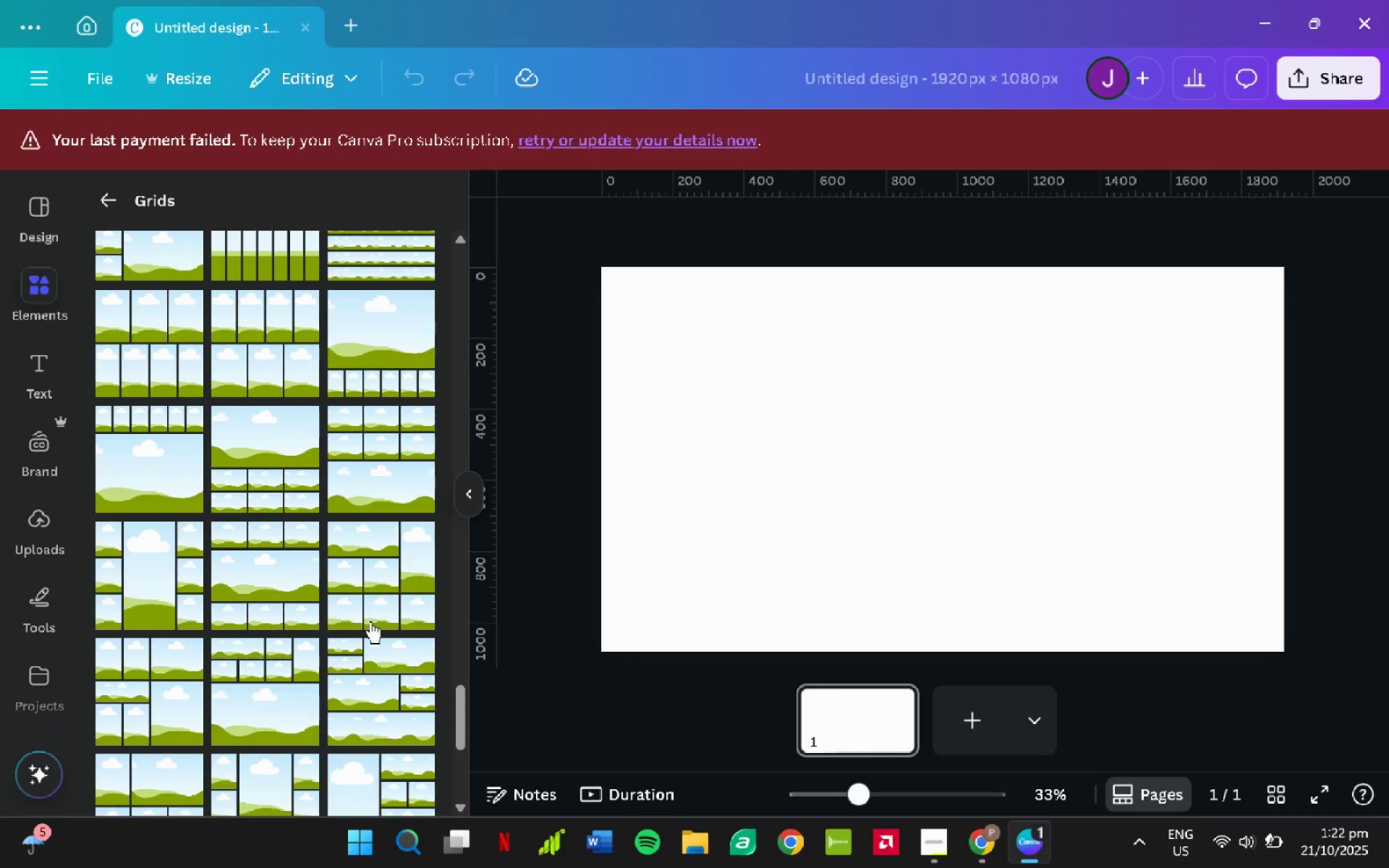 
scroll: coordinate [370, 621], scroll_direction: down, amount: 1.0
 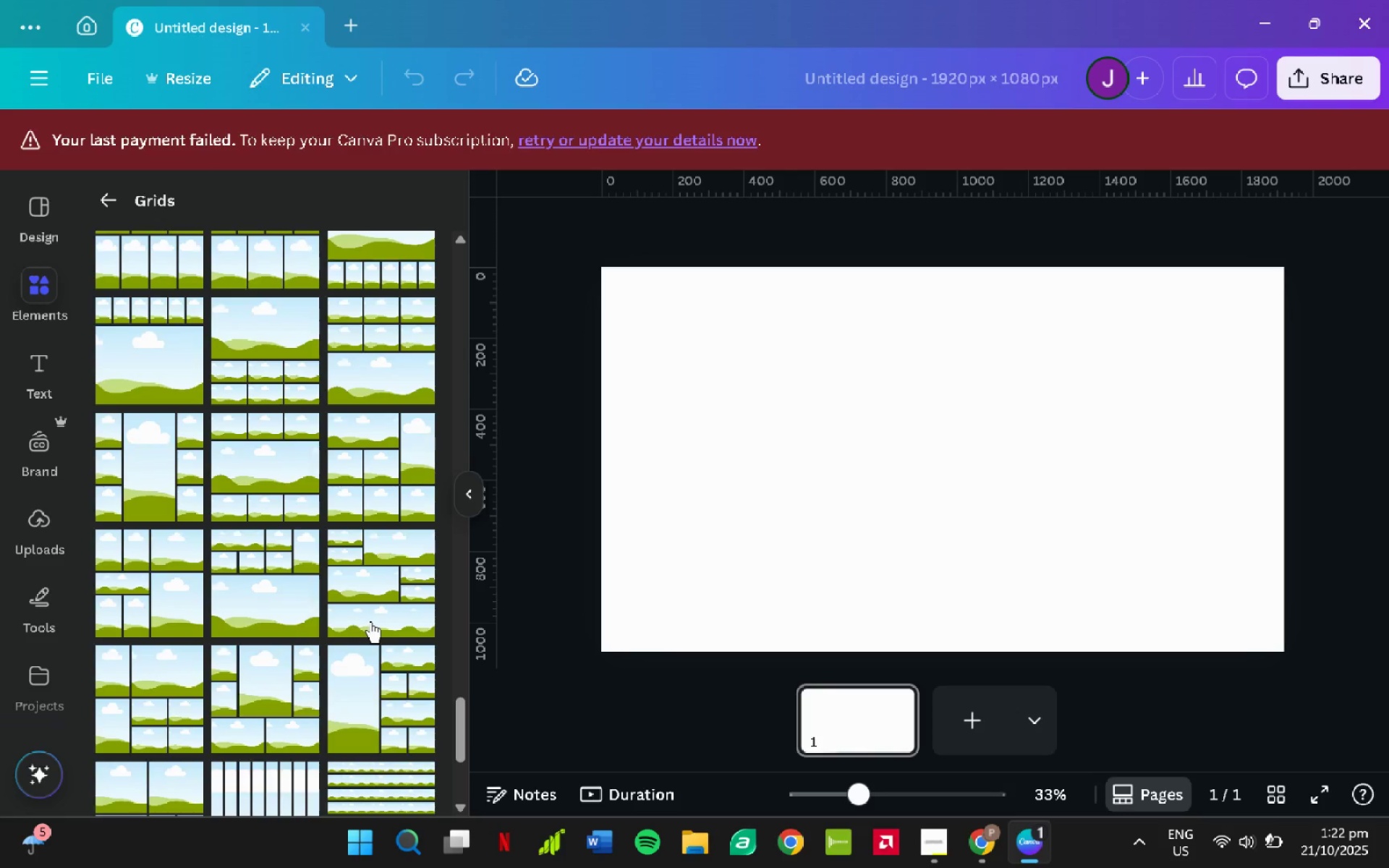 
scroll: coordinate [370, 621], scroll_direction: up, amount: 5.0
 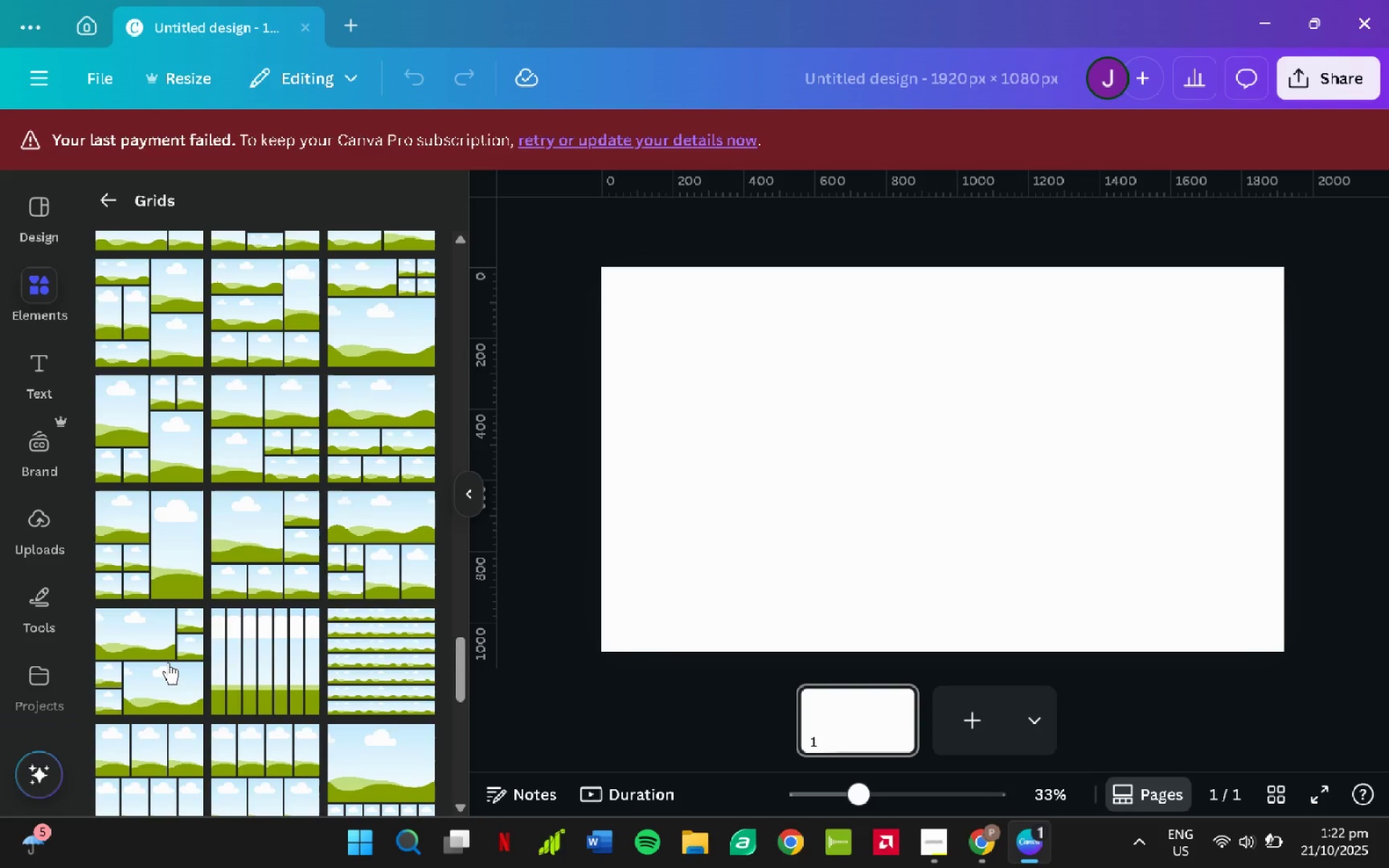 
wait(6.96)
 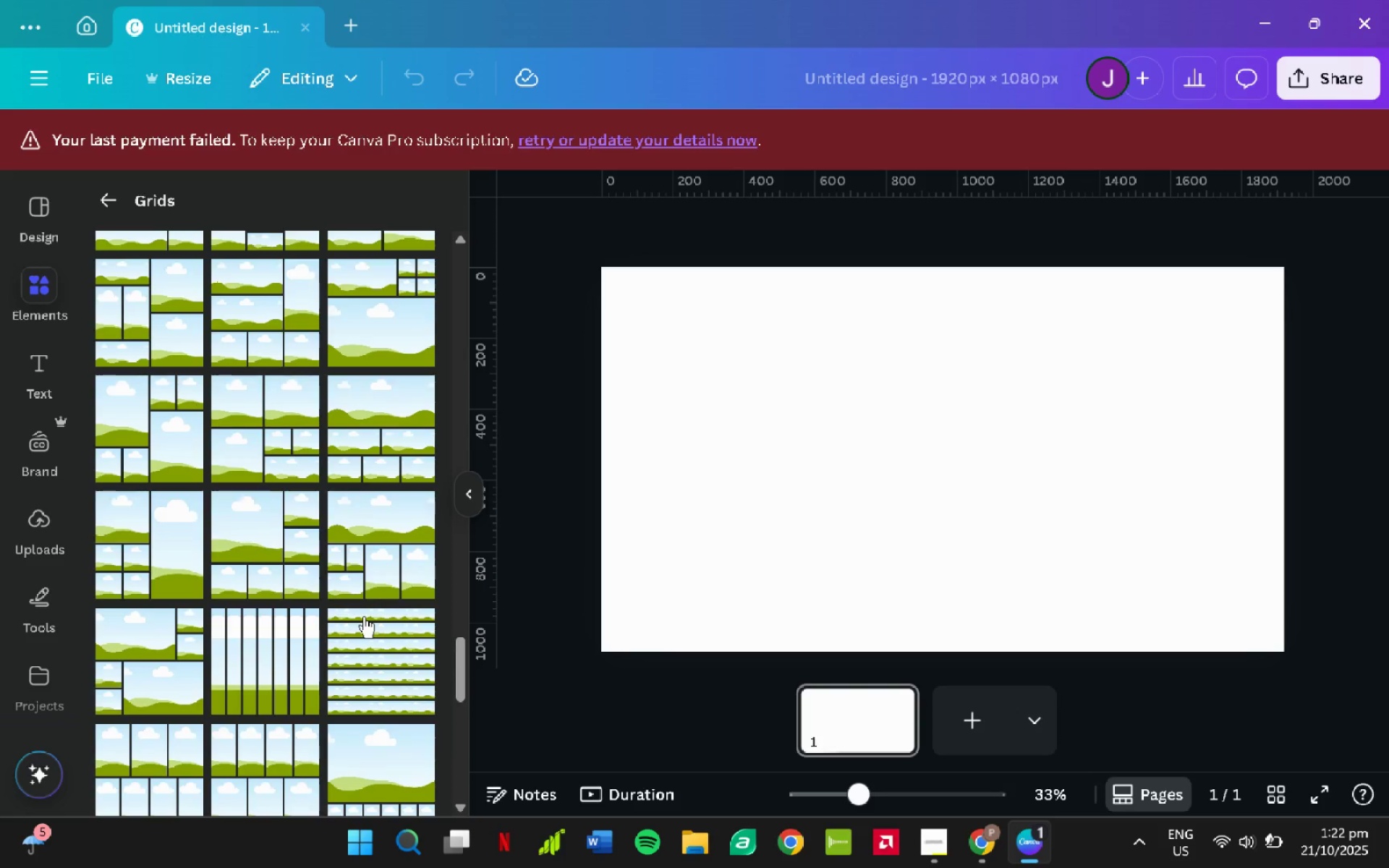 
left_click([168, 663])
 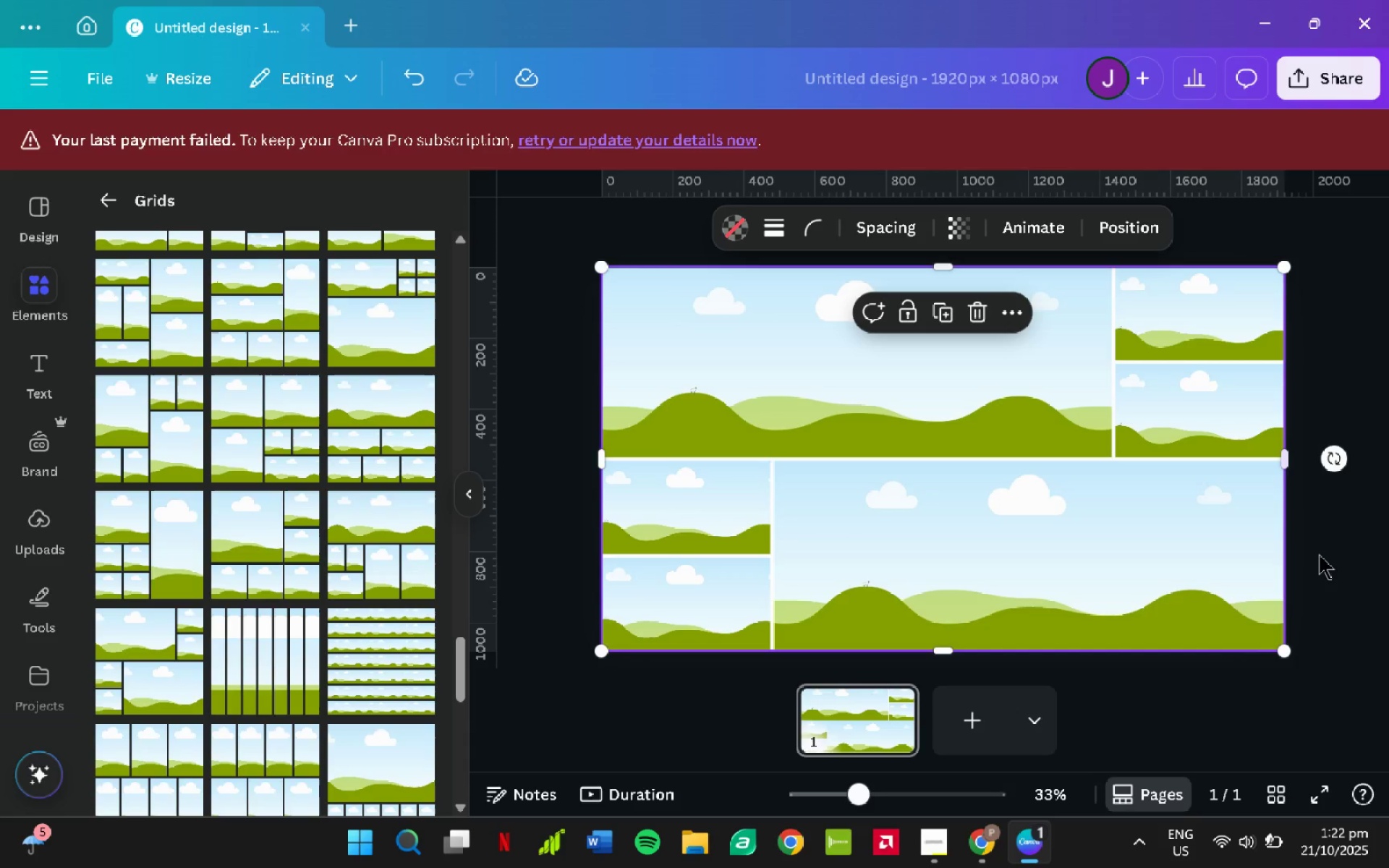 
left_click([1339, 553])
 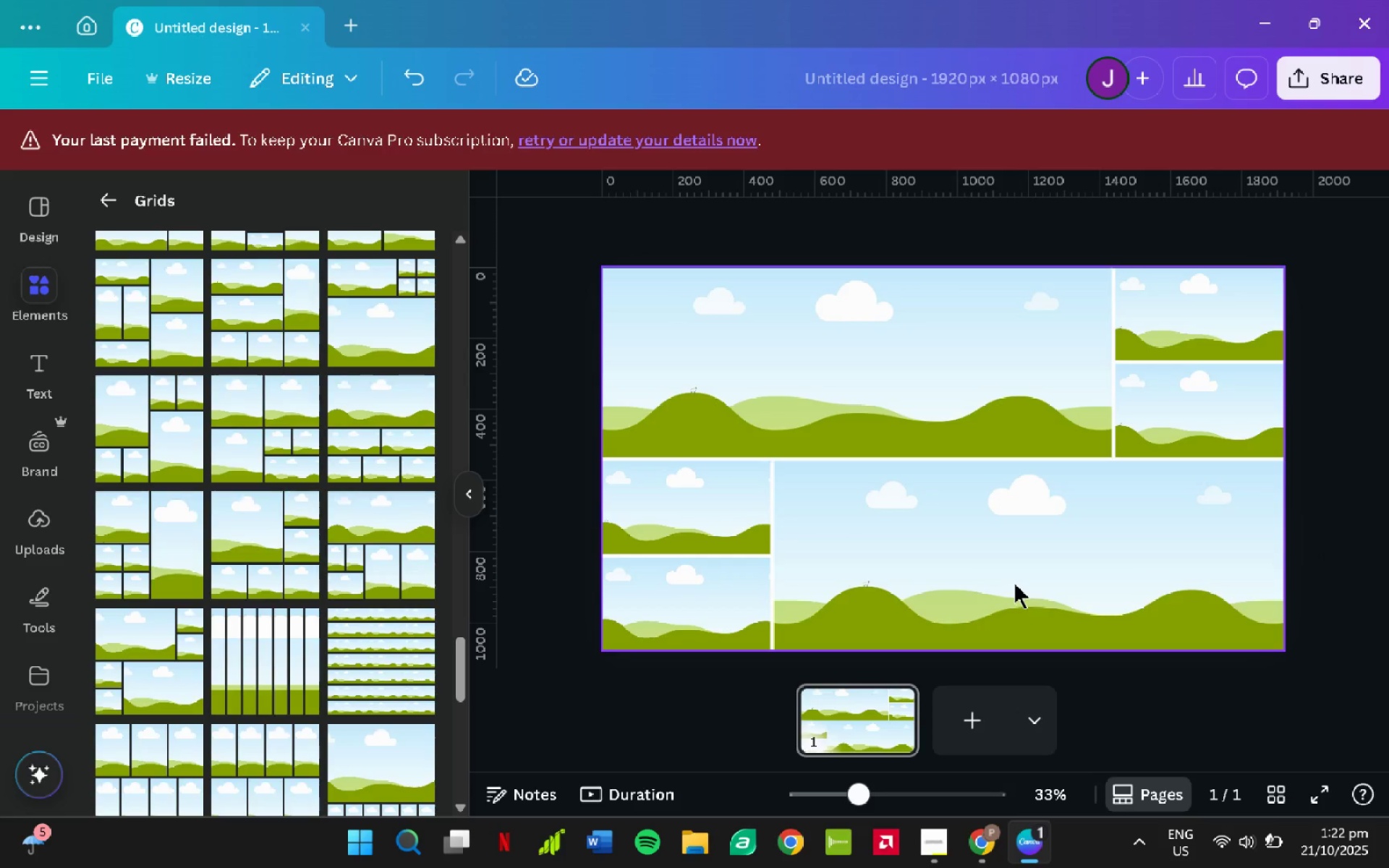 
key(Control+Z)
 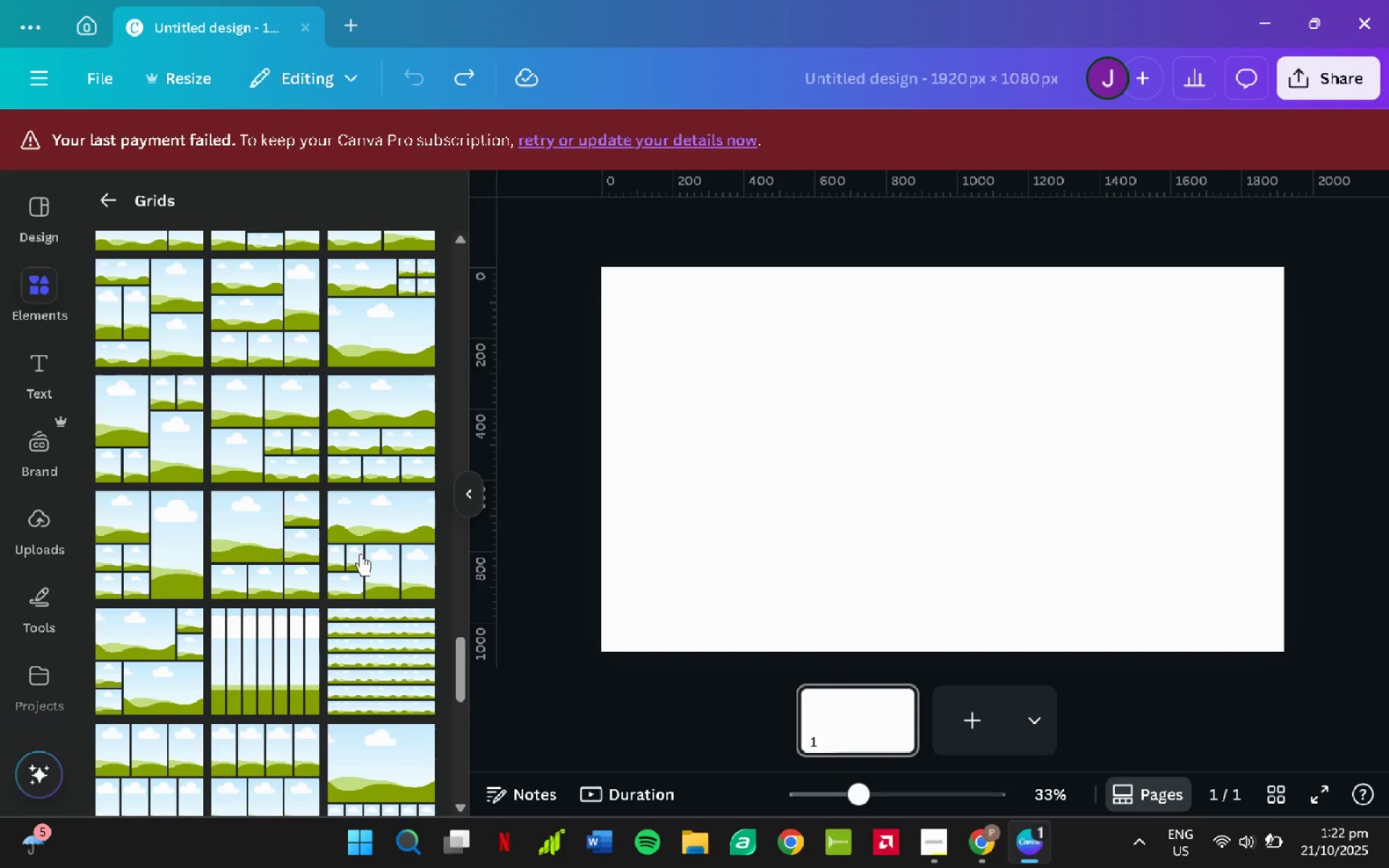 
scroll: coordinate [386, 430], scroll_direction: up, amount: 8.0
 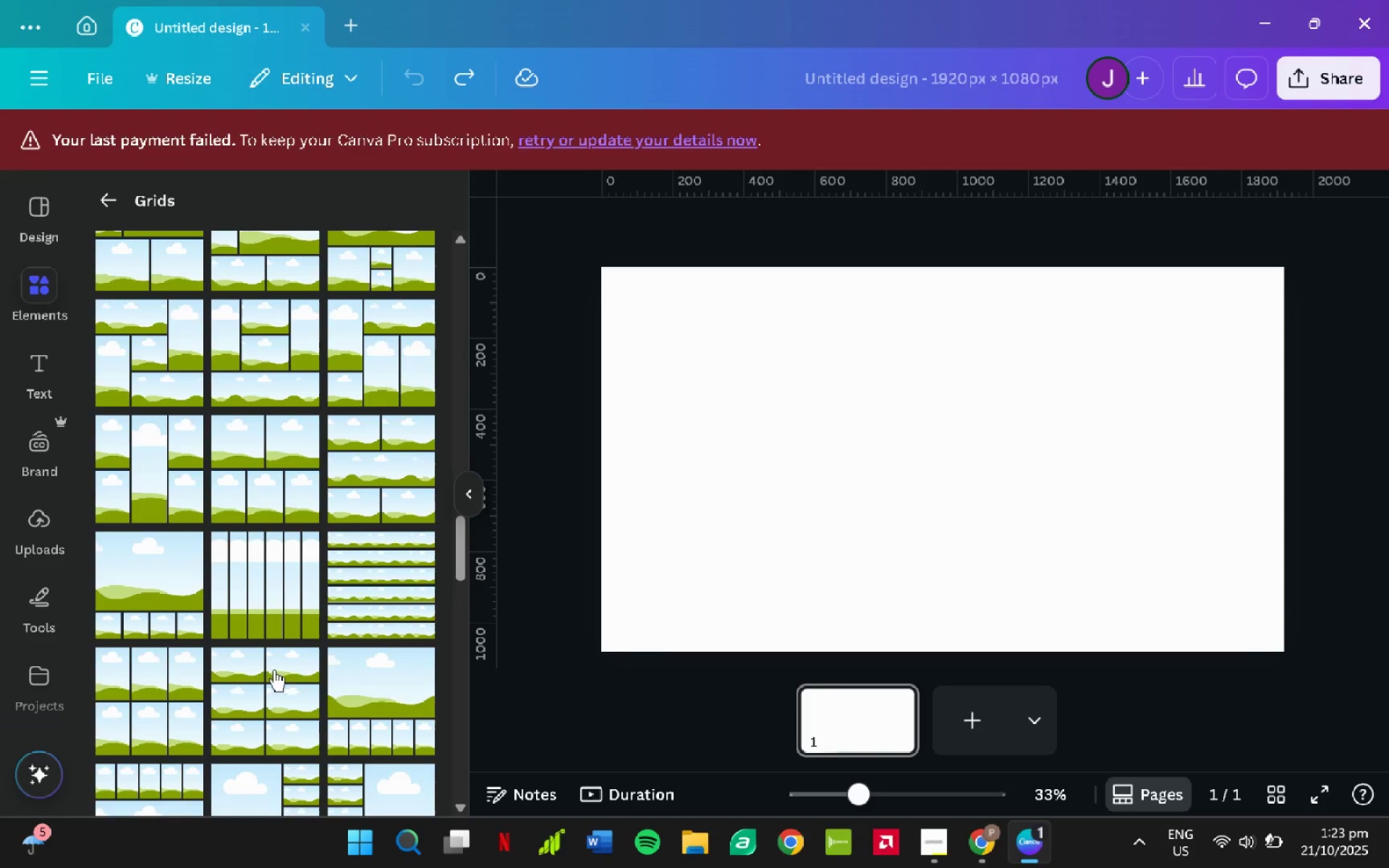 
wait(6.1)
 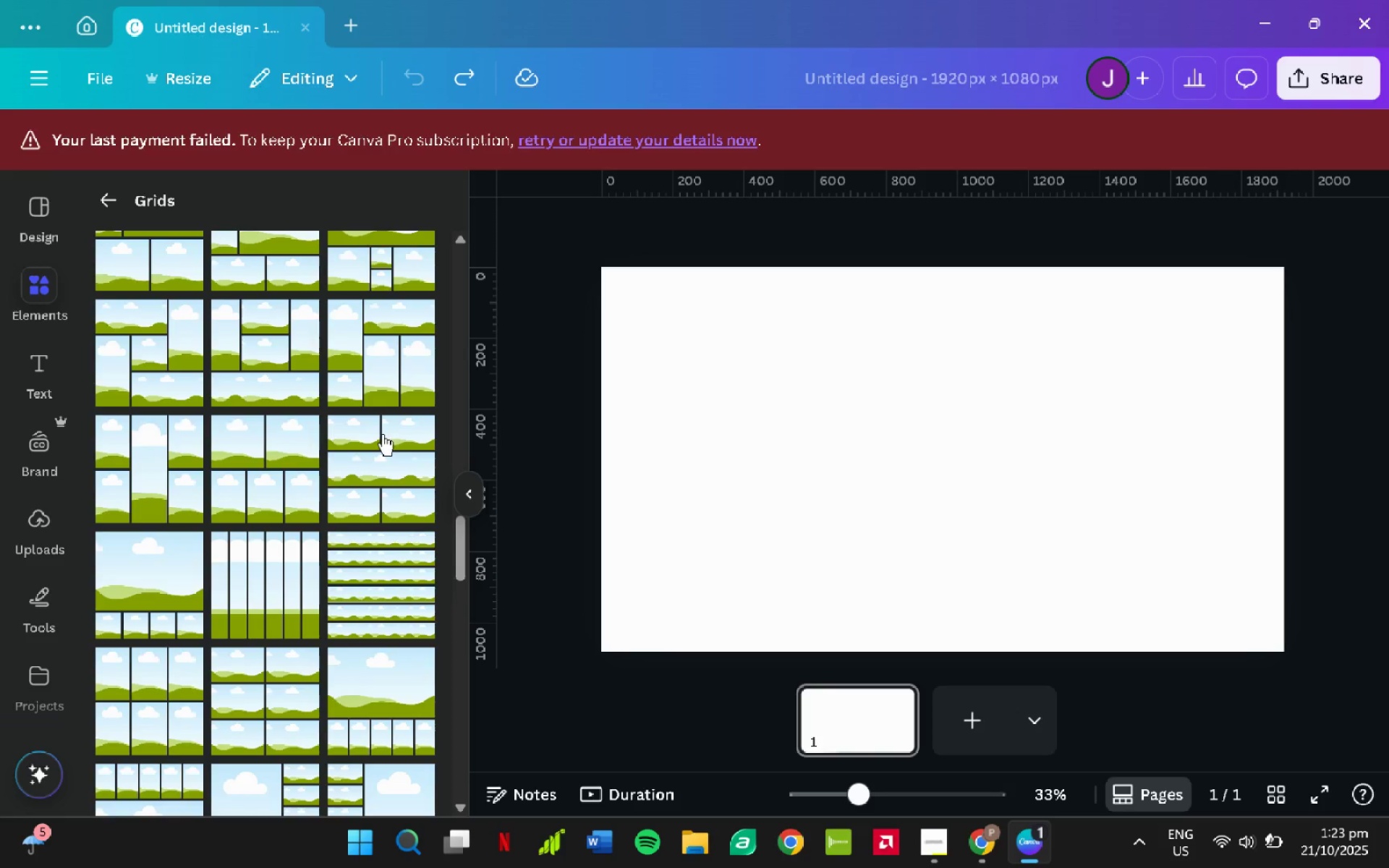 
scroll: coordinate [342, 705], scroll_direction: down, amount: 4.0
 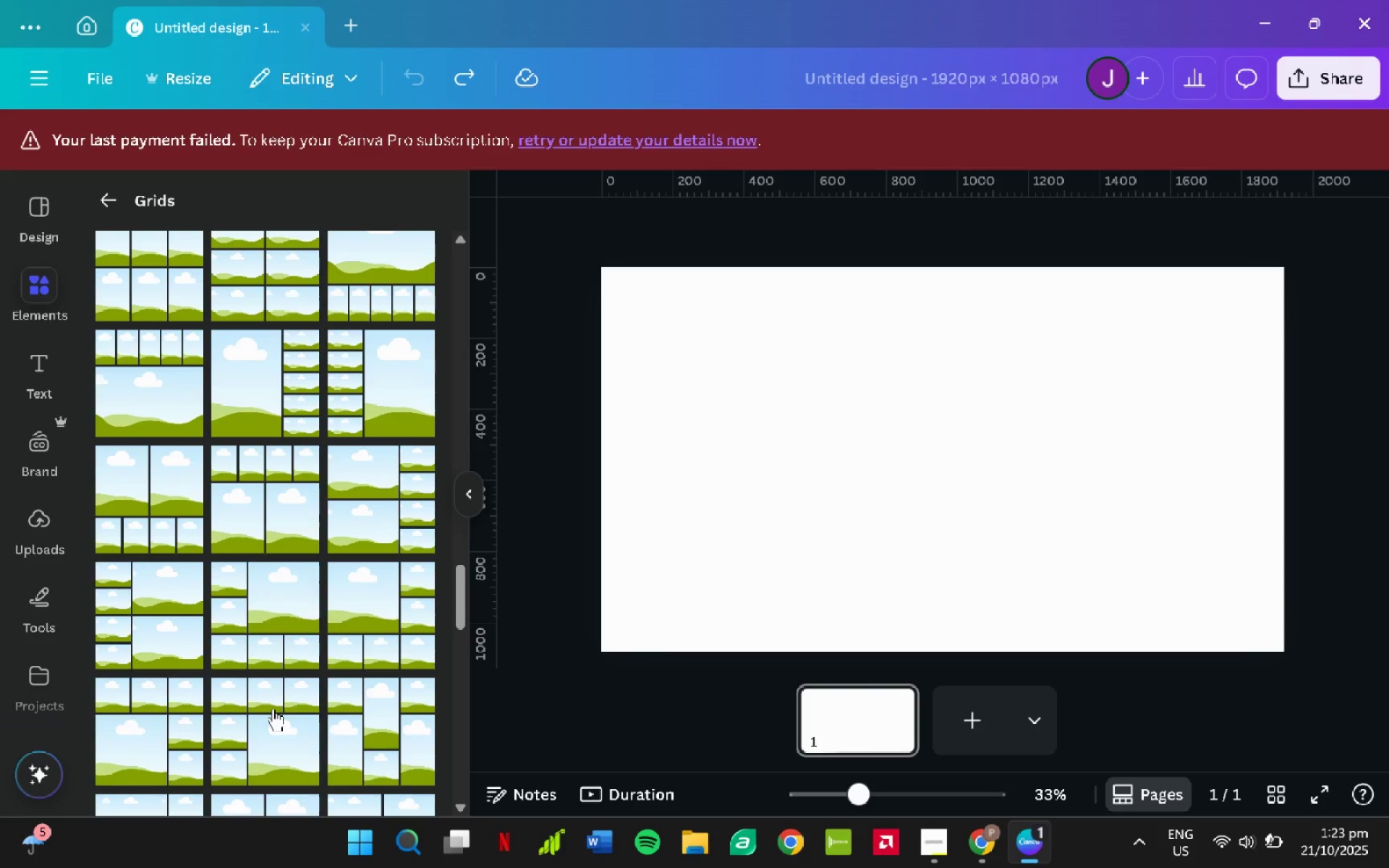 
left_click([273, 709])
 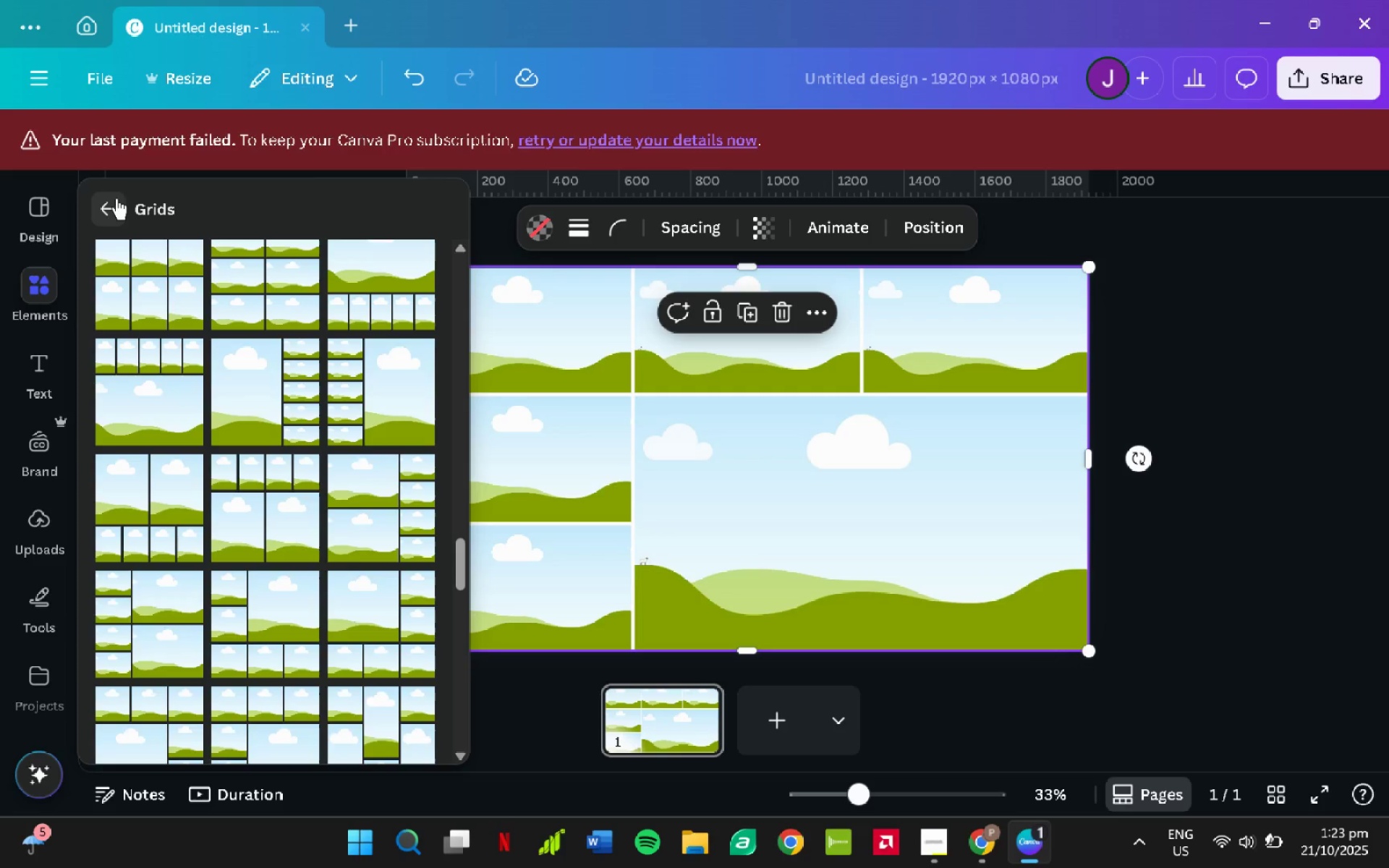 
left_click([211, 226])
 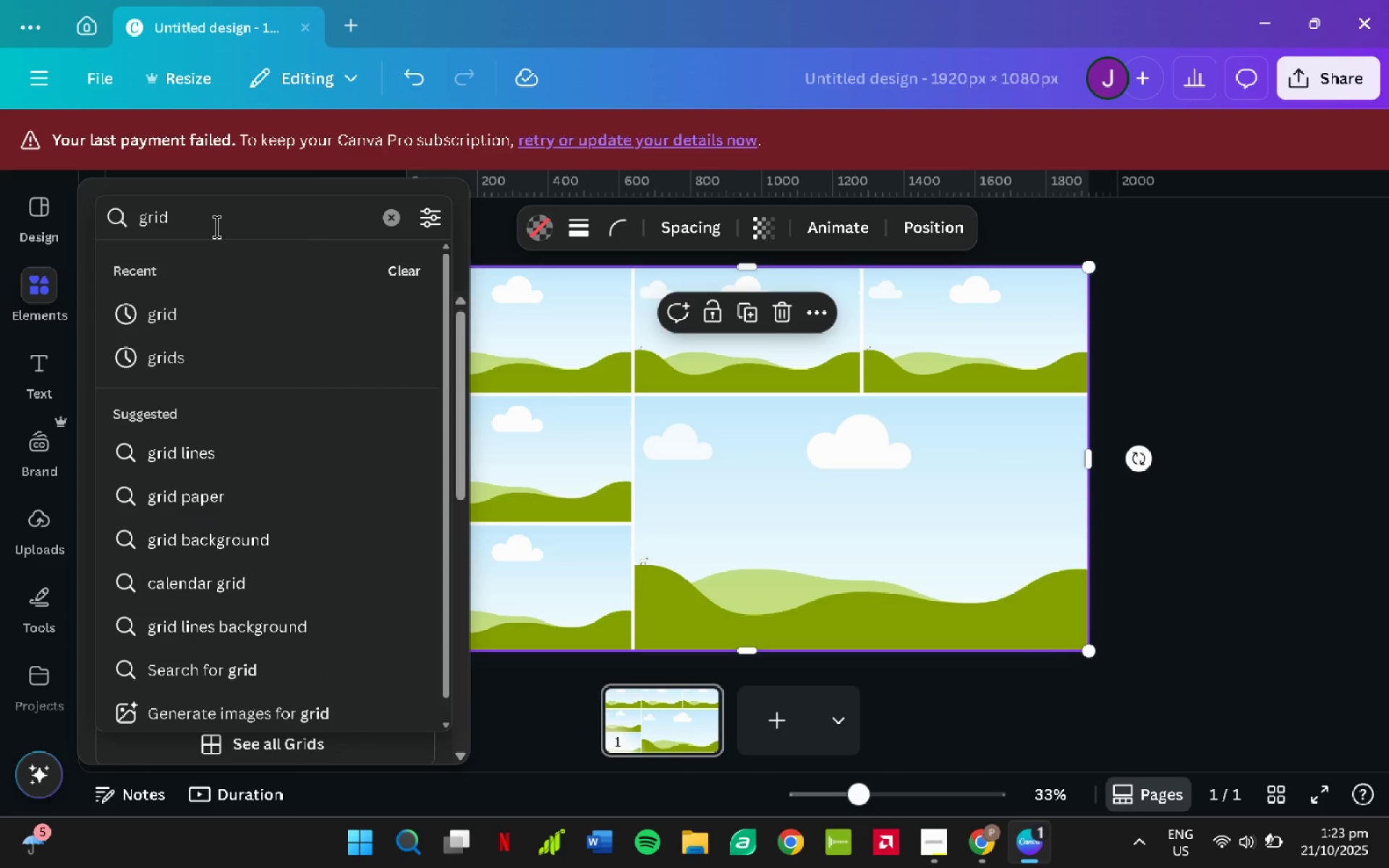 
key(Control+A)
 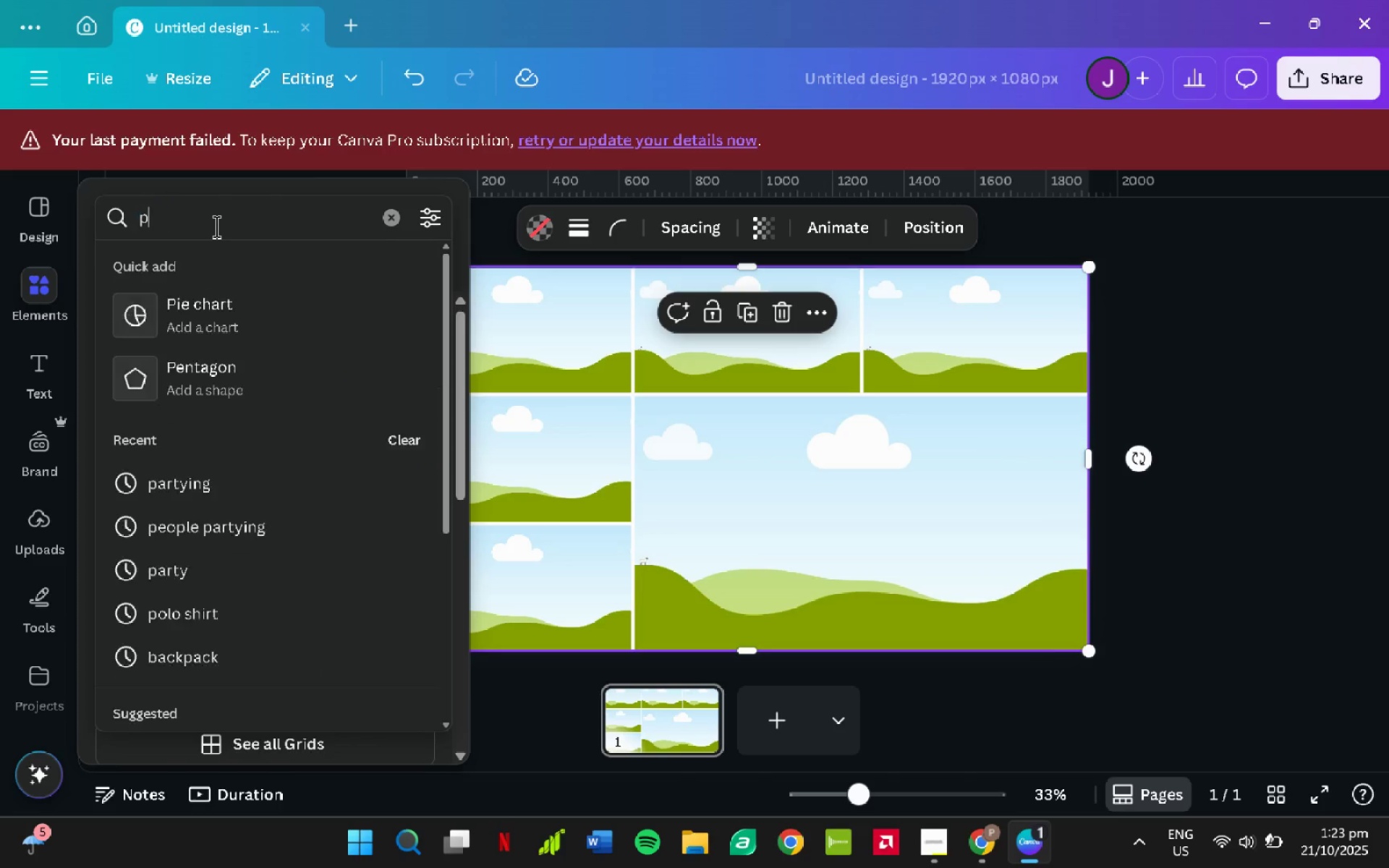 
type(PARTYING)
 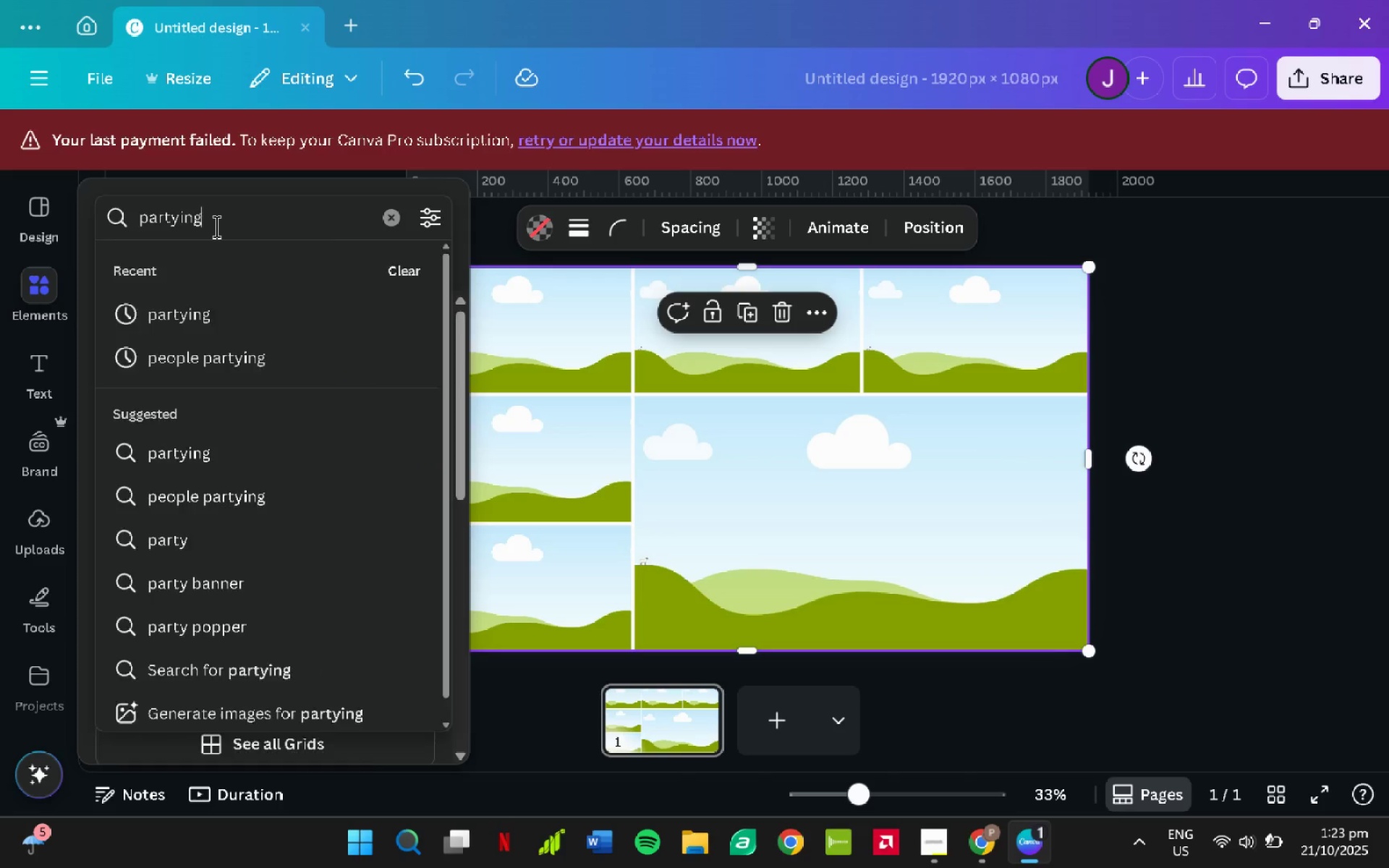 
key(Enter)
 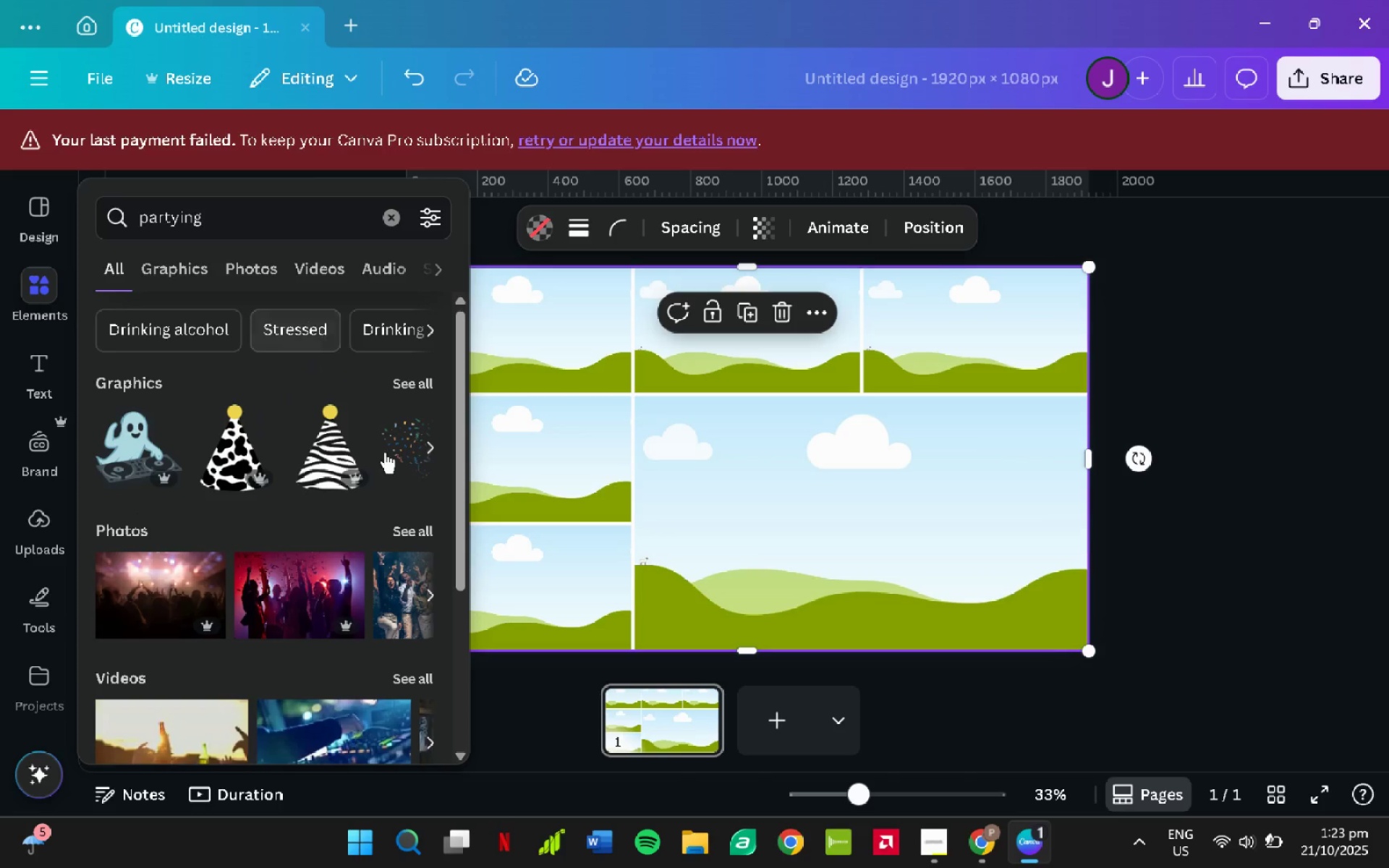 
scroll: coordinate [364, 464], scroll_direction: down, amount: 3.0
 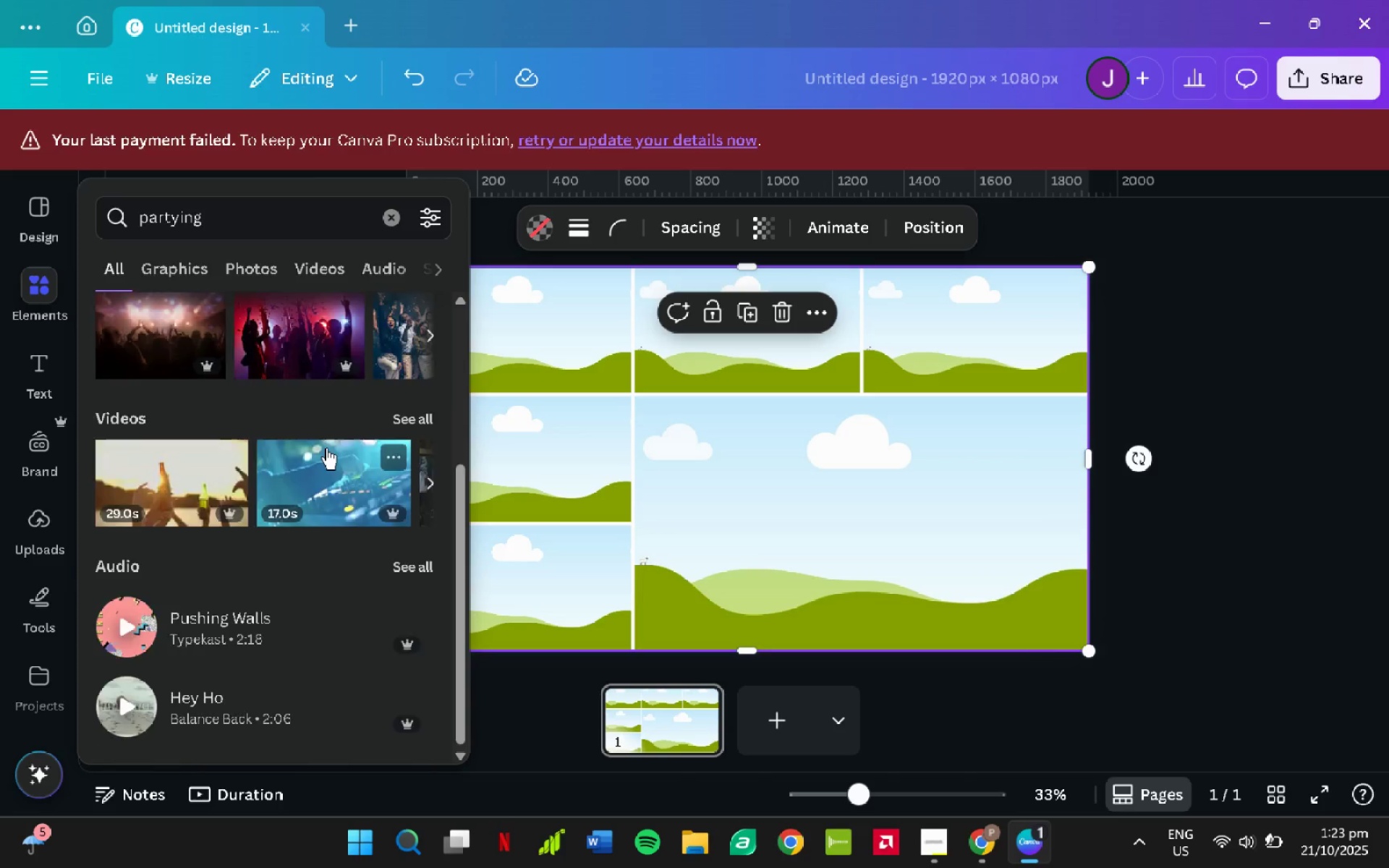 
scroll: coordinate [326, 448], scroll_direction: up, amount: 3.0
 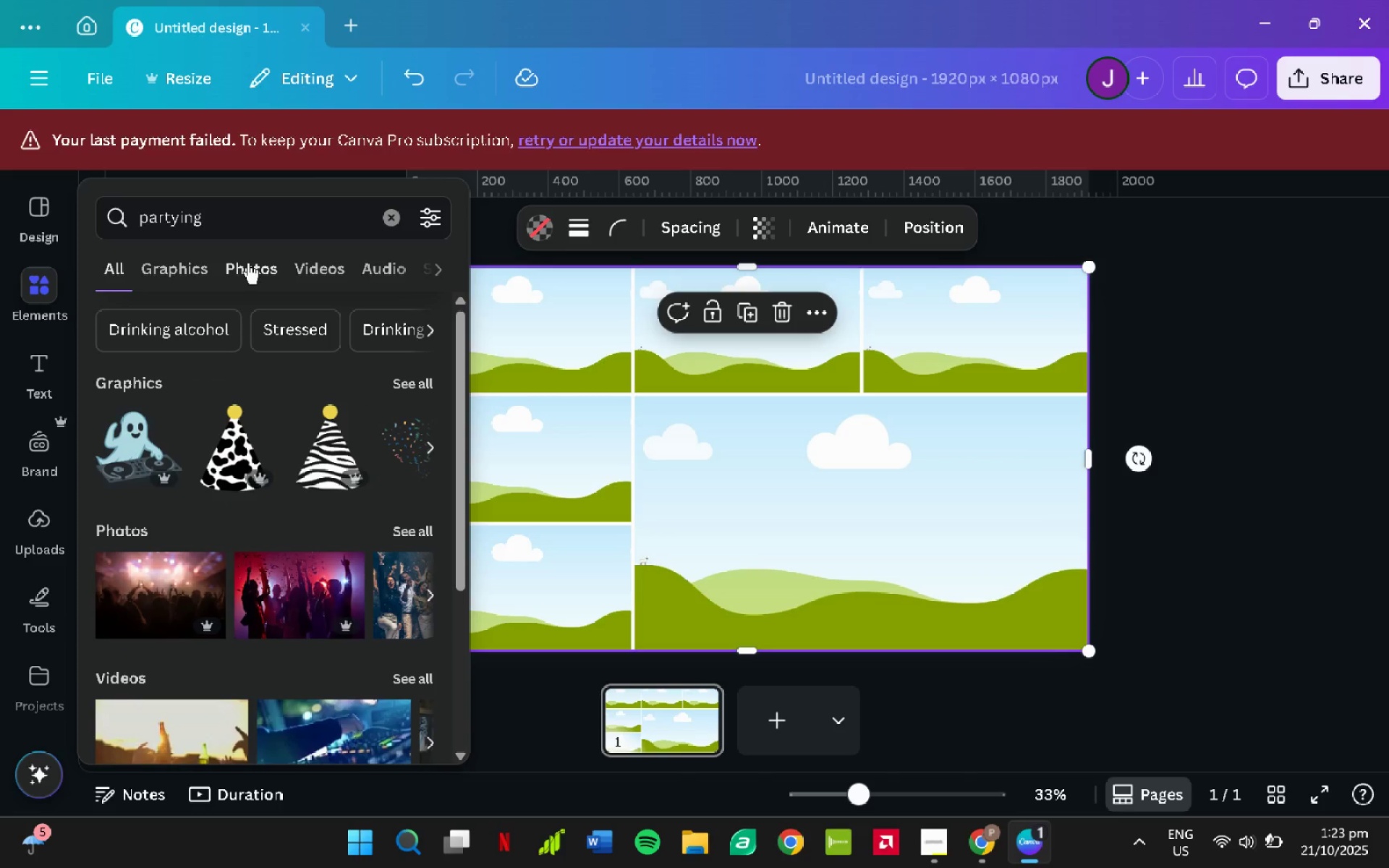 
left_click([248, 263])
 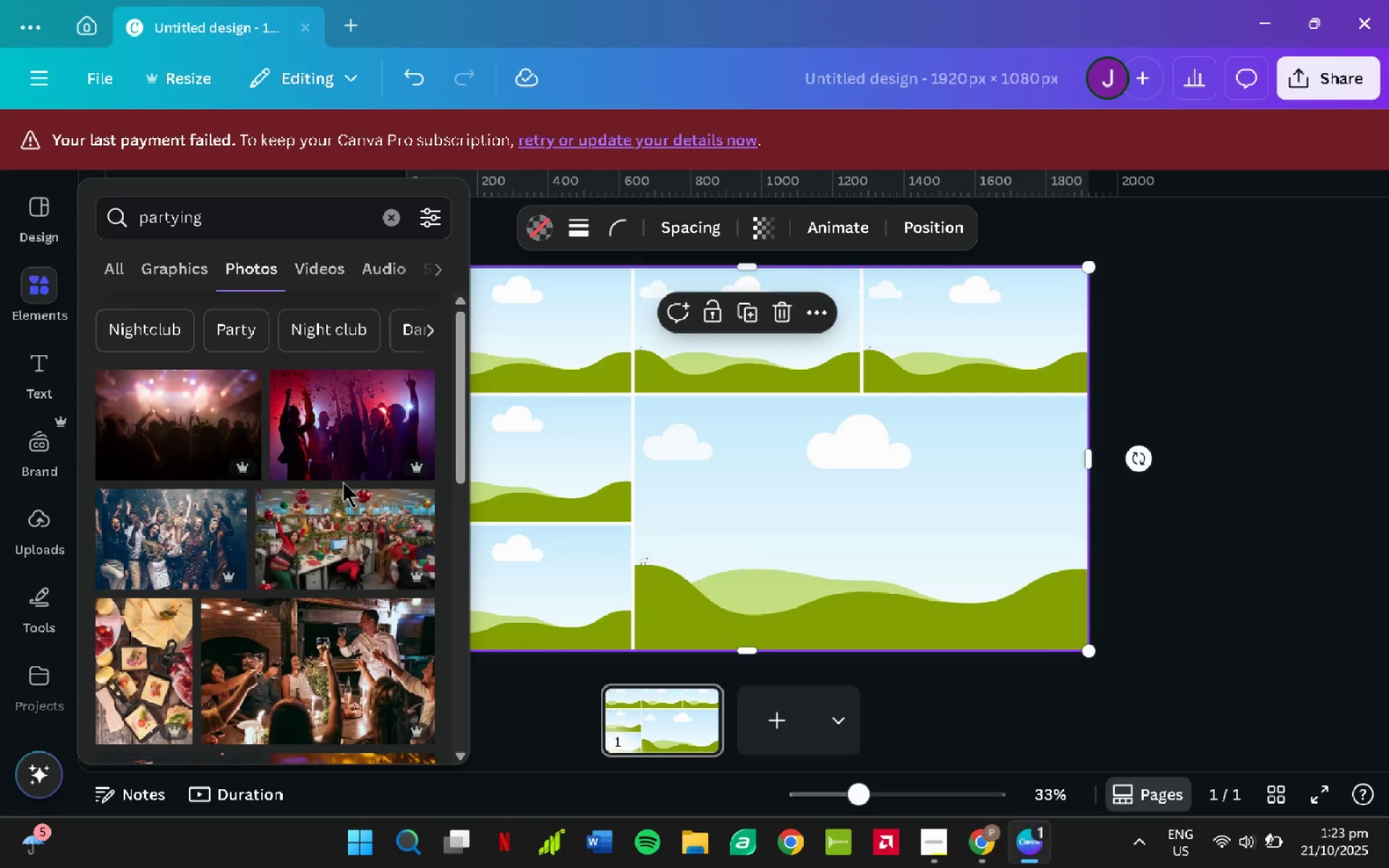 
scroll: coordinate [341, 480], scroll_direction: down, amount: 2.0
 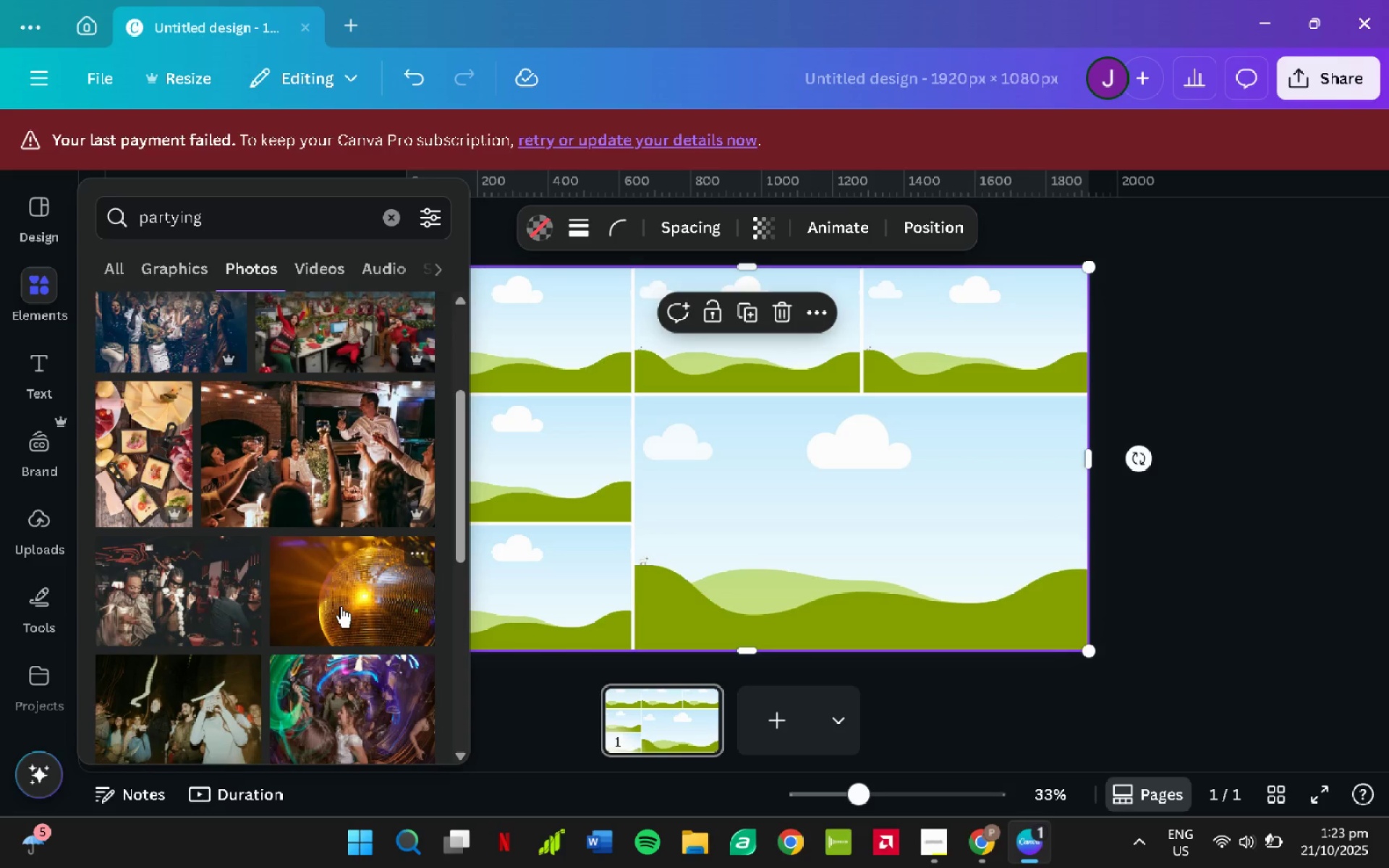 
left_click([341, 606])
 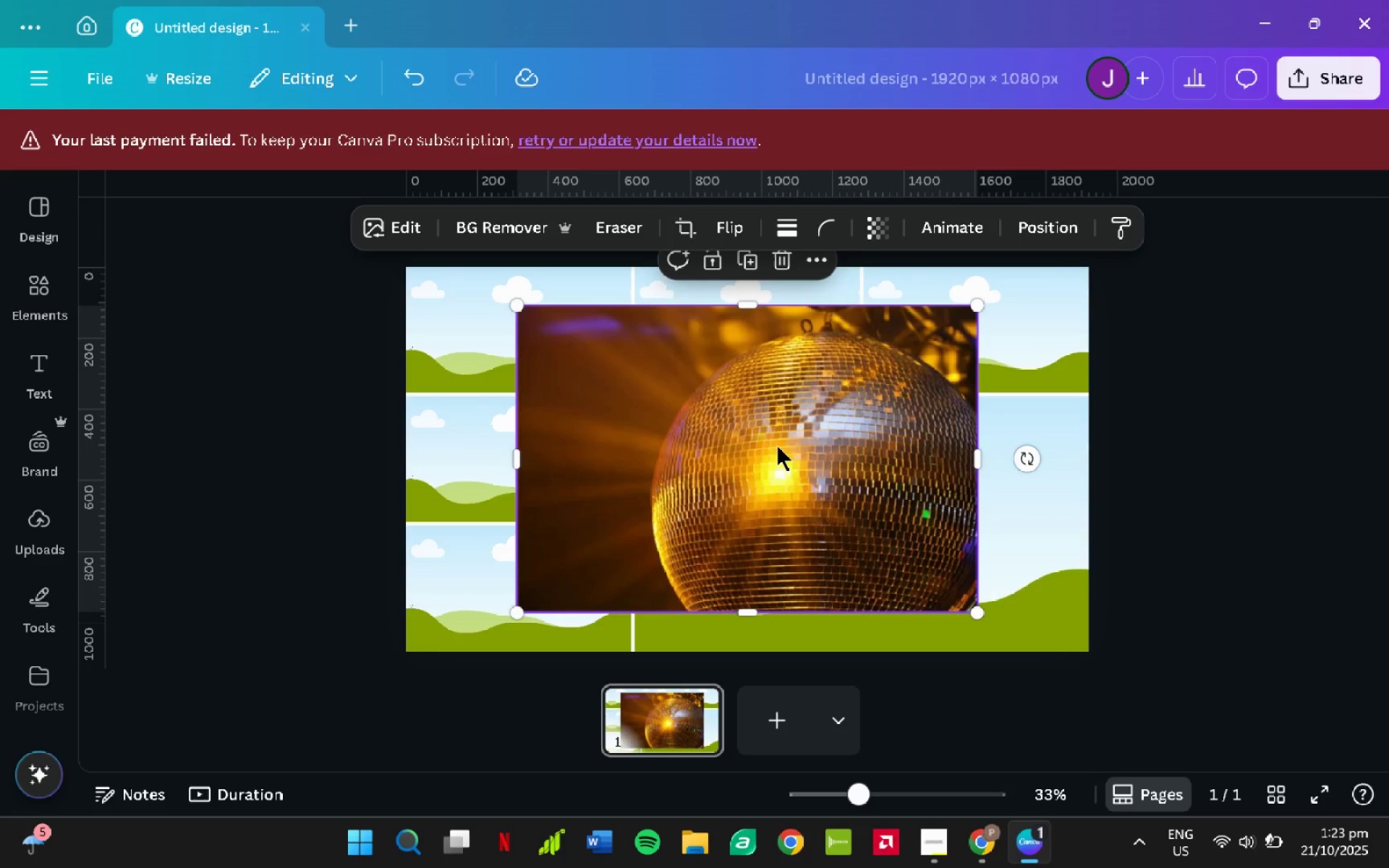 
left_click_drag(start_coordinate=[777, 446], to_coordinate=[919, 509])
 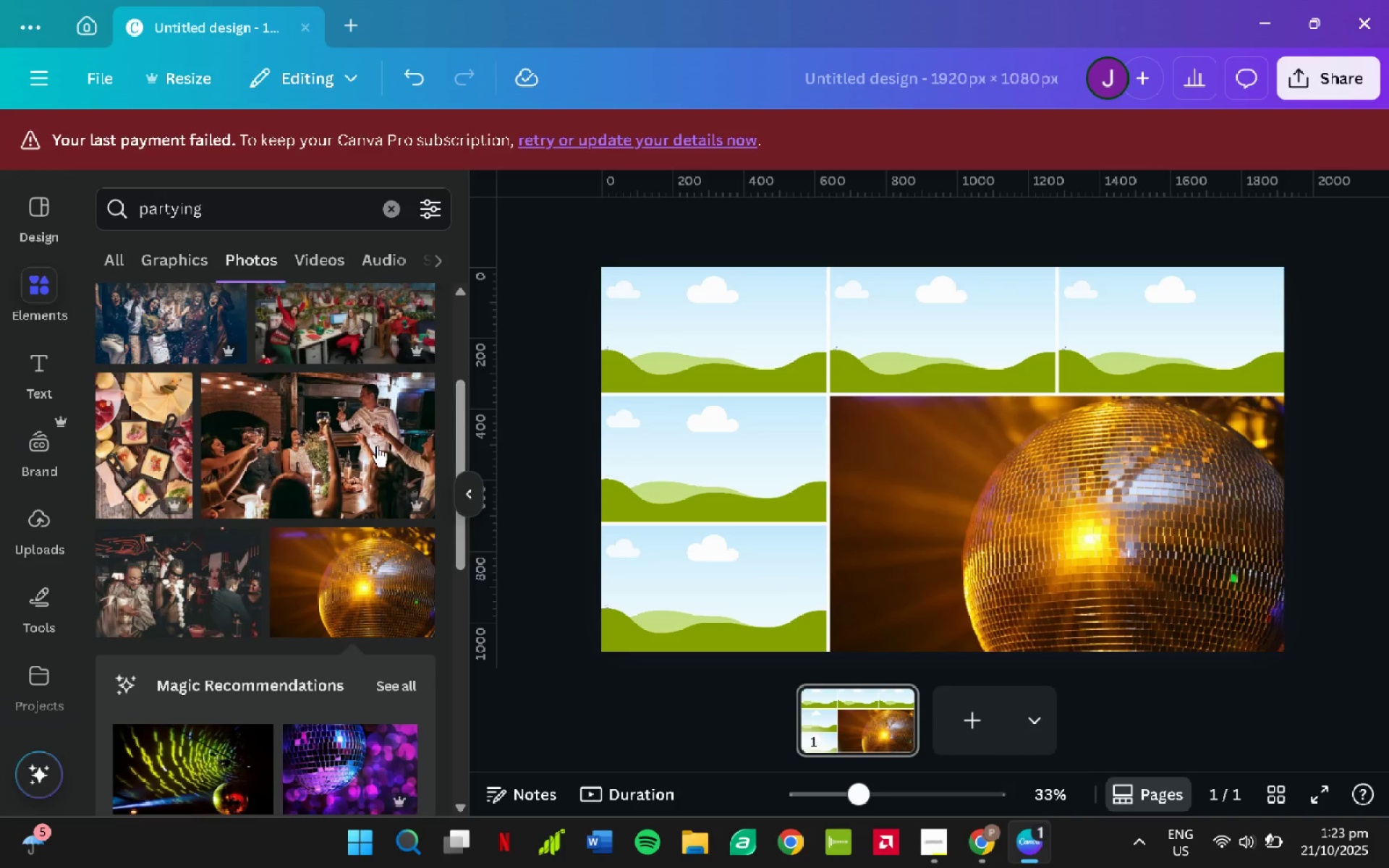 
scroll: coordinate [351, 440], scroll_direction: down, amount: 3.0
 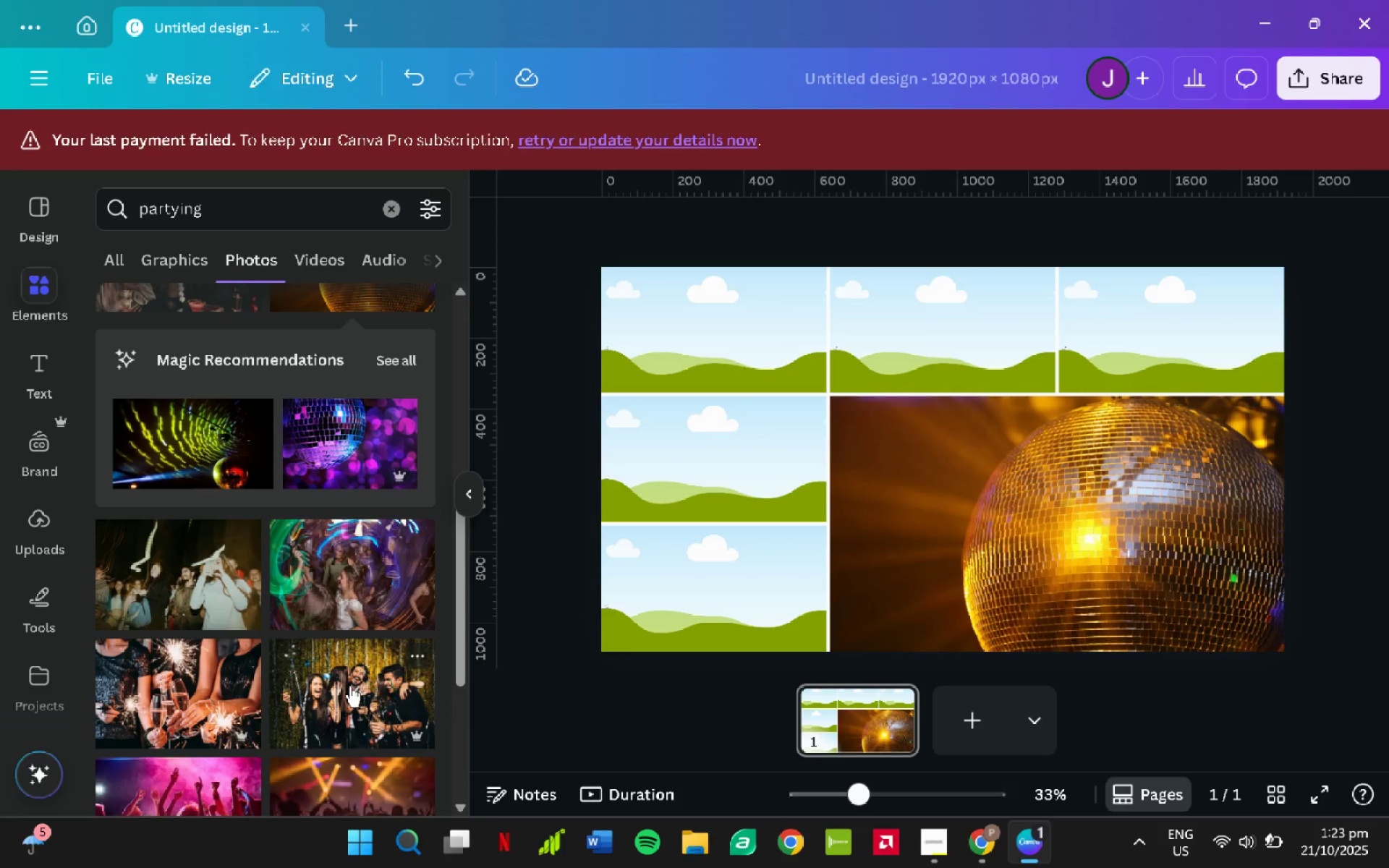 
left_click([351, 687])
 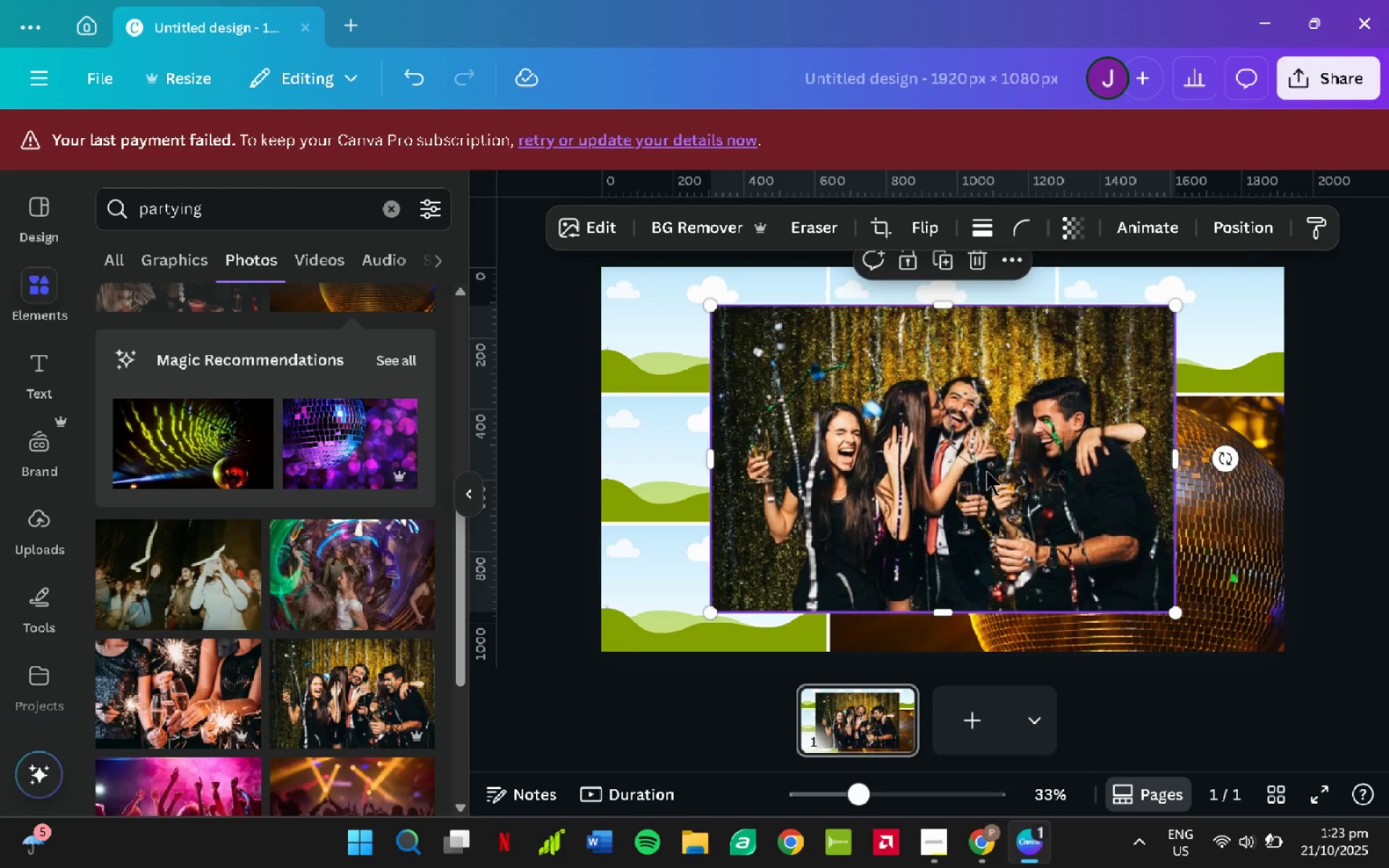 
left_click_drag(start_coordinate=[986, 469], to_coordinate=[1171, 341])
 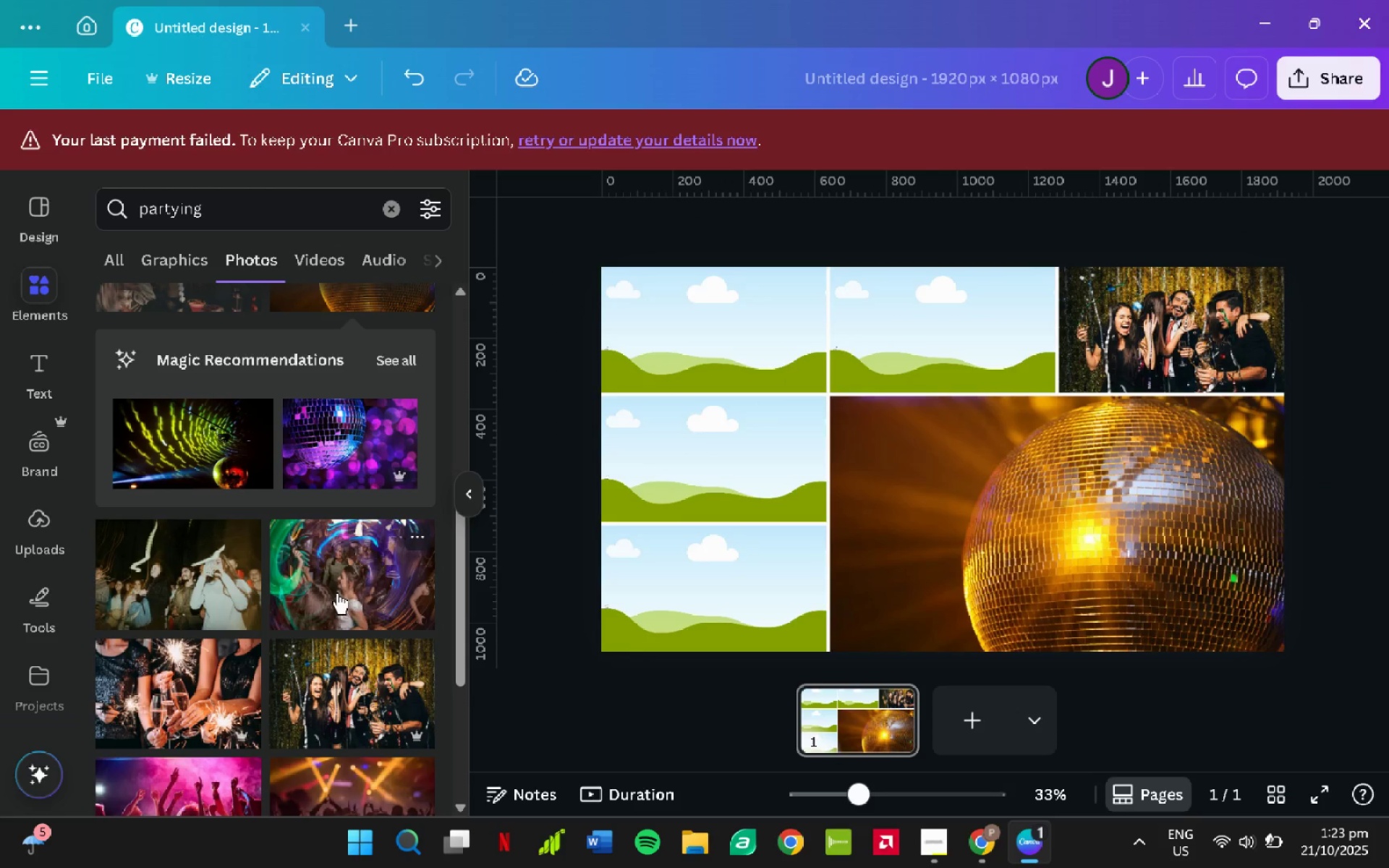 
scroll: coordinate [336, 590], scroll_direction: down, amount: 1.0
 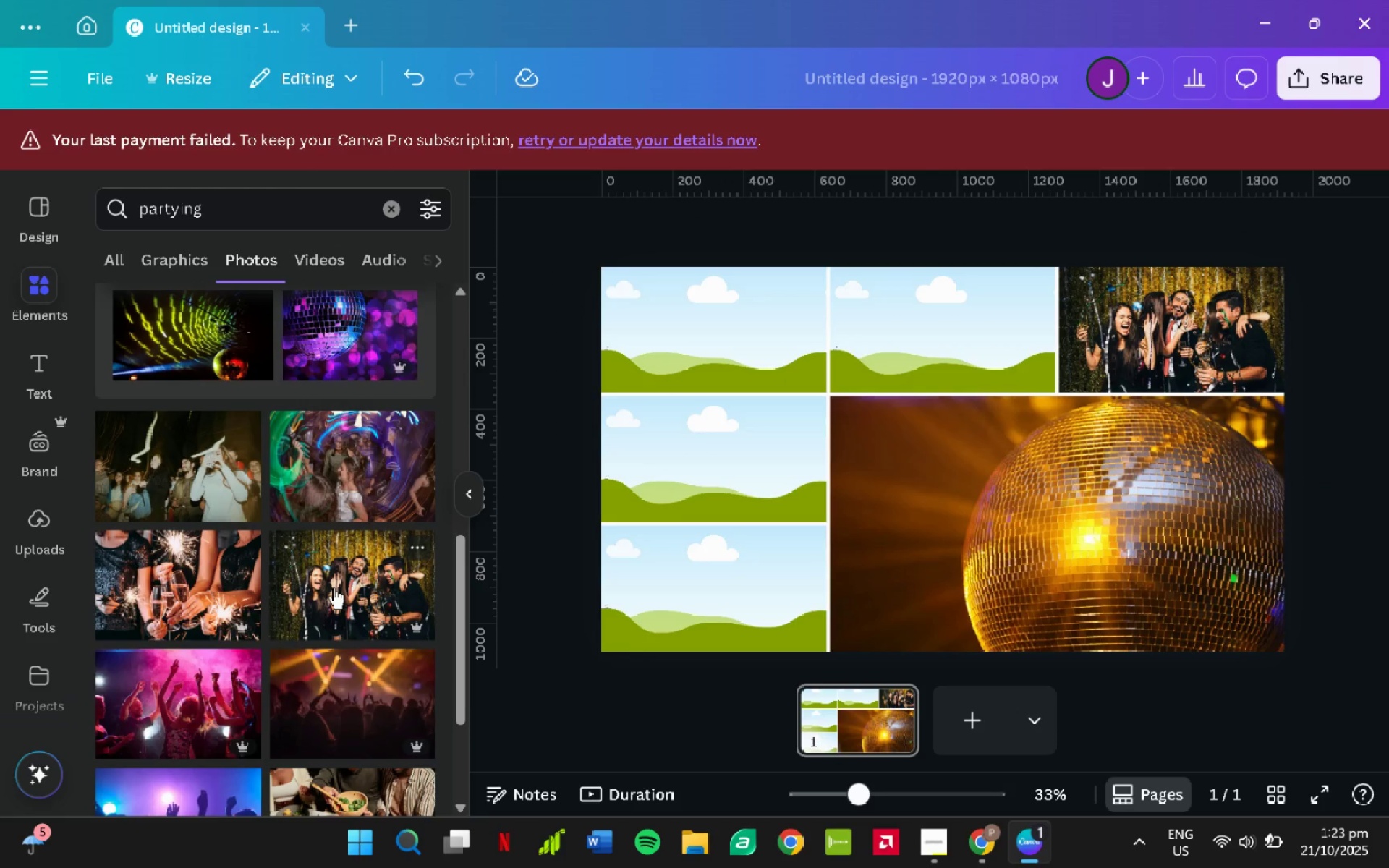 
scroll: coordinate [327, 584], scroll_direction: up, amount: 5.0
 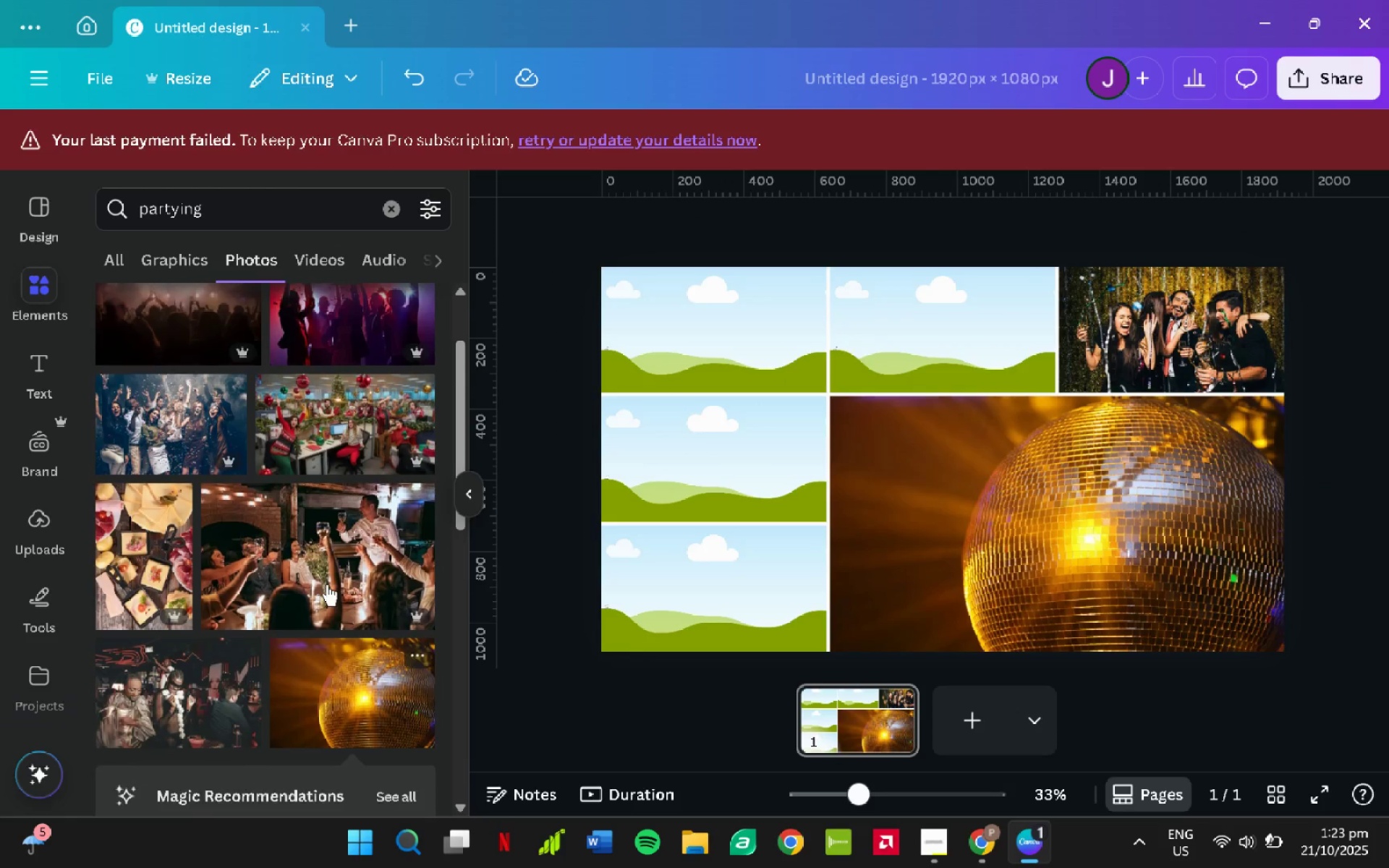 
scroll: coordinate [322, 582], scroll_direction: down, amount: 13.0
 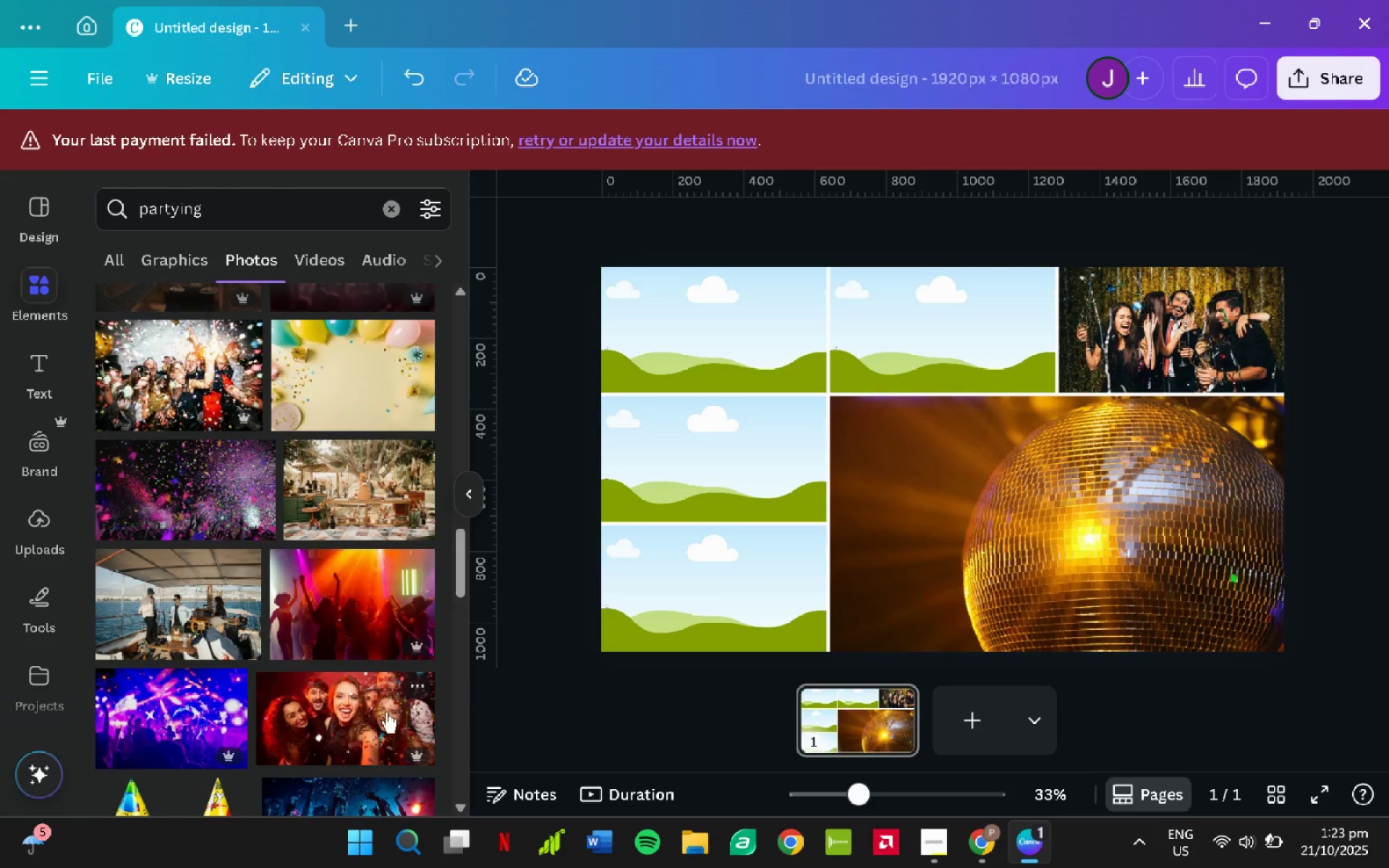 
left_click([379, 715])
 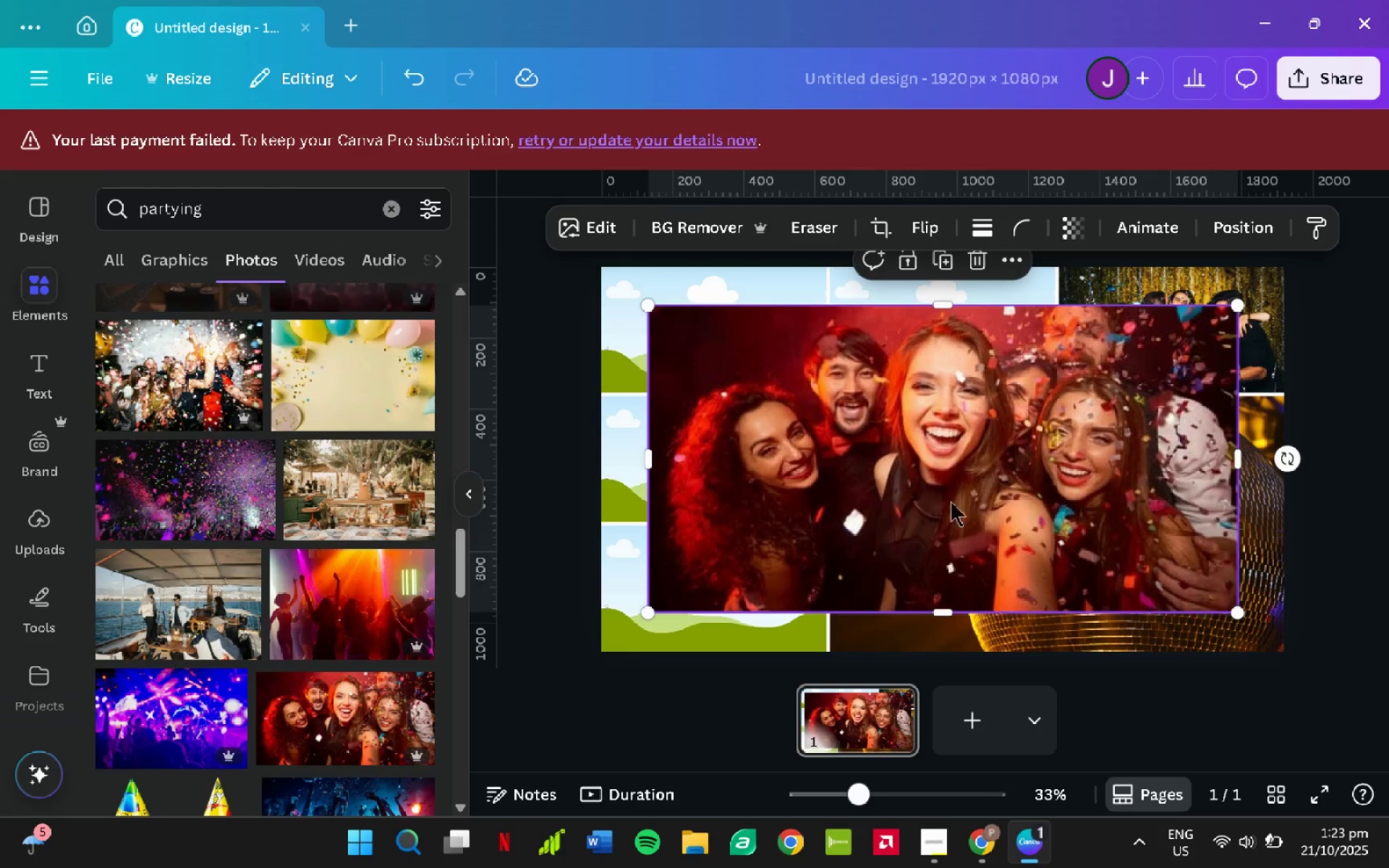 
left_click_drag(start_coordinate=[964, 500], to_coordinate=[925, 359])
 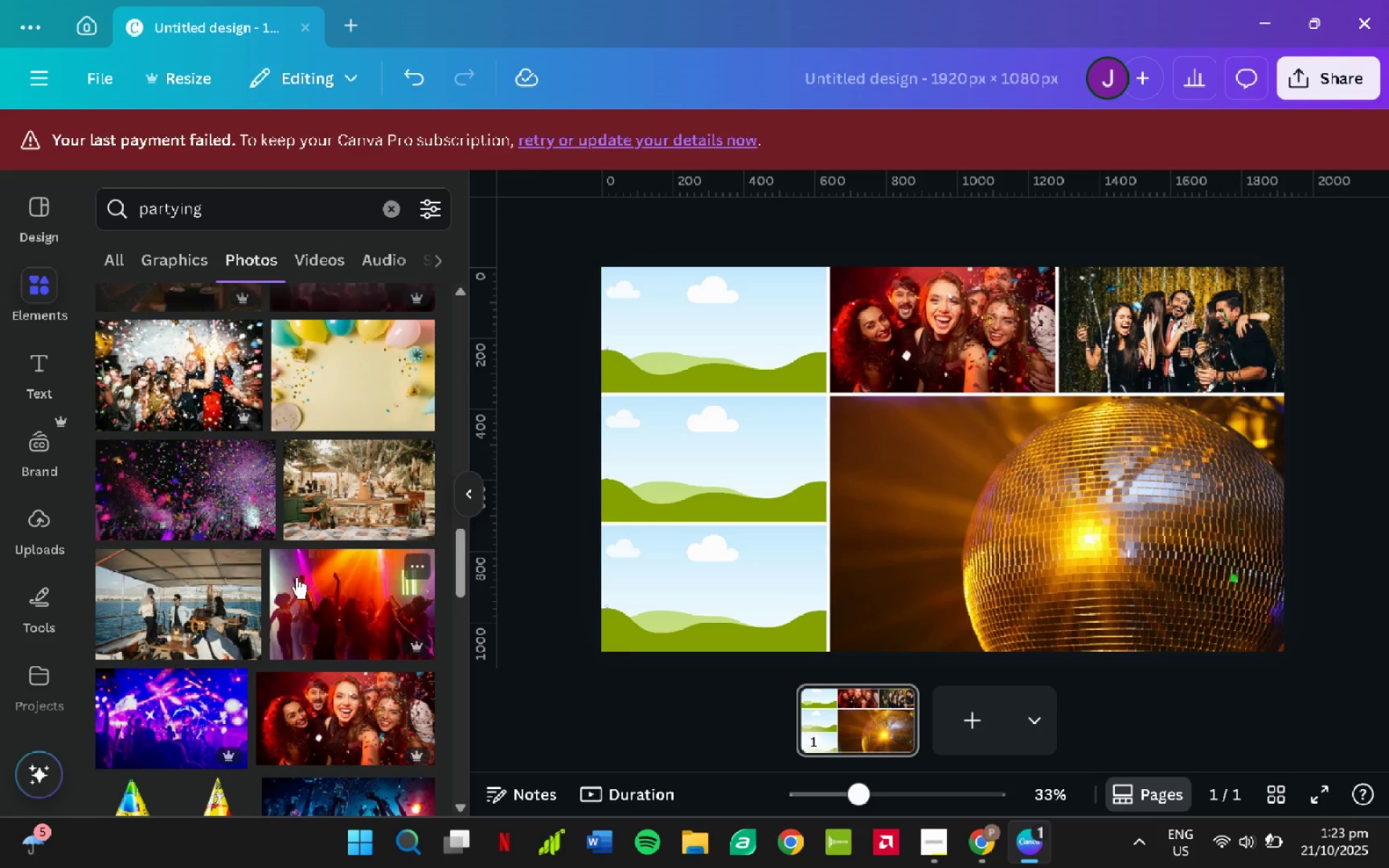 
scroll: coordinate [363, 542], scroll_direction: down, amount: 17.0
 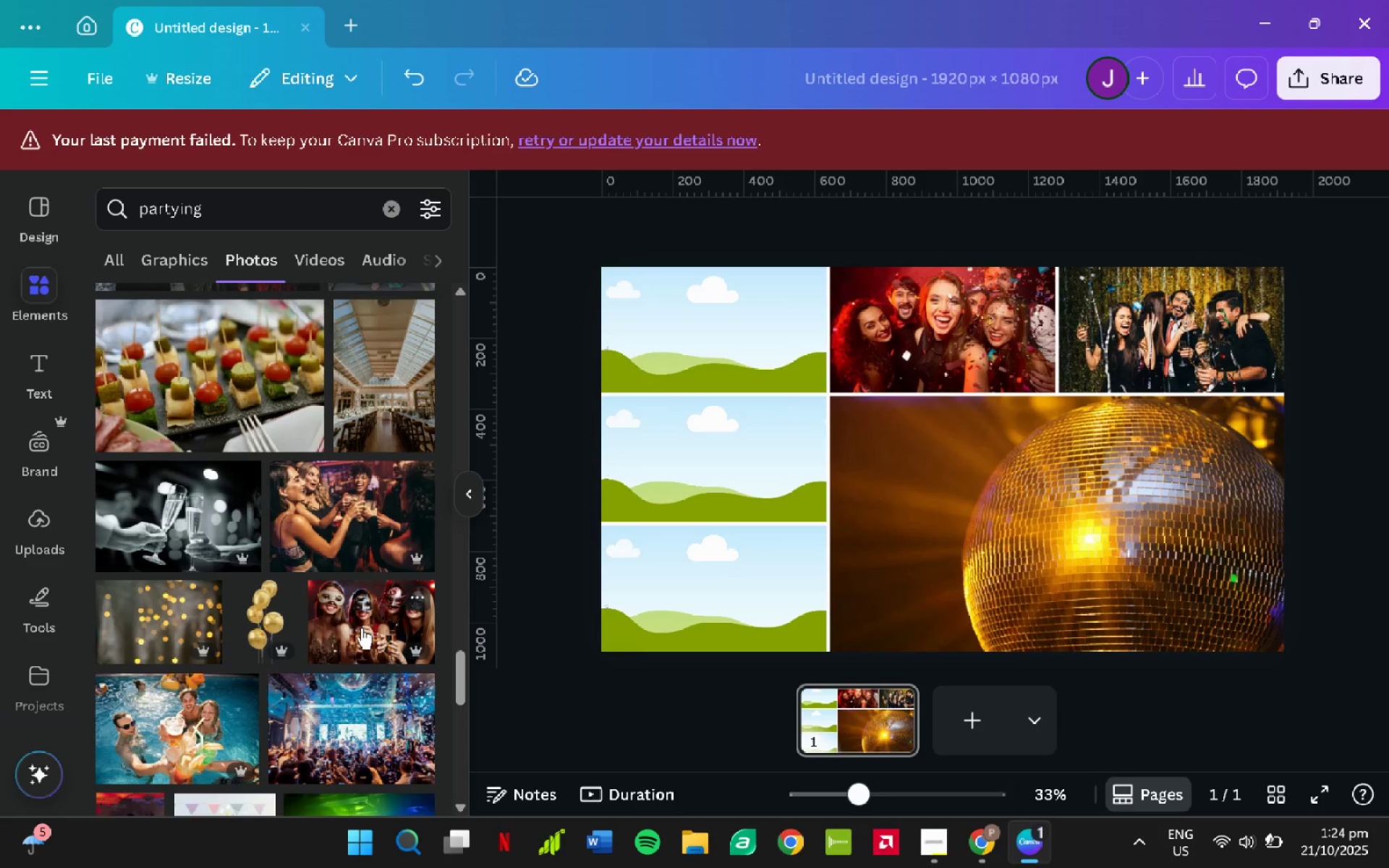 
left_click([362, 628])
 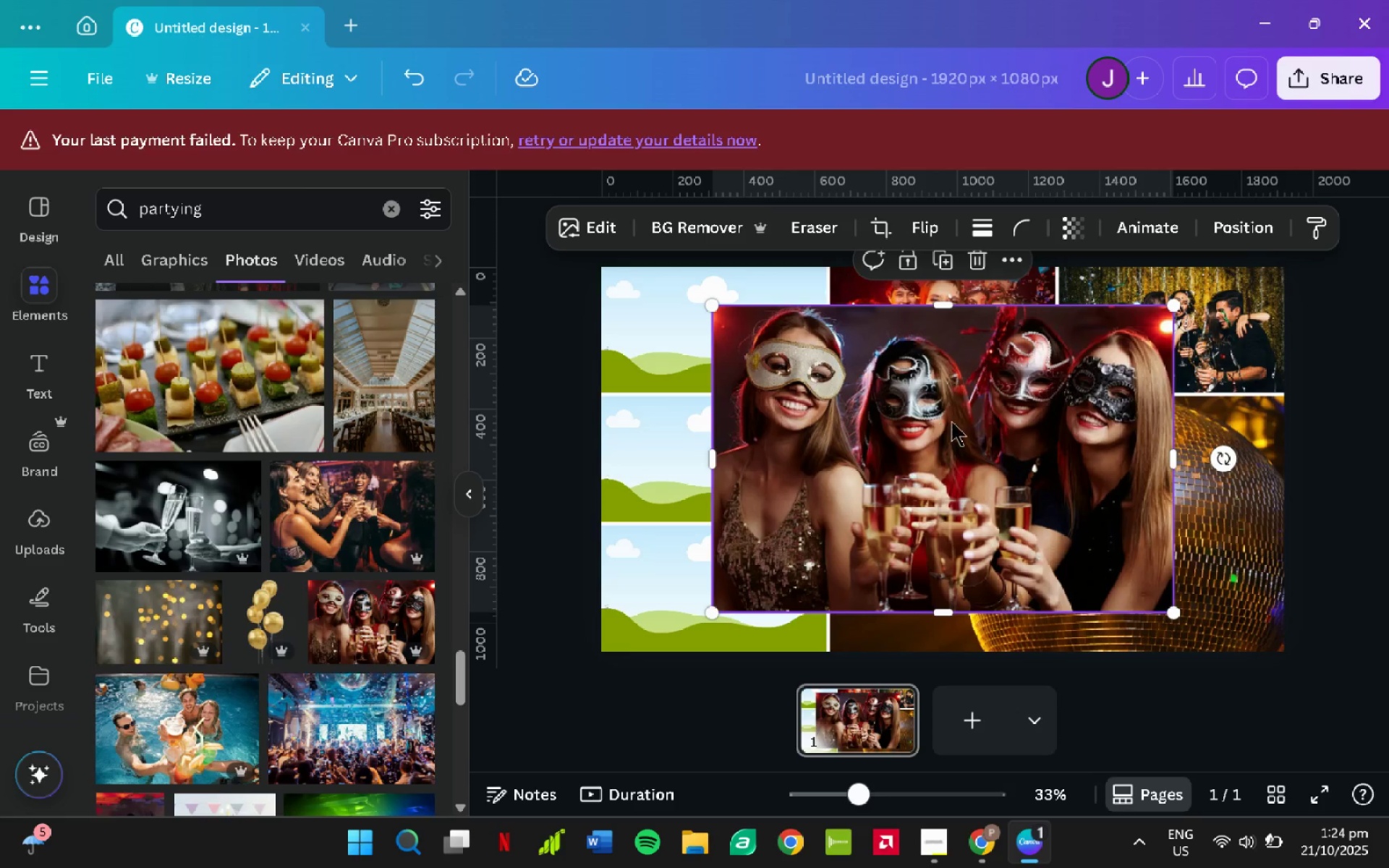 
left_click_drag(start_coordinate=[951, 421], to_coordinate=[734, 425])
 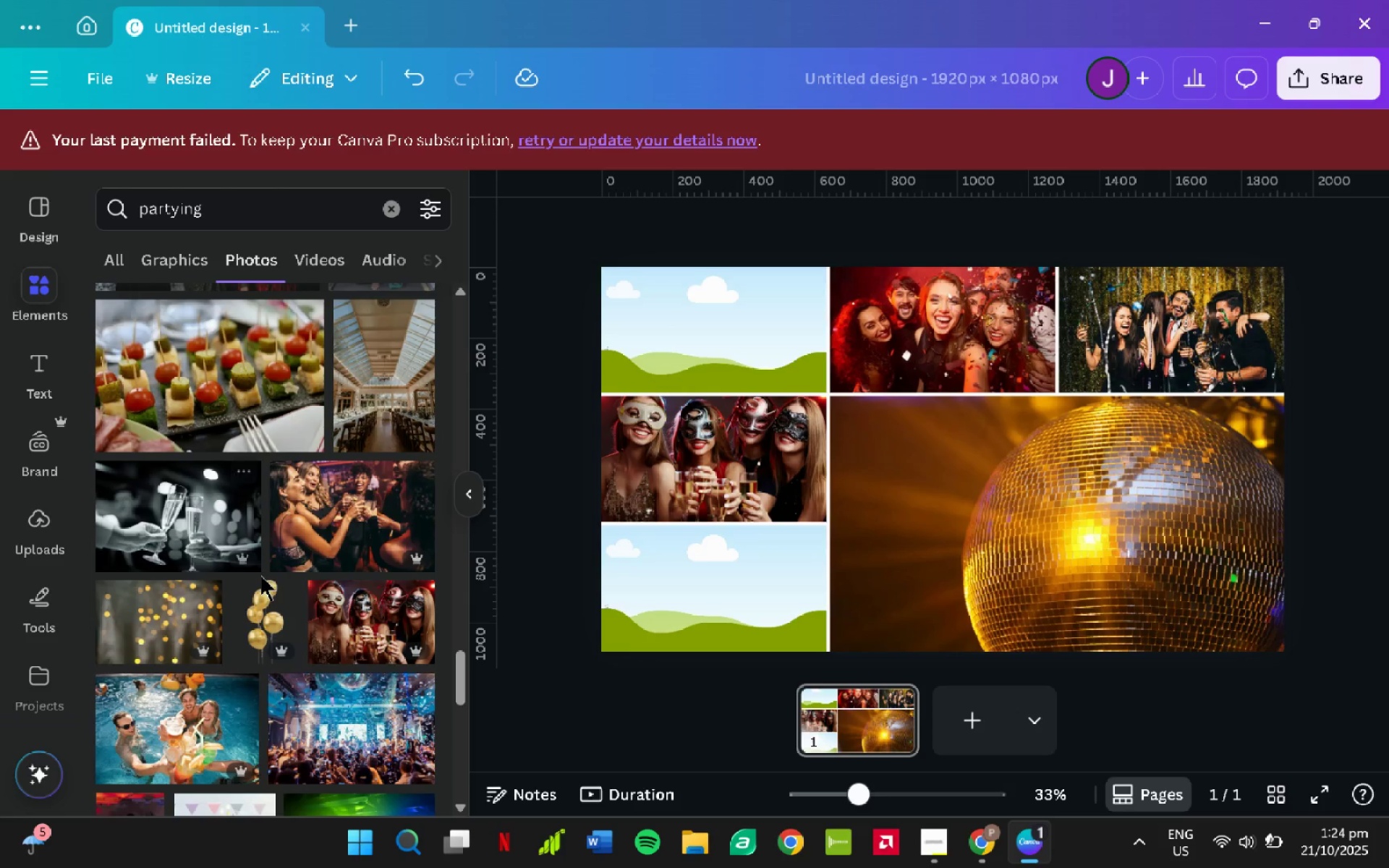 
scroll: coordinate [263, 571], scroll_direction: down, amount: 3.0
 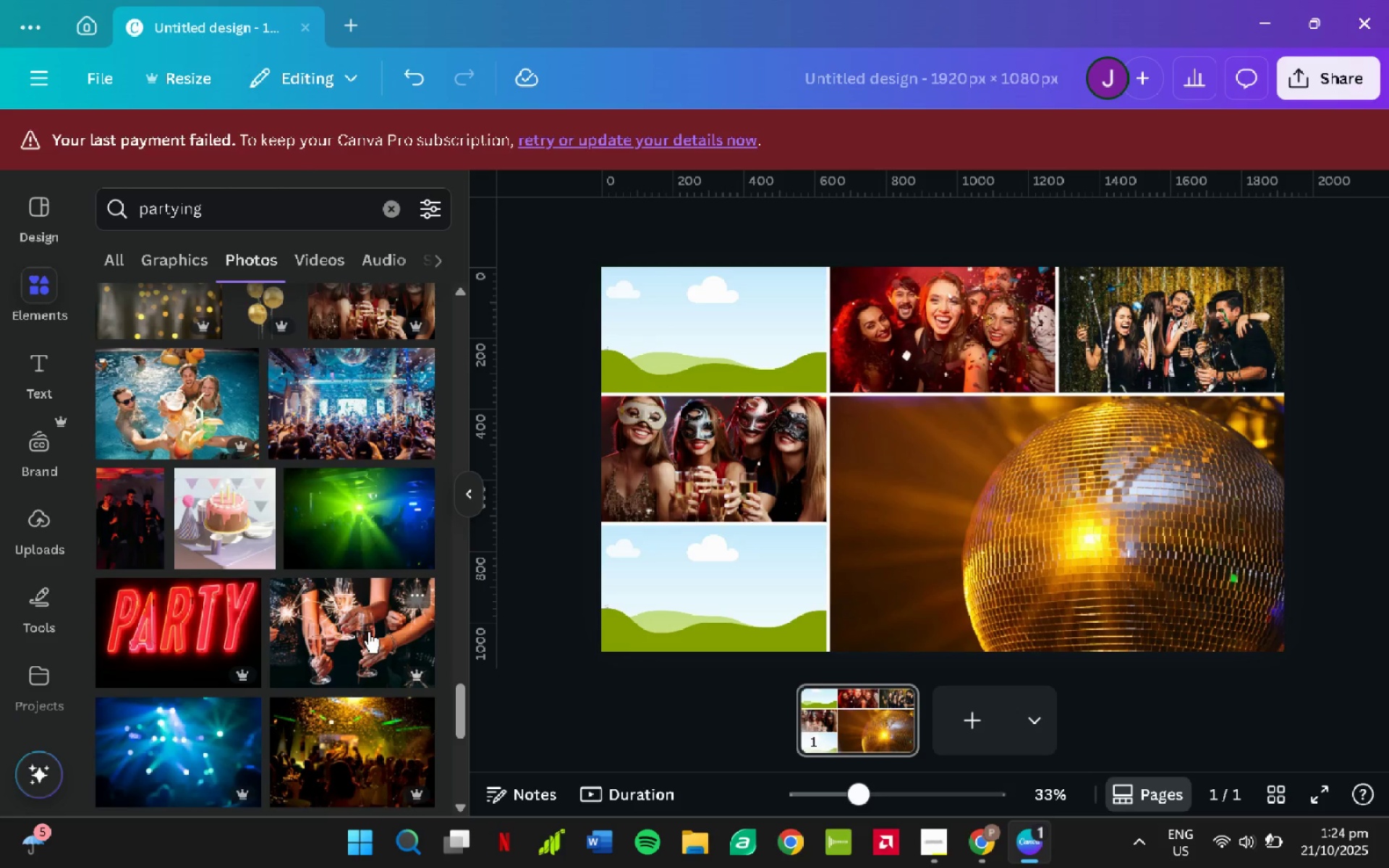 
left_click([369, 631])
 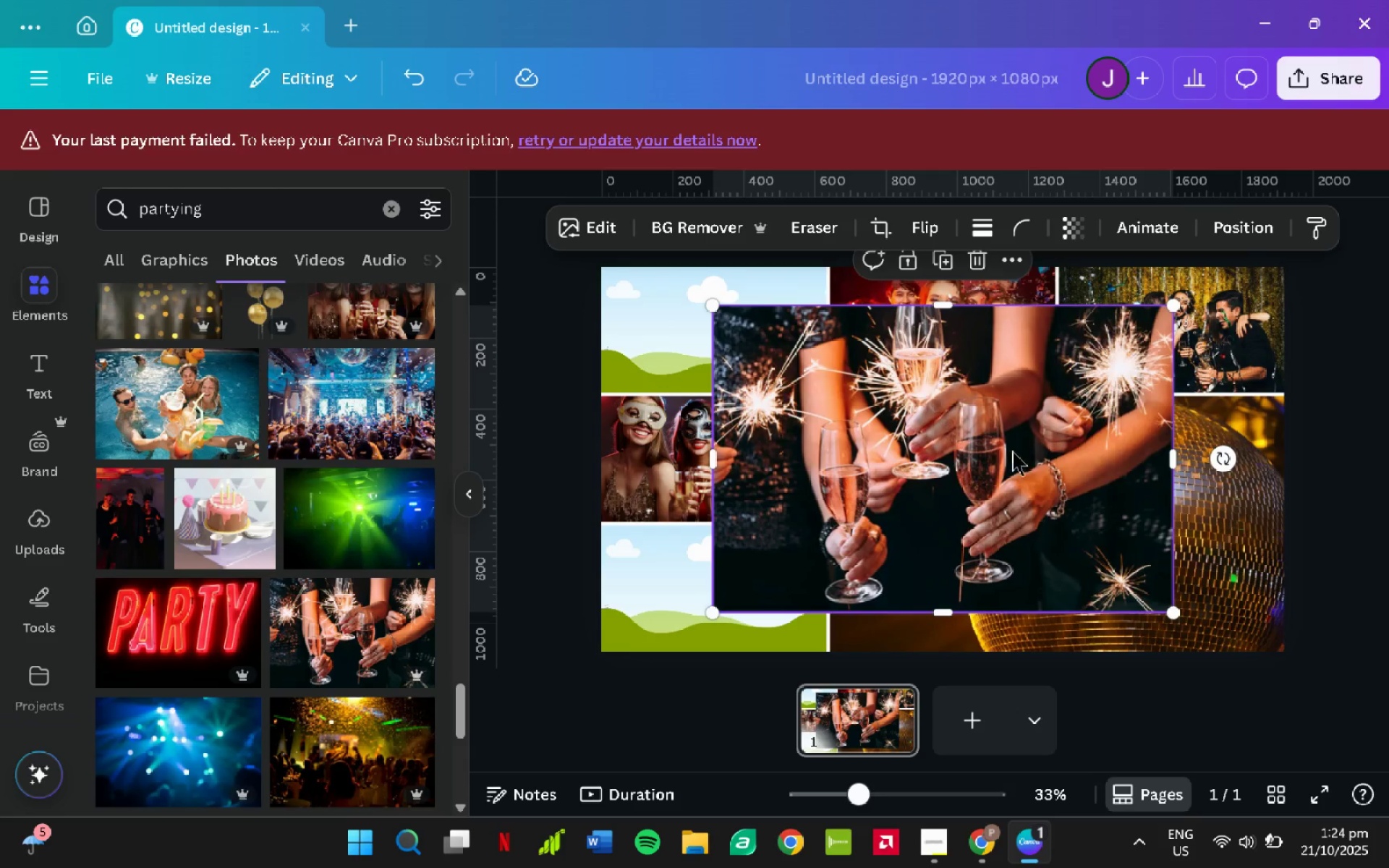 
left_click_drag(start_coordinate=[993, 451], to_coordinate=[794, 352])
 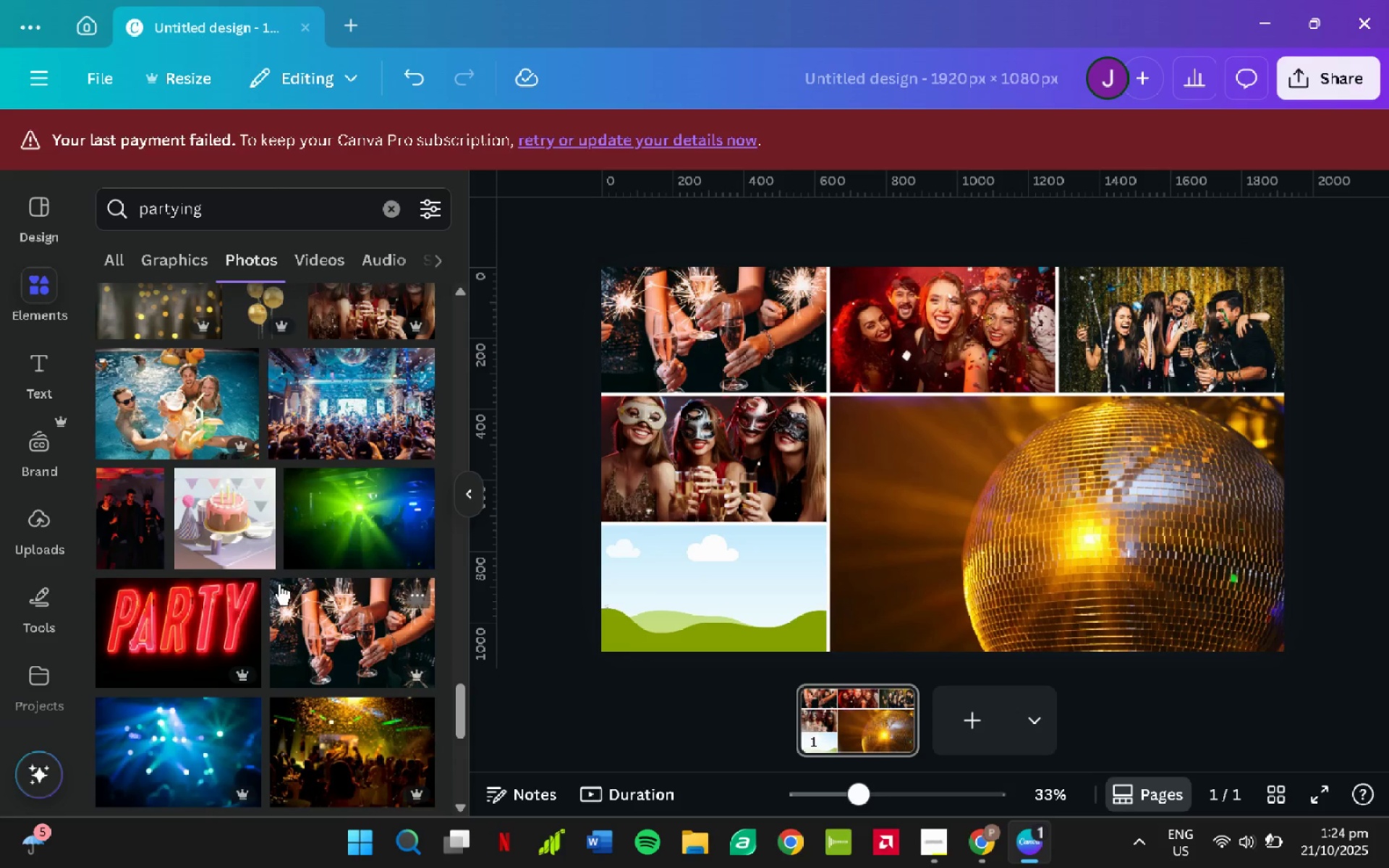 
scroll: coordinate [279, 584], scroll_direction: down, amount: 2.0
 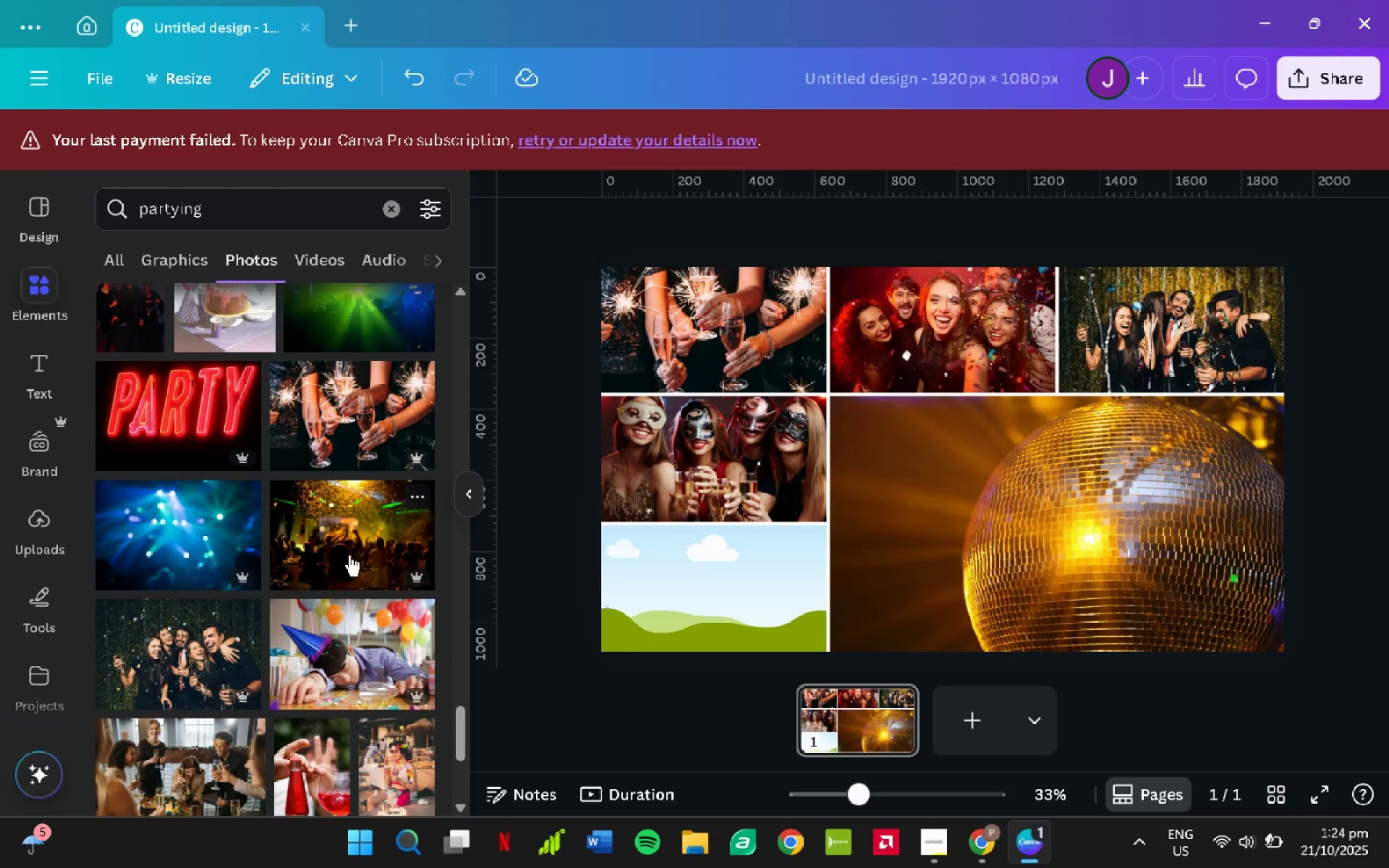 
left_click([349, 555])
 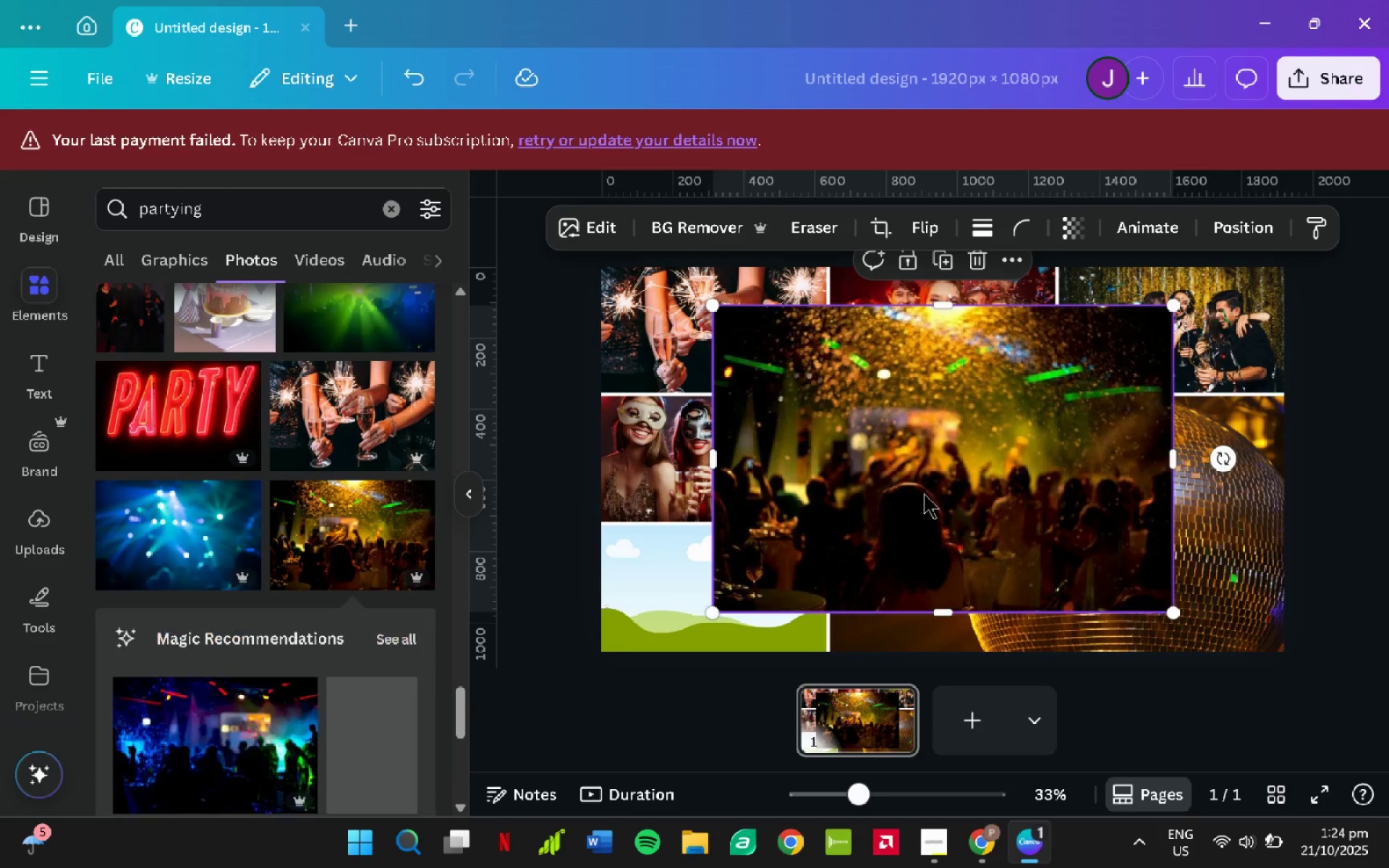 
left_click_drag(start_coordinate=[924, 493], to_coordinate=[728, 587])
 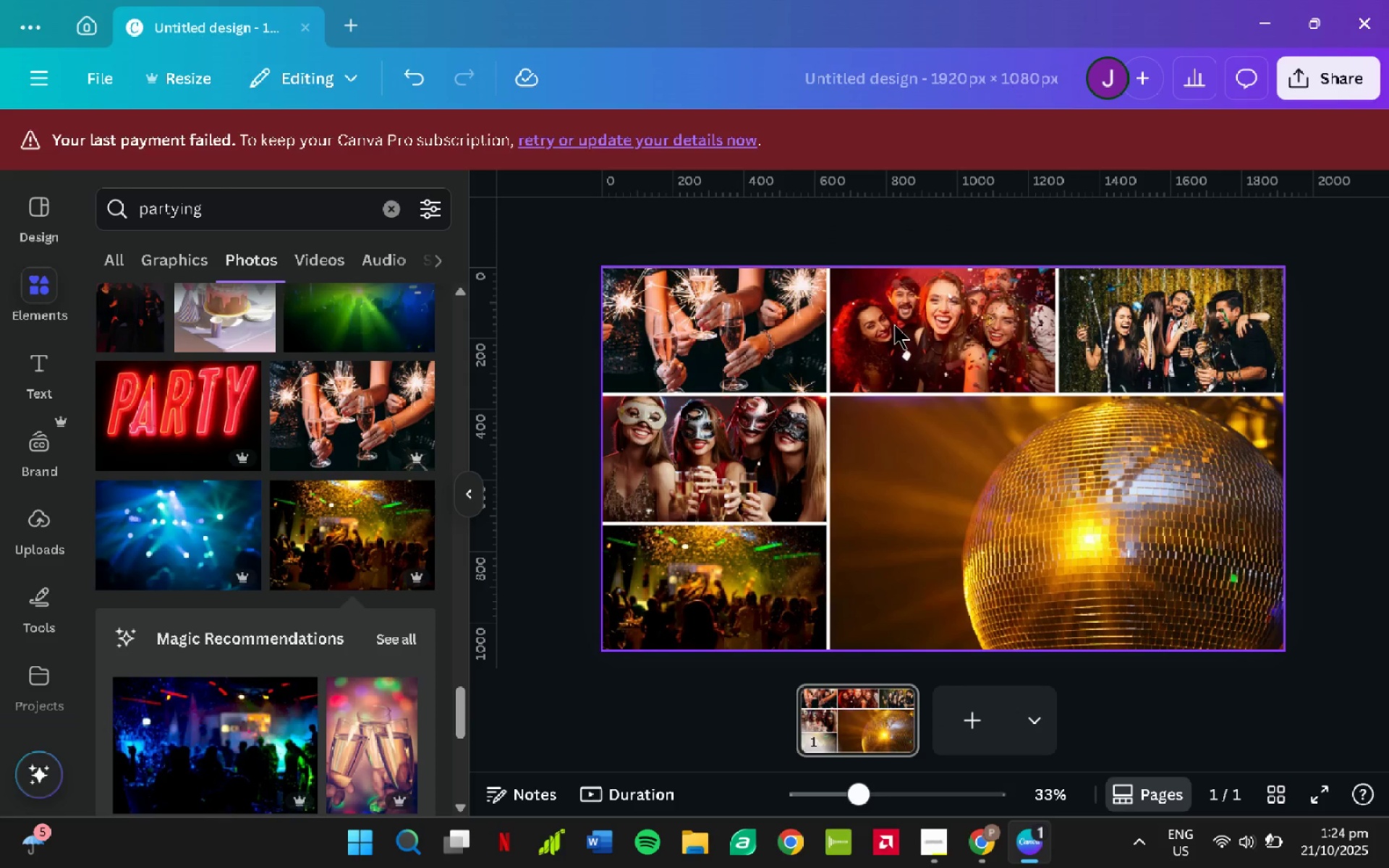 
left_click([1180, 326])
 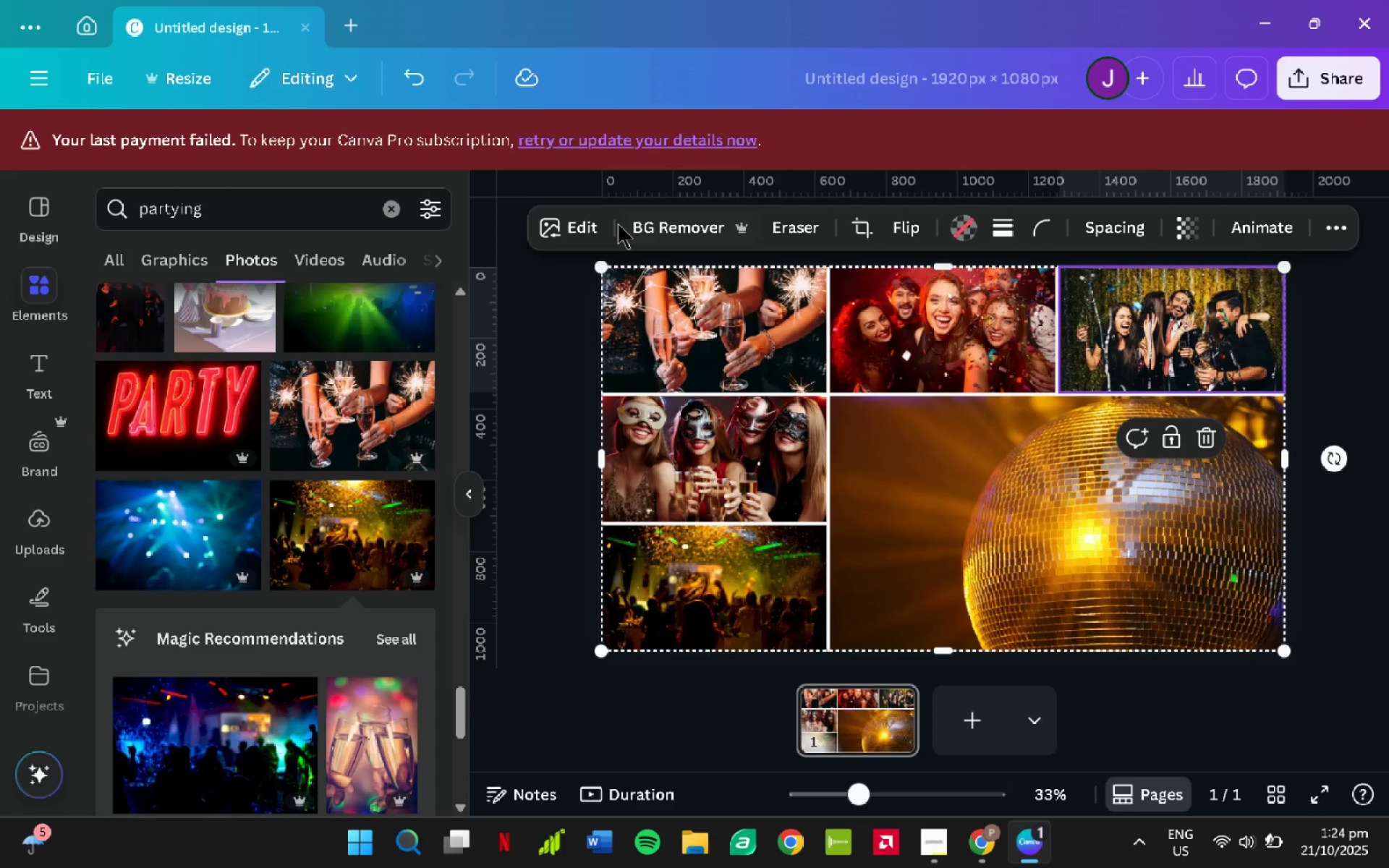 
left_click([590, 224])
 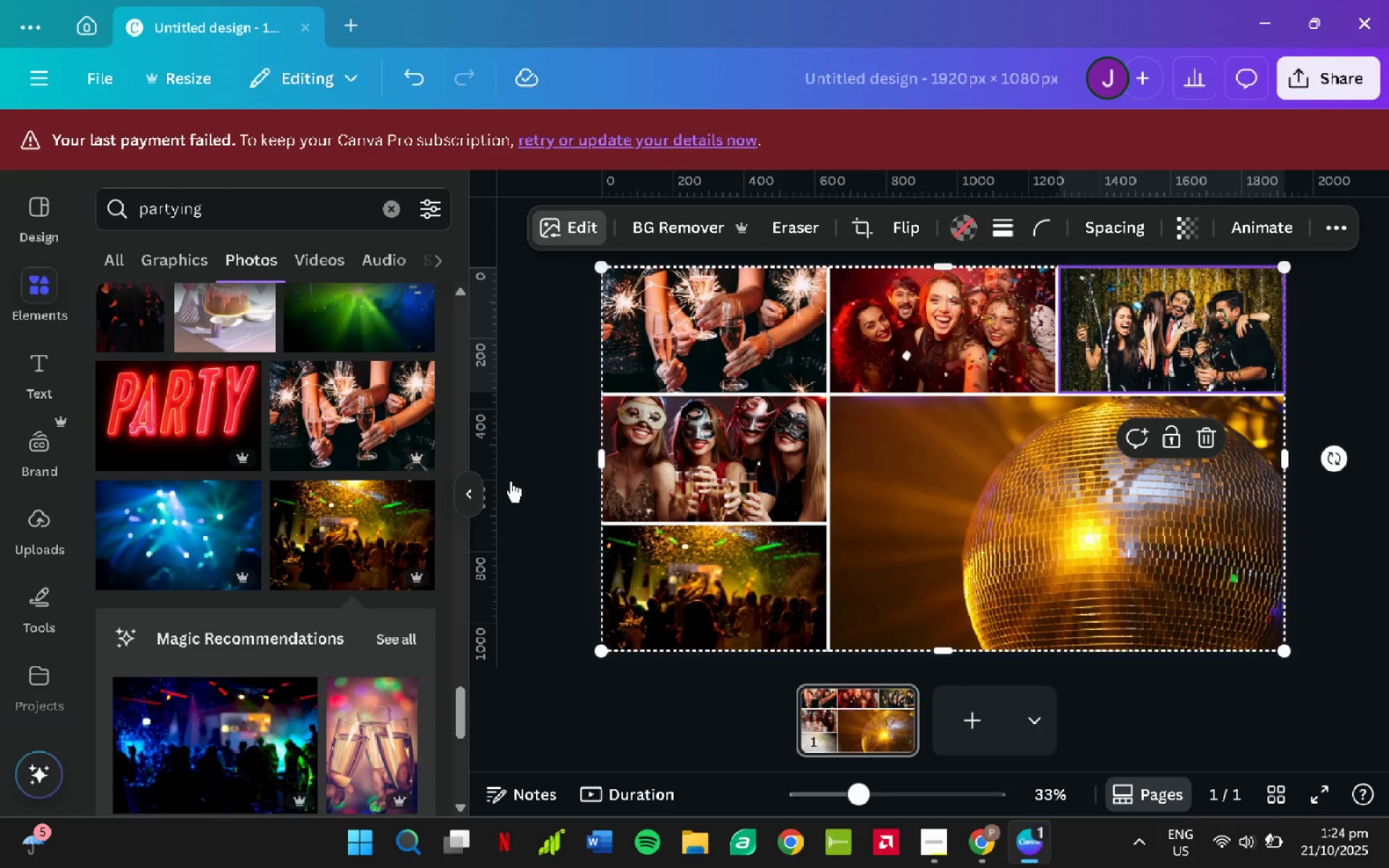 
mouse_move([485, 535])
 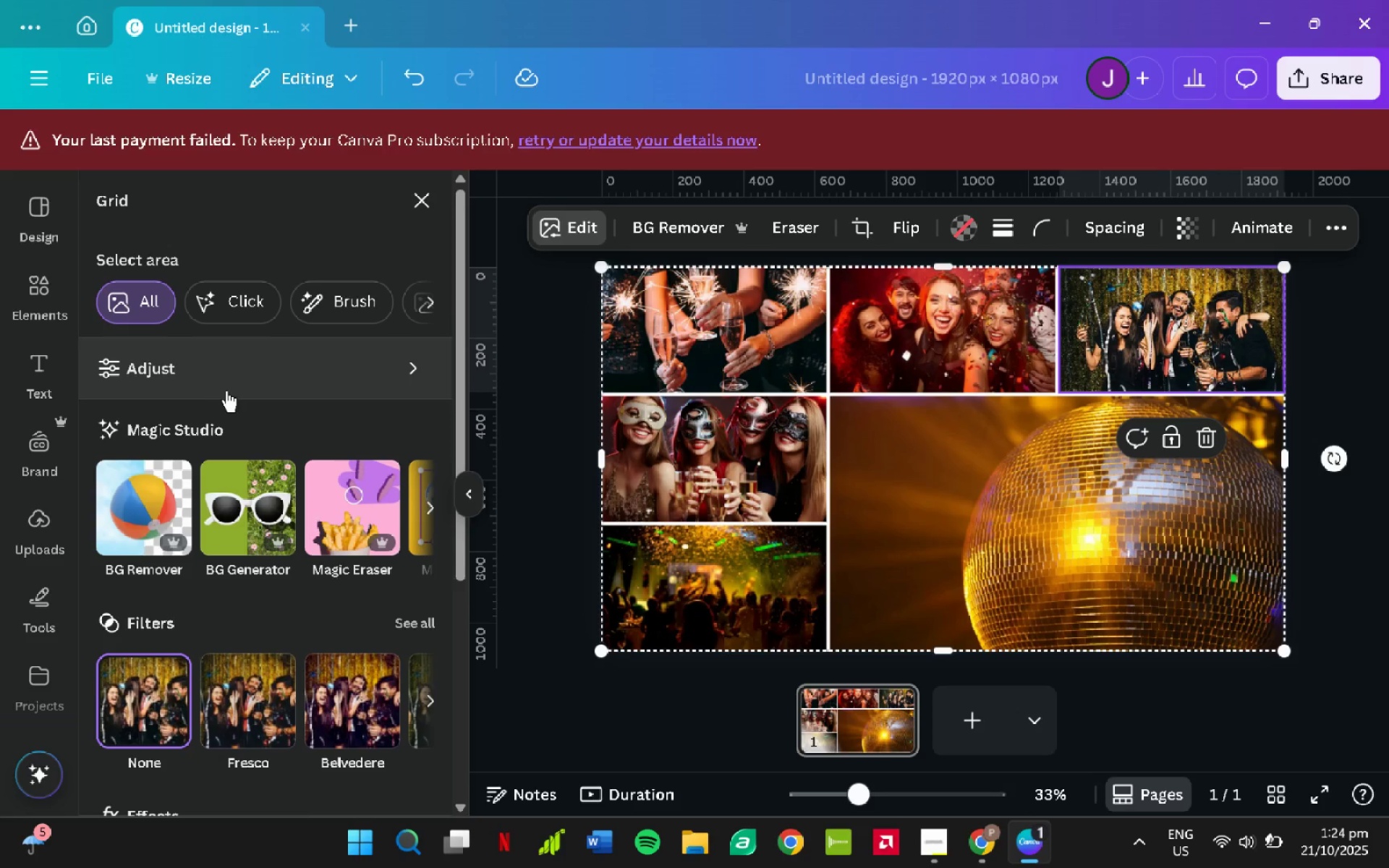 
left_click([227, 388])
 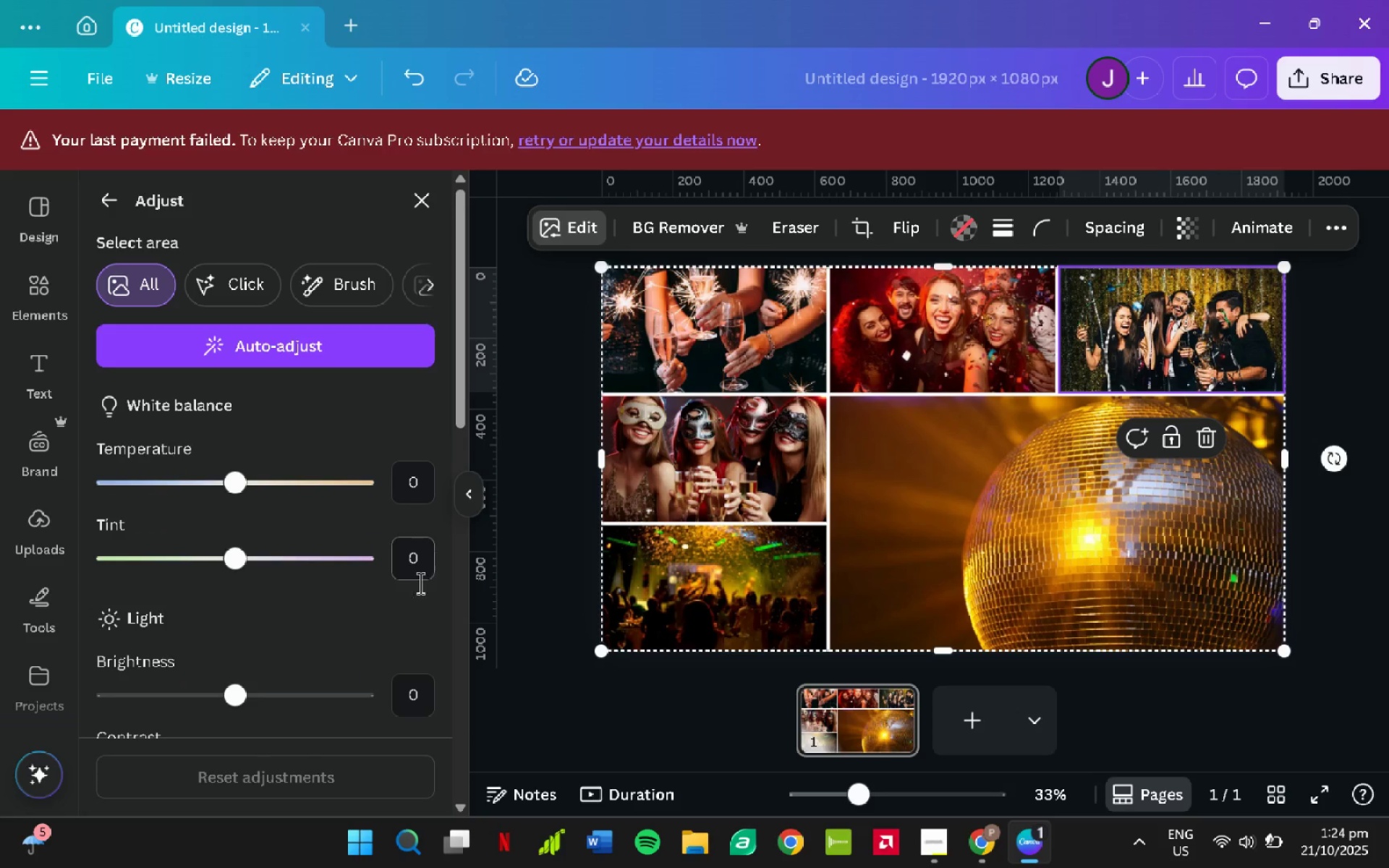 
scroll: coordinate [404, 626], scroll_direction: down, amount: 1.0
 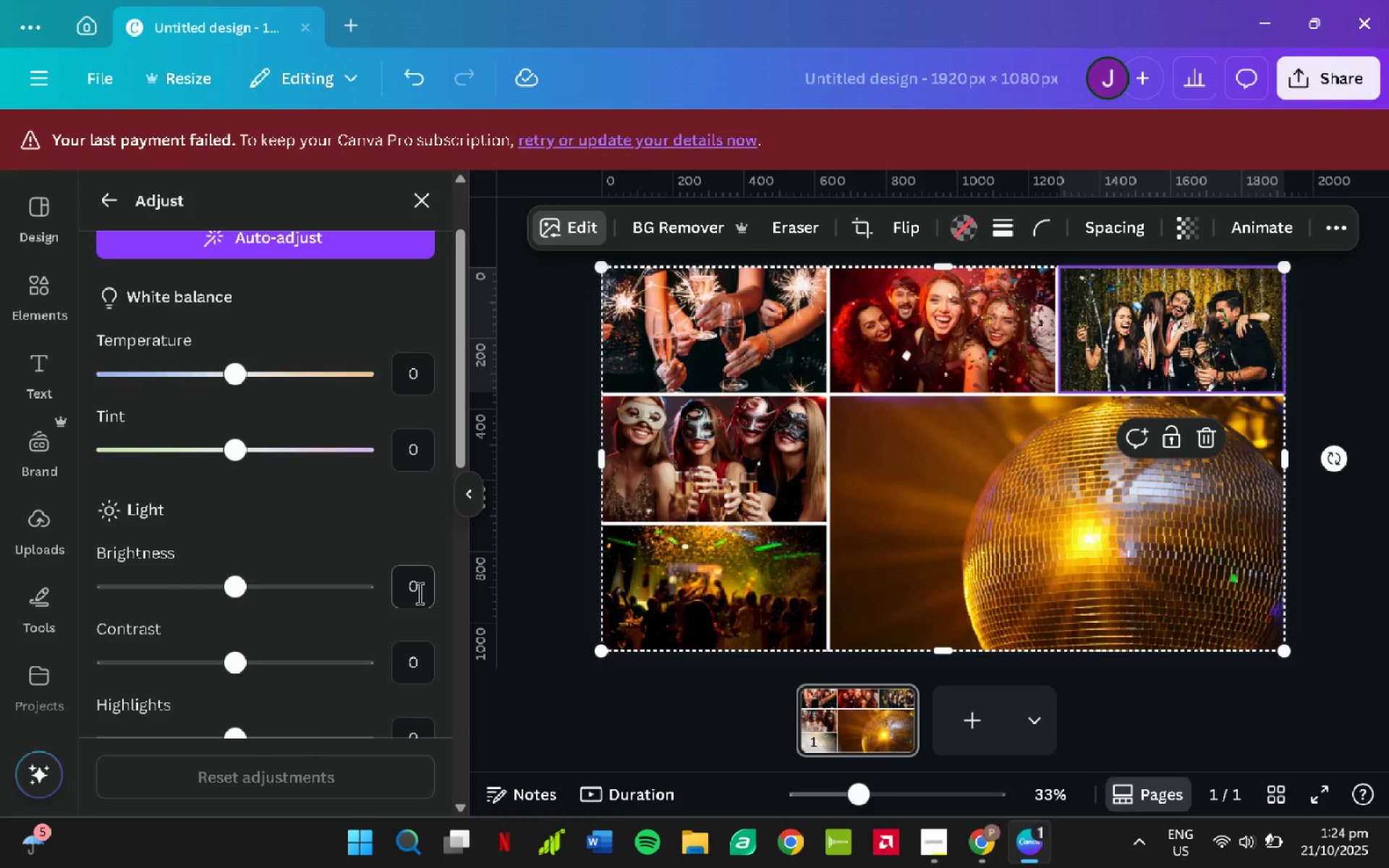 
left_click([420, 593])
 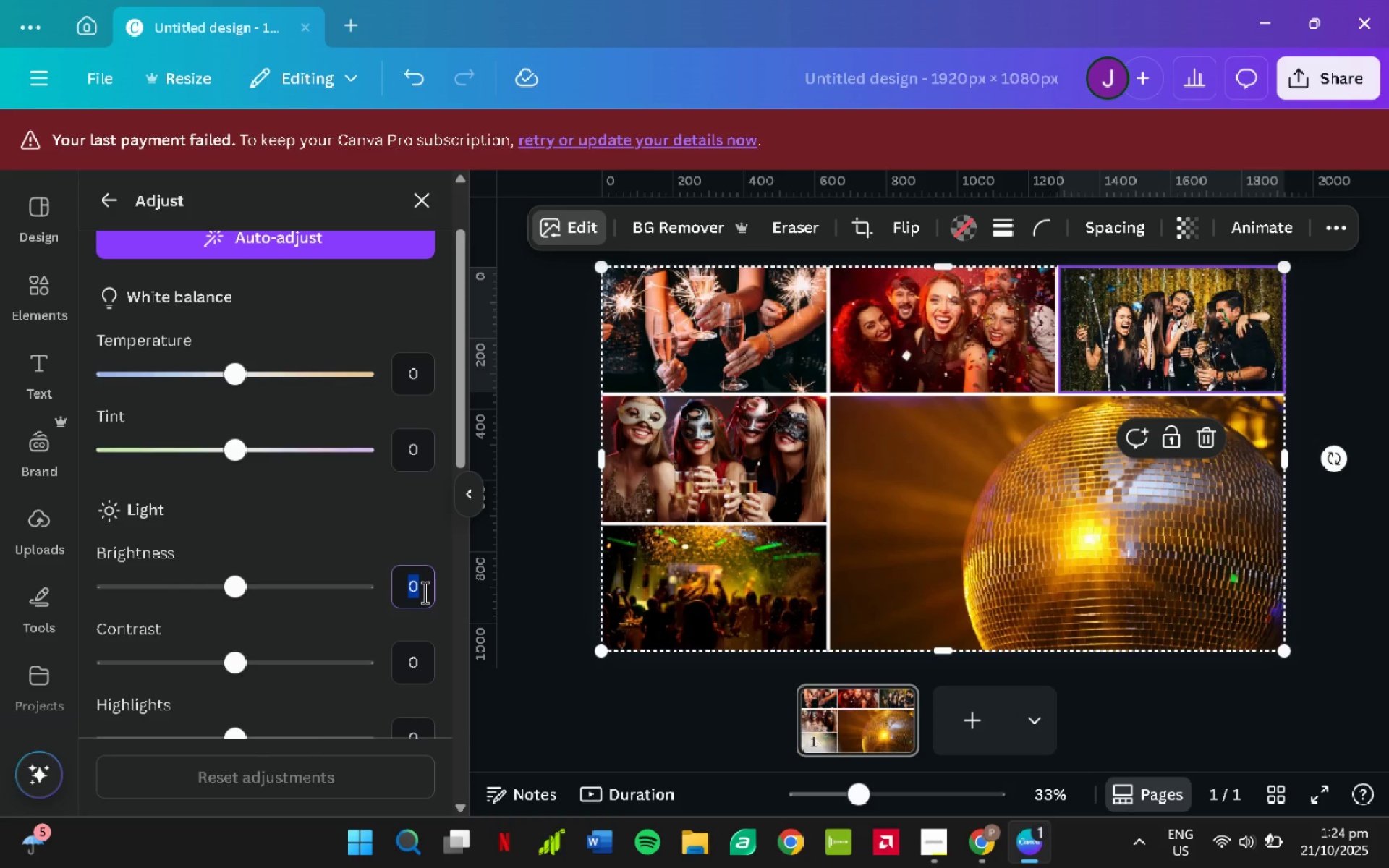 
key(Numpad5)
 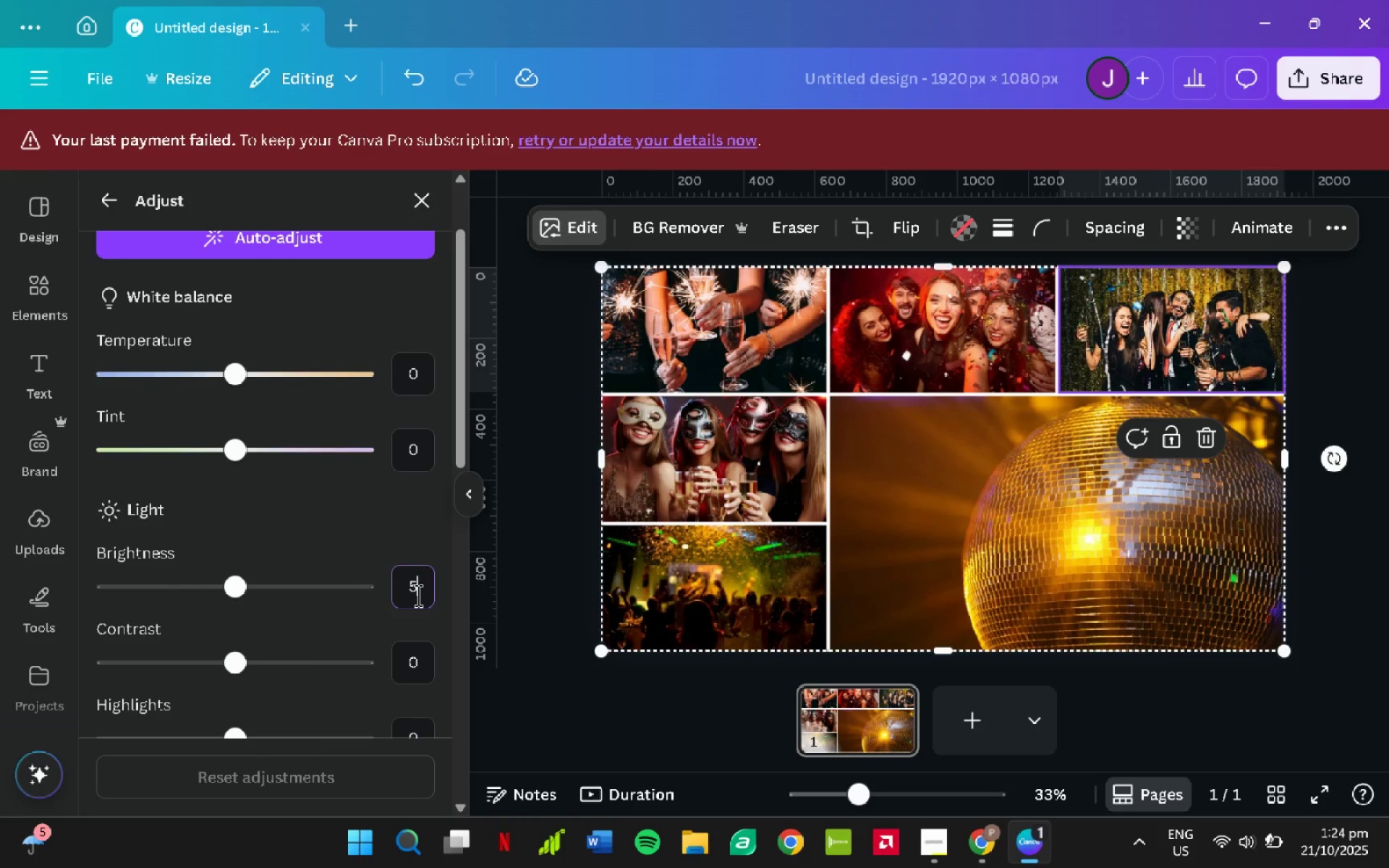 
scroll: coordinate [424, 605], scroll_direction: down, amount: 4.0
 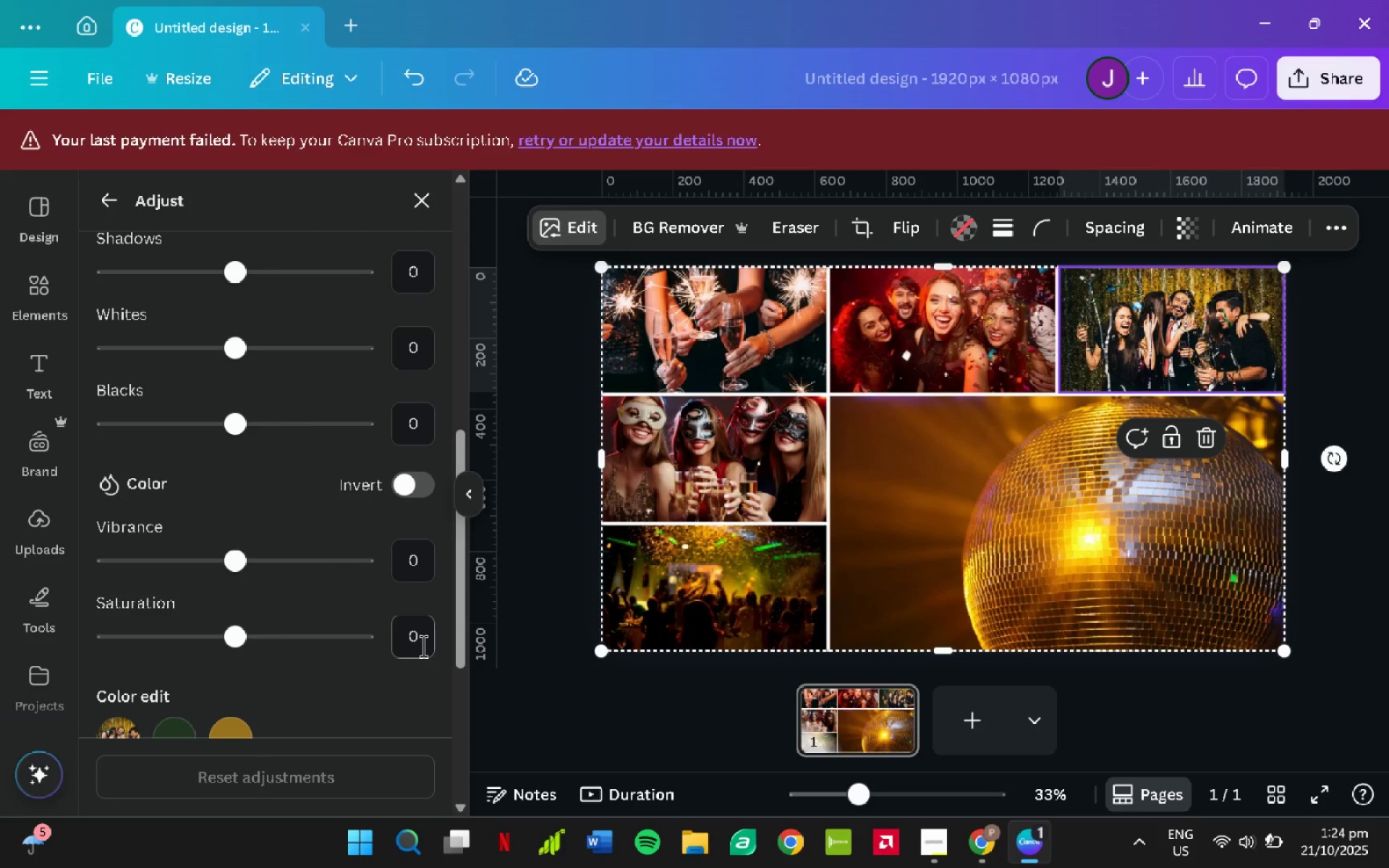 
left_click([424, 646])
 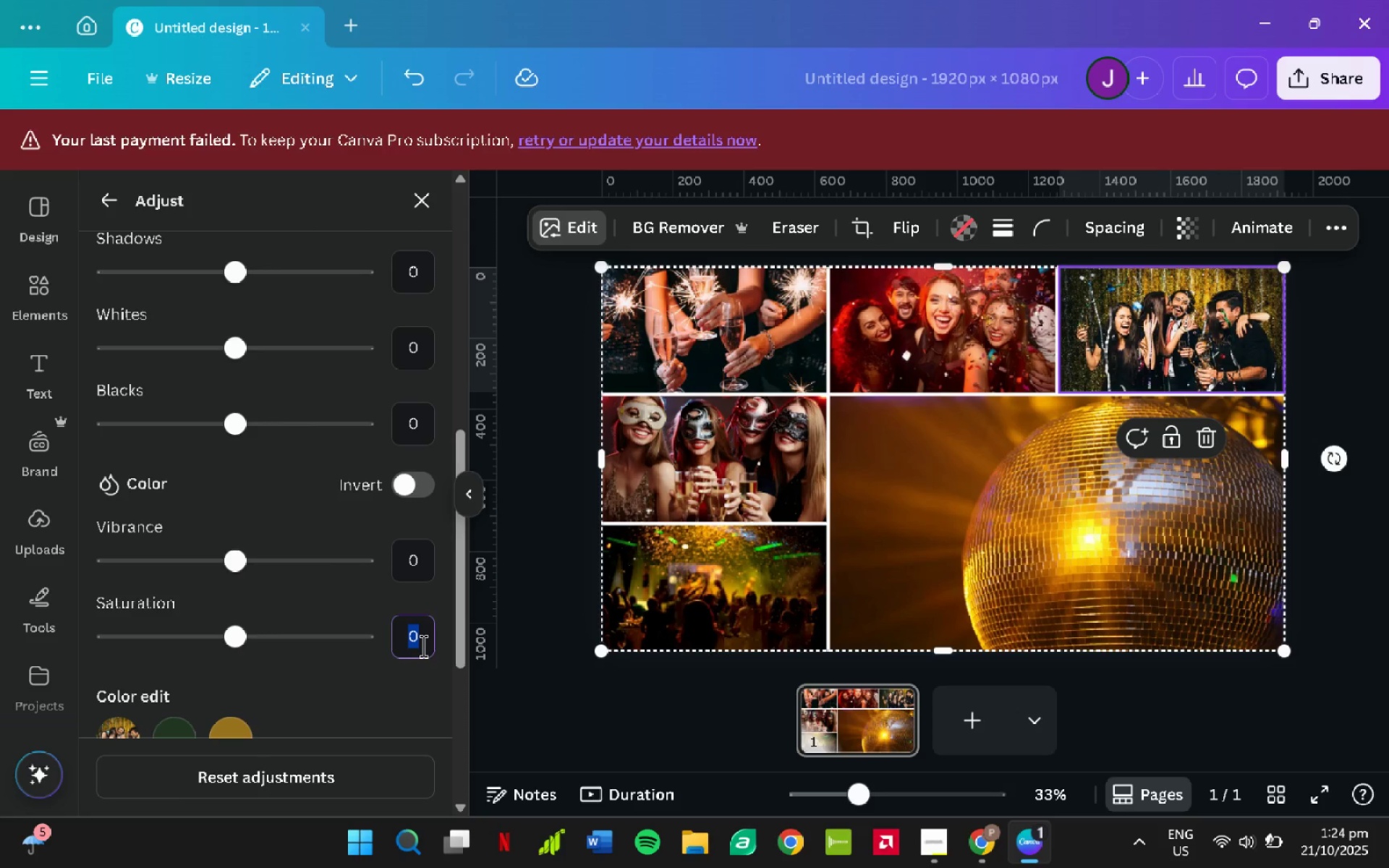 
key(Numpad1)
 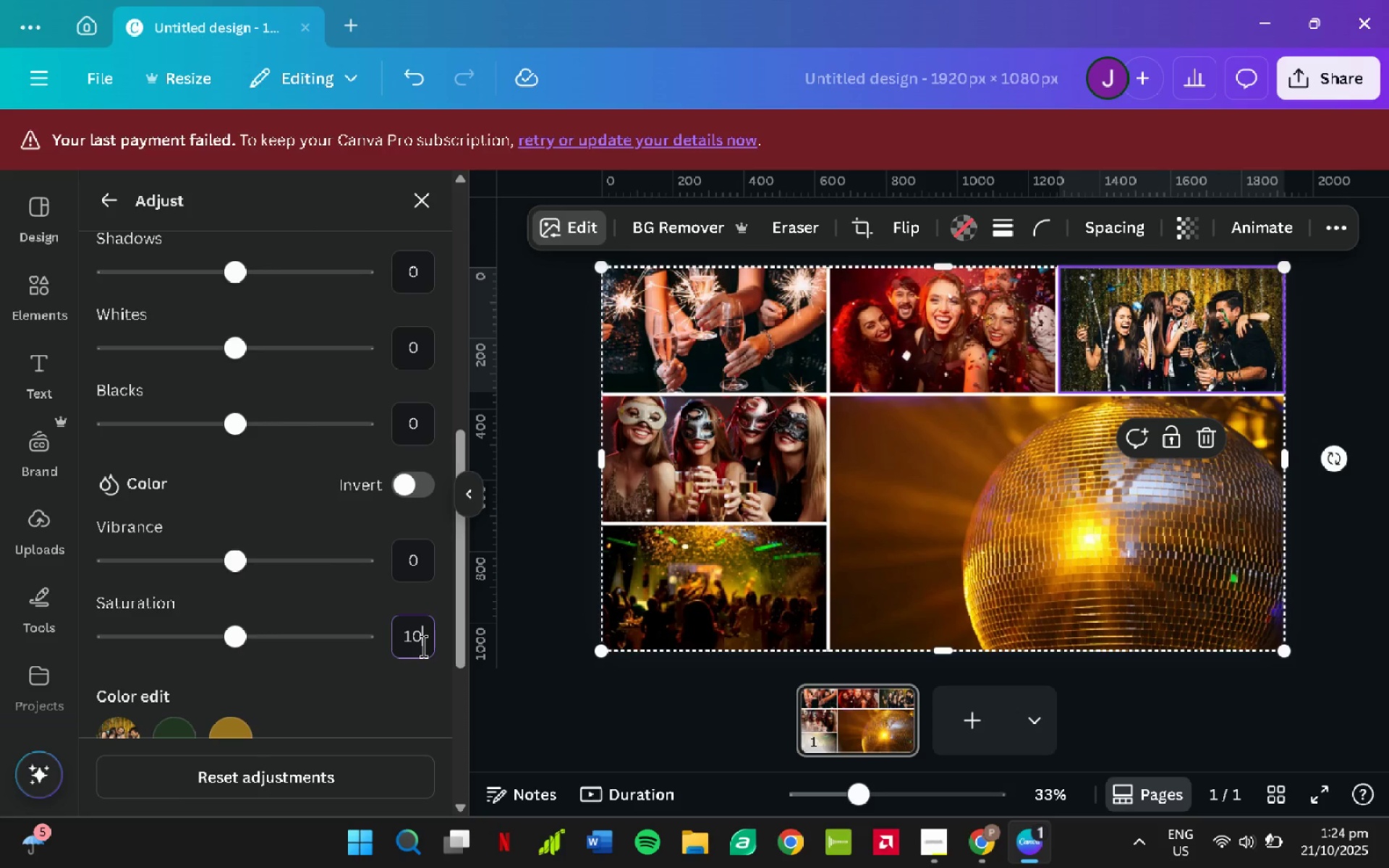 
key(Numpad0)
 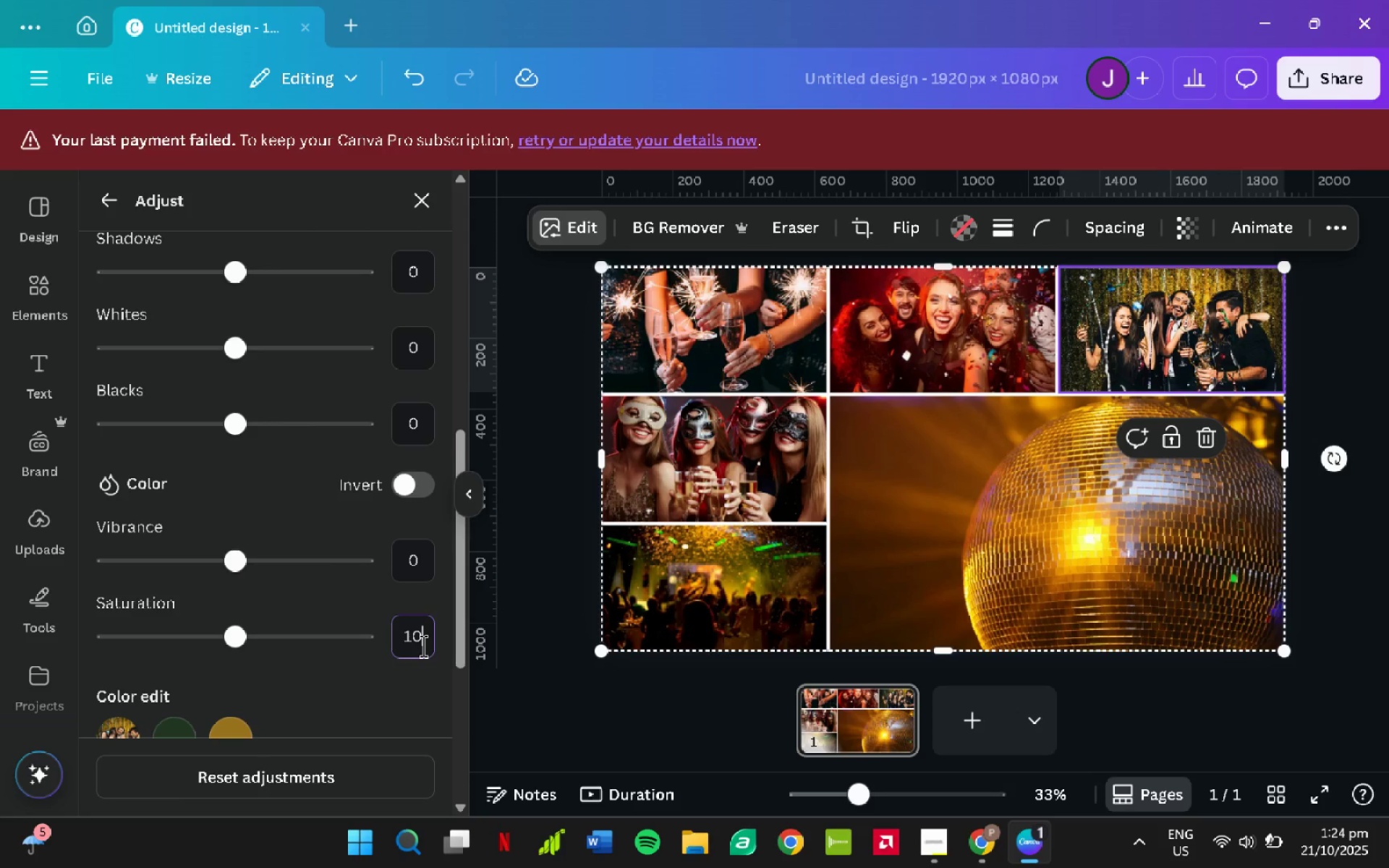 
key(NumpadEnter)
 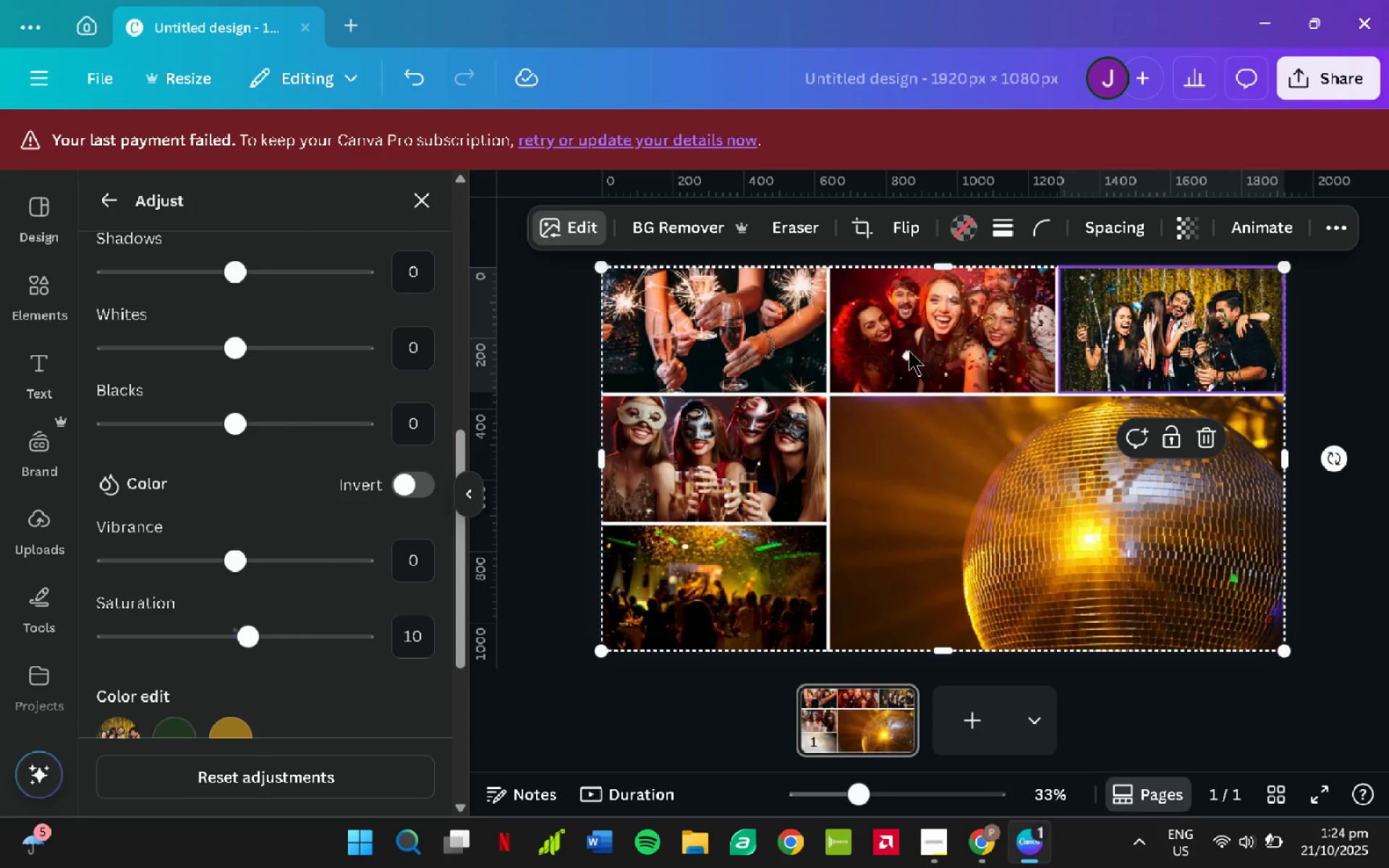 
left_click([908, 349])
 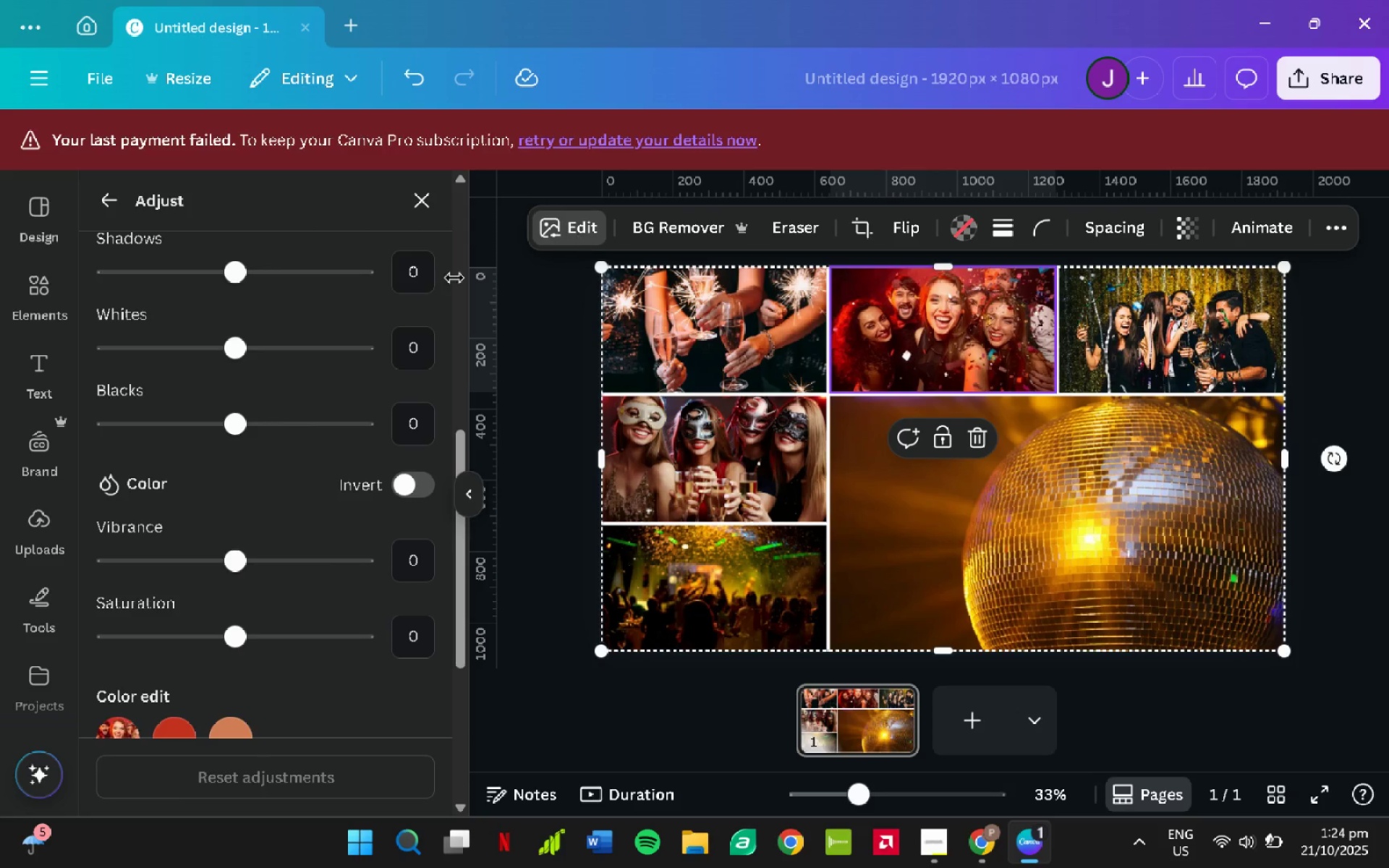 
scroll: coordinate [310, 437], scroll_direction: up, amount: 5.0
 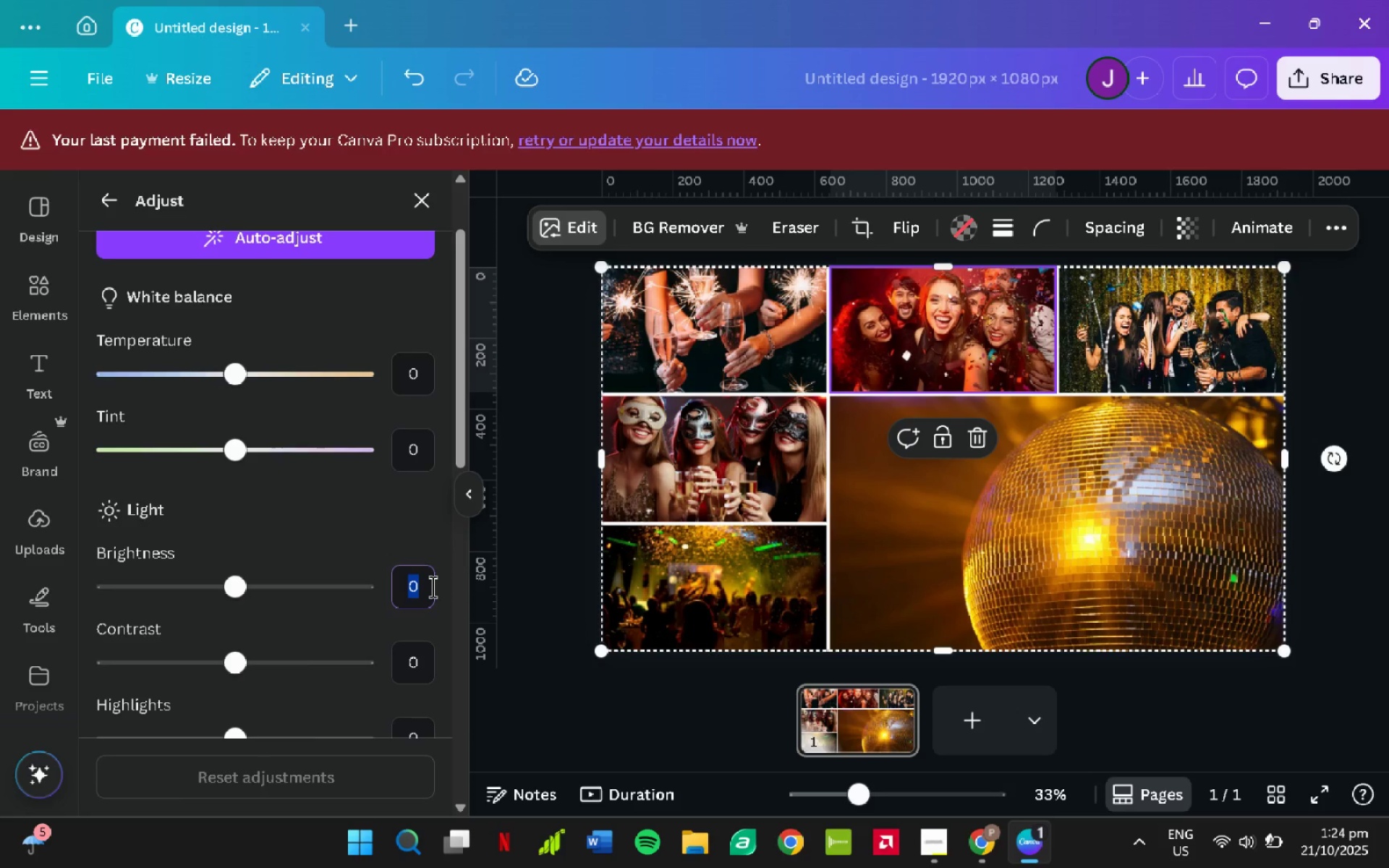 
key(Numpad5)
 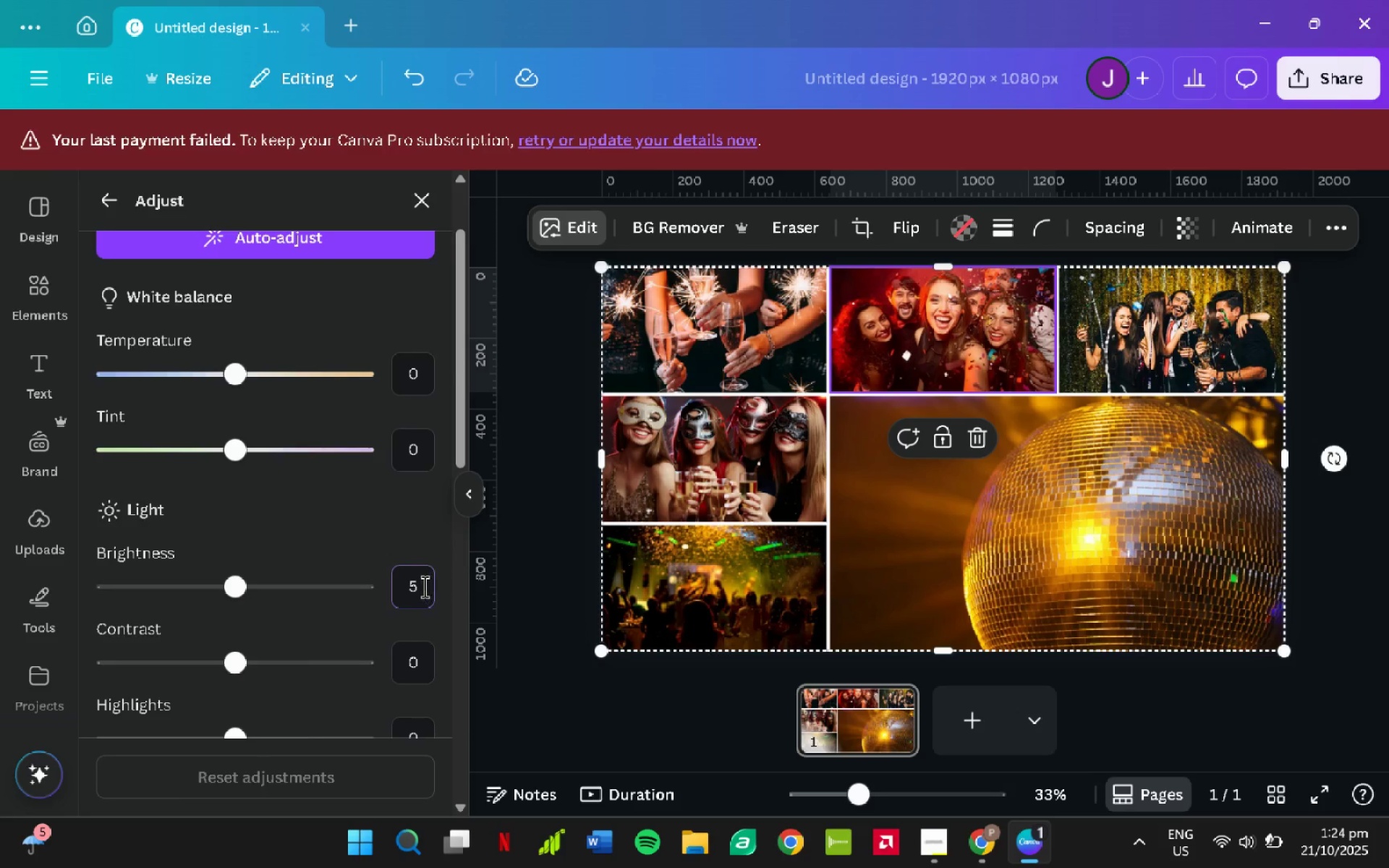 
scroll: coordinate [422, 584], scroll_direction: down, amount: 7.0
 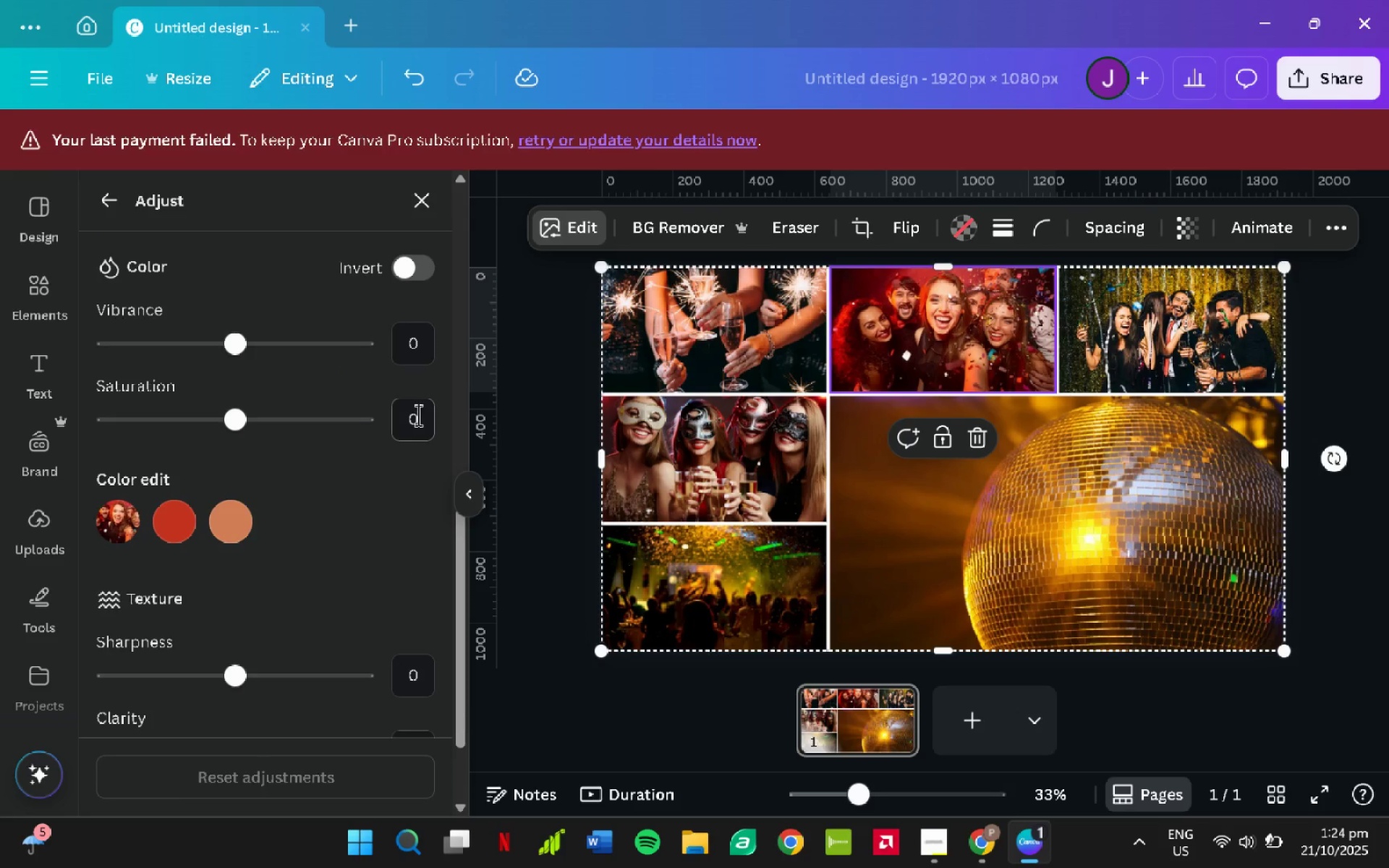 
left_click([419, 415])
 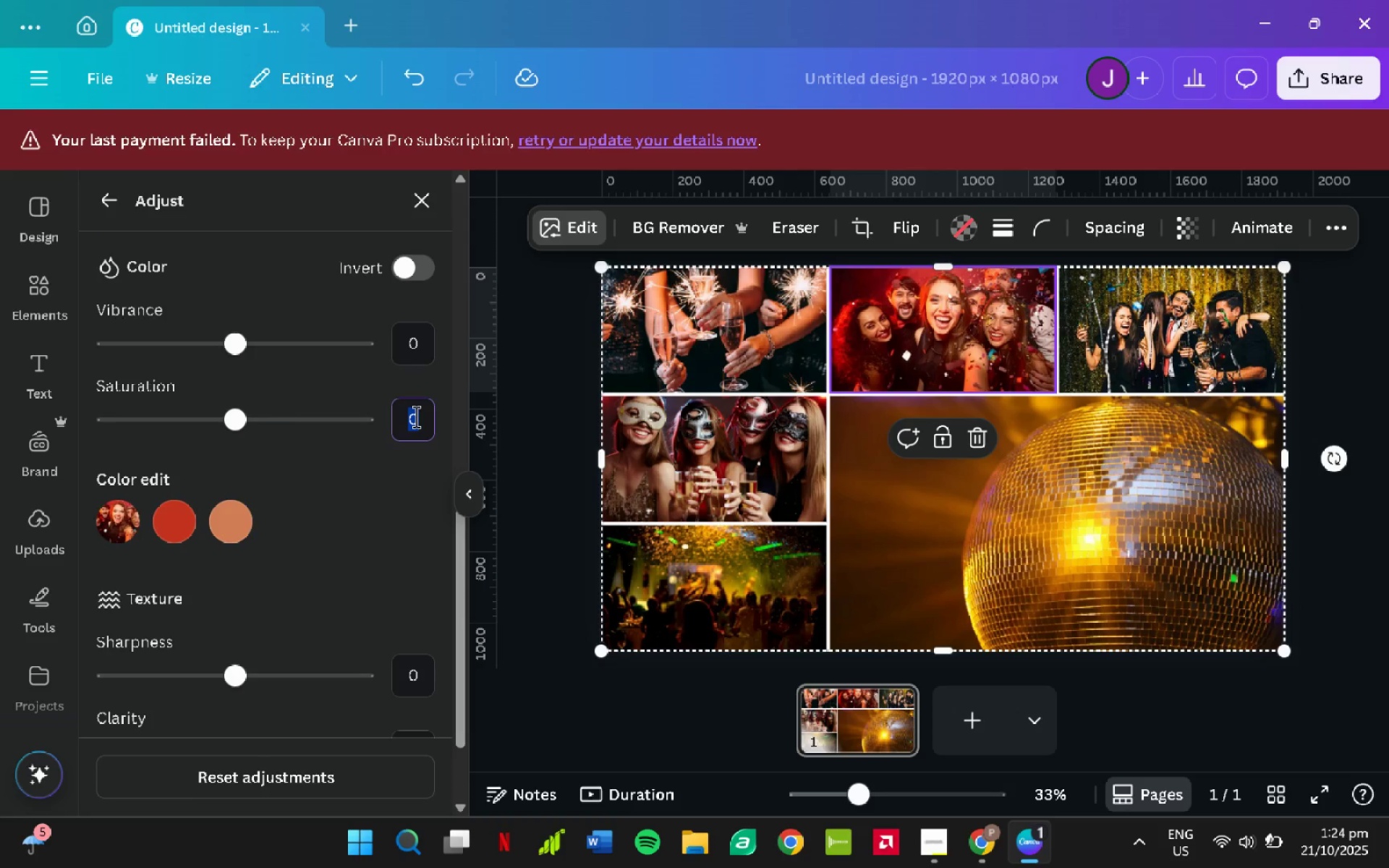 
key(Numpad1)
 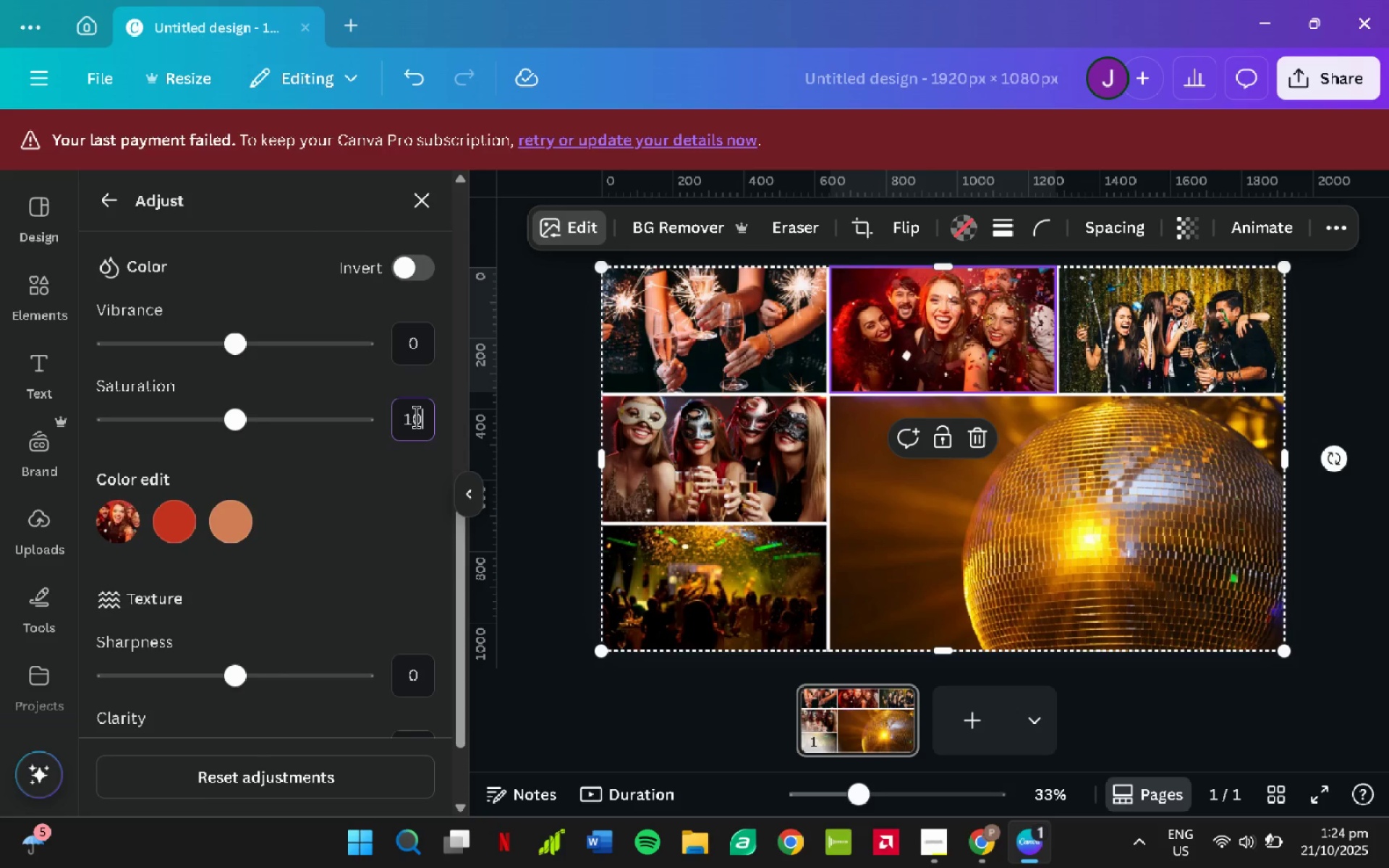 
key(Numpad0)
 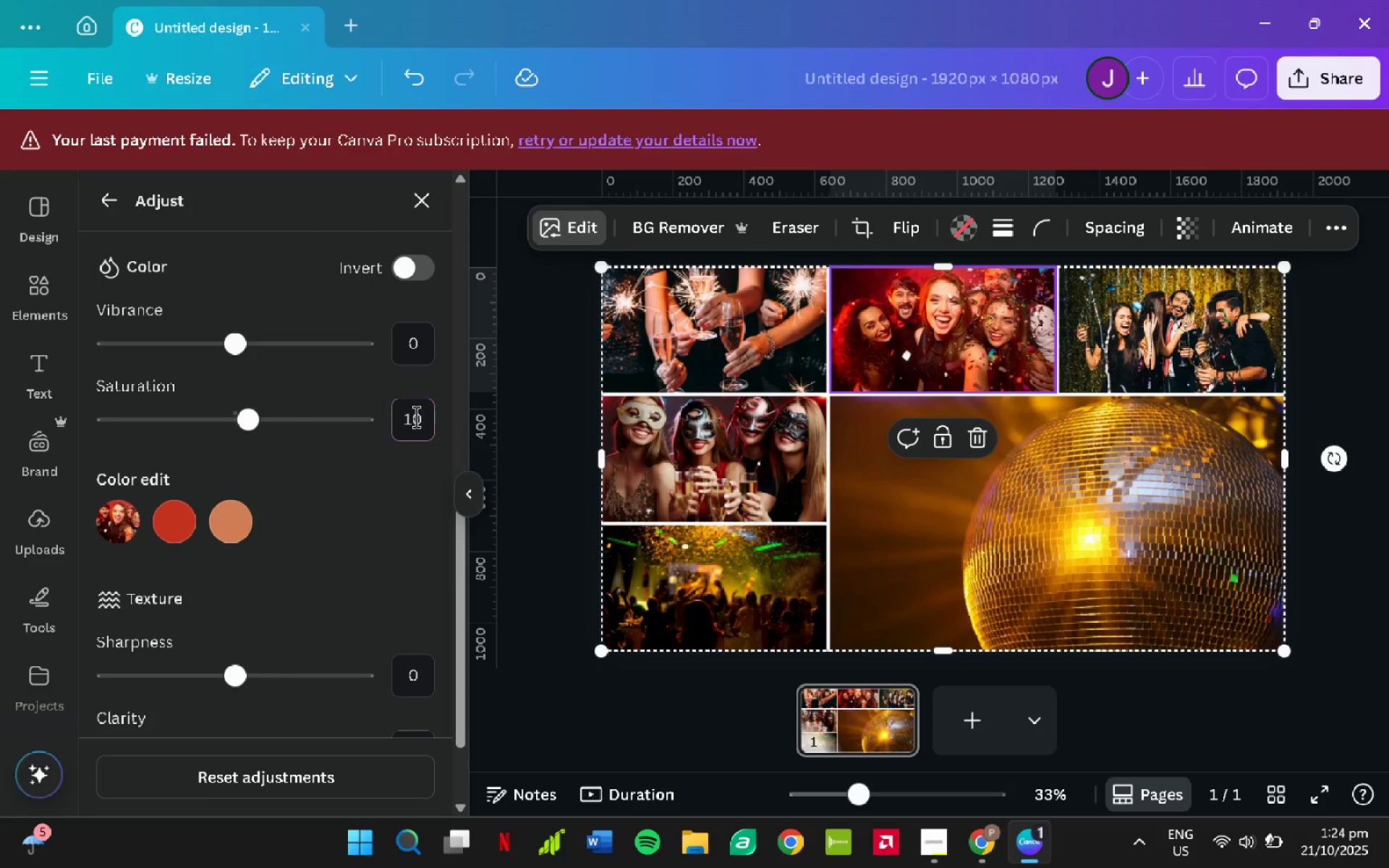 
key(NumpadEnter)
 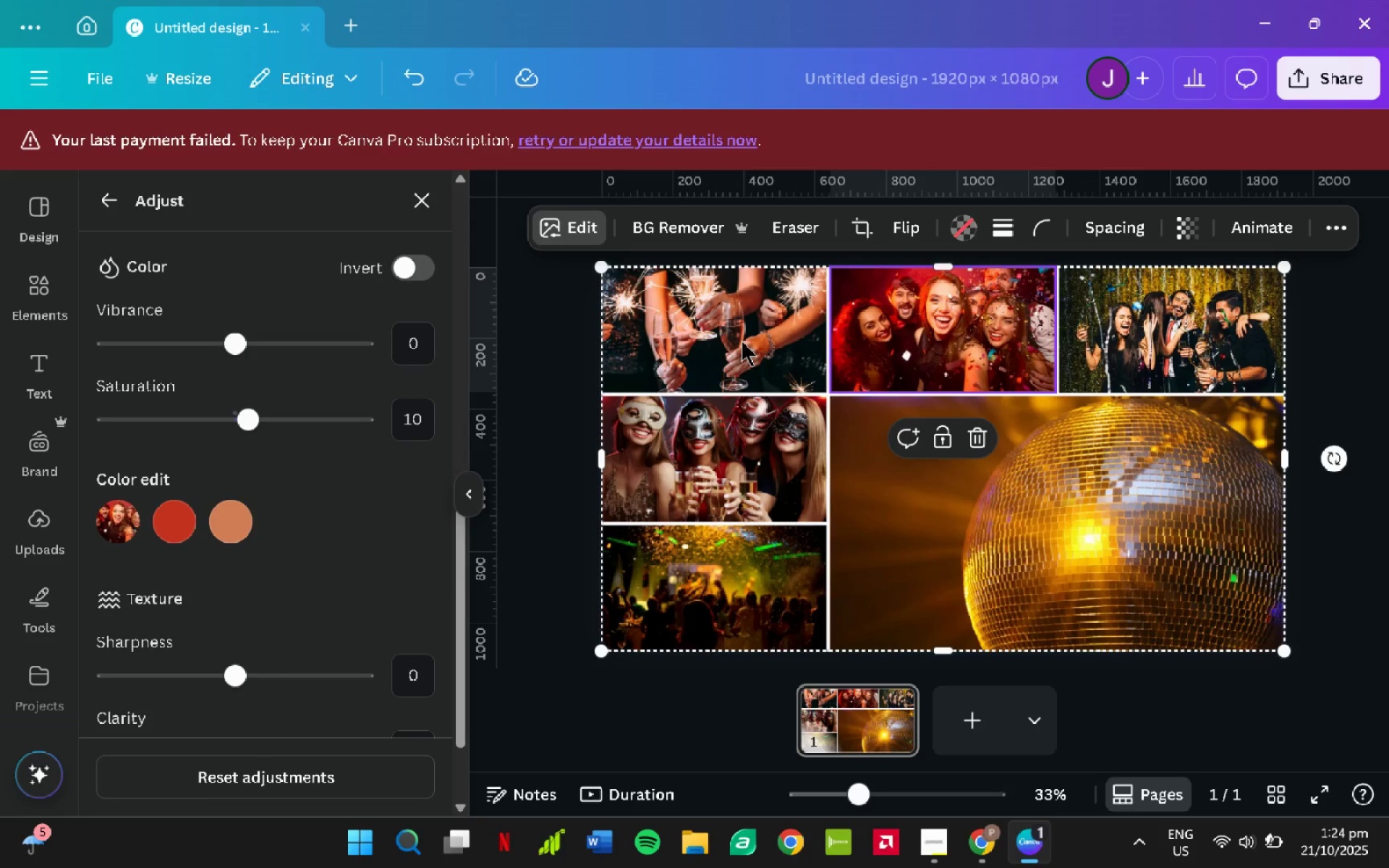 
left_click([742, 341])
 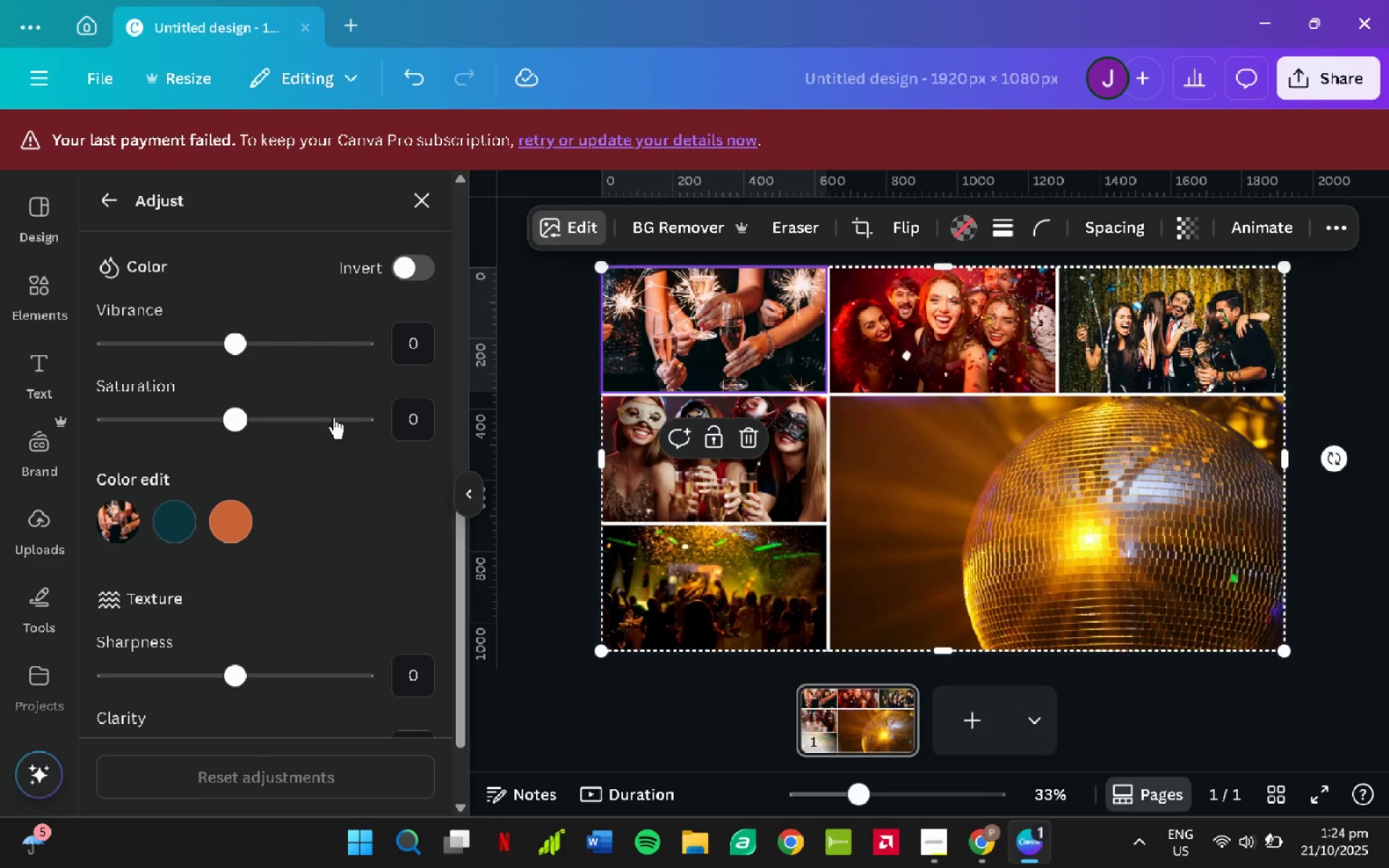 
scroll: coordinate [344, 451], scroll_direction: up, amount: 3.0
 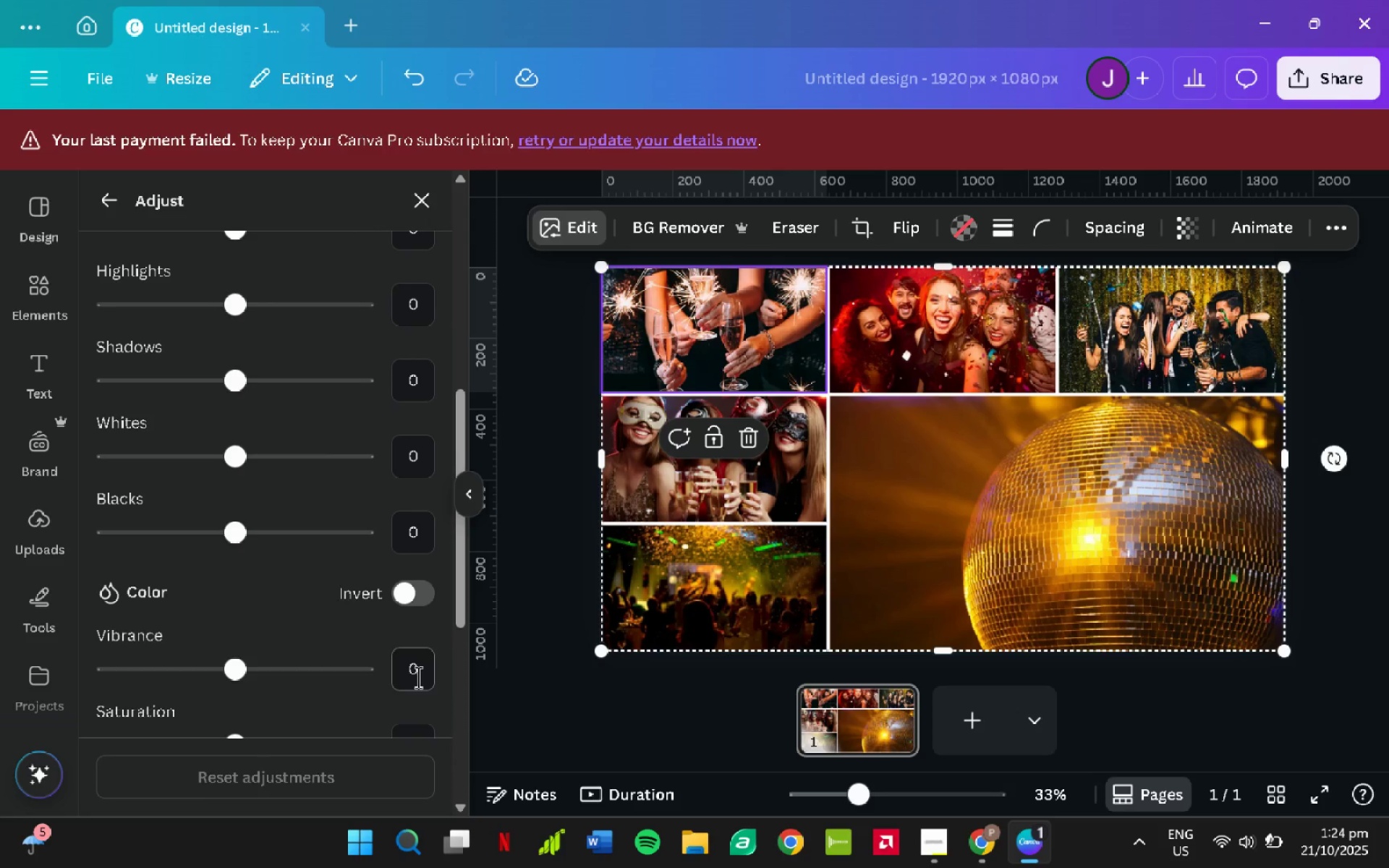 
scroll: coordinate [418, 664], scroll_direction: down, amount: 2.0
 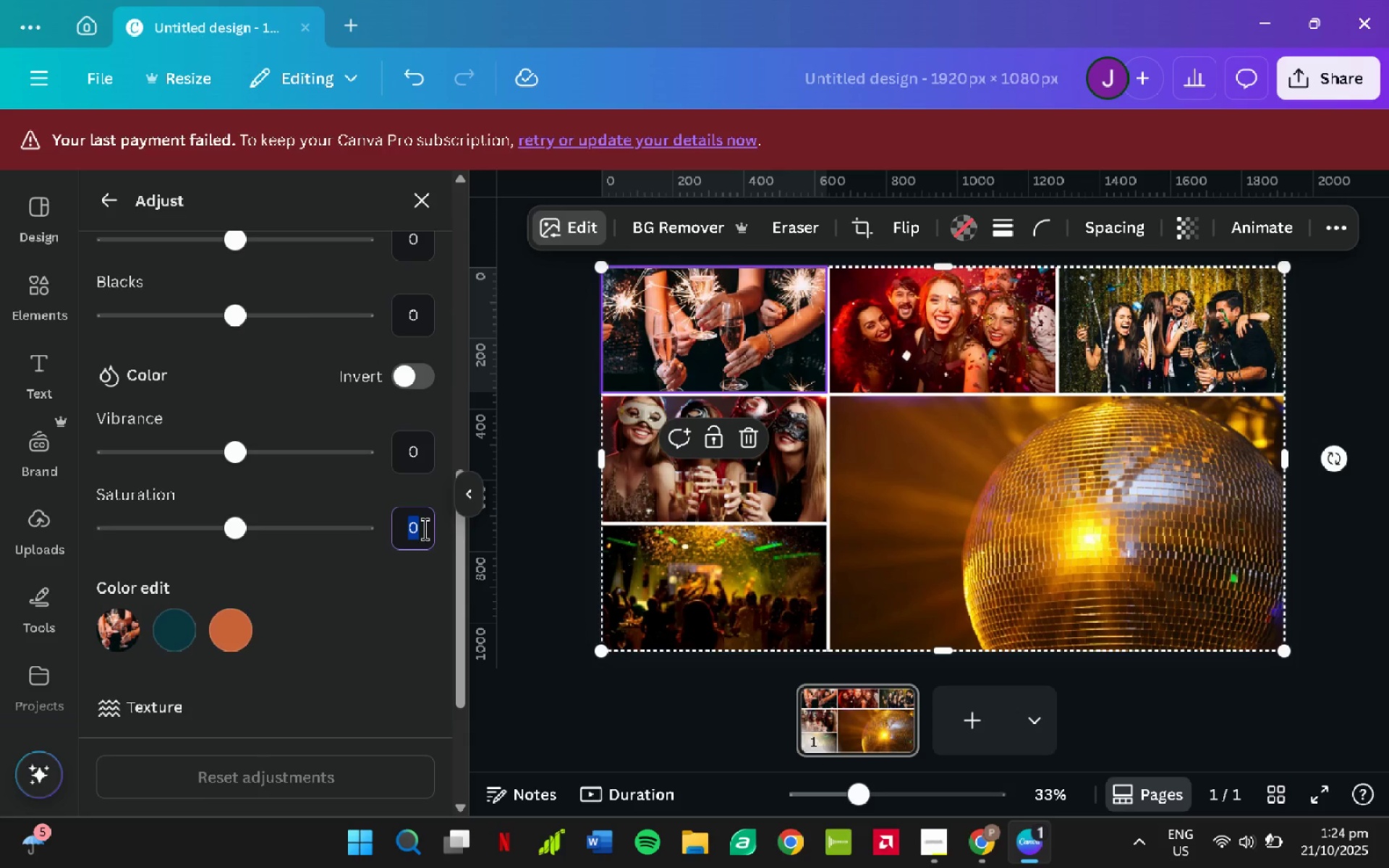 
key(Numpad1)
 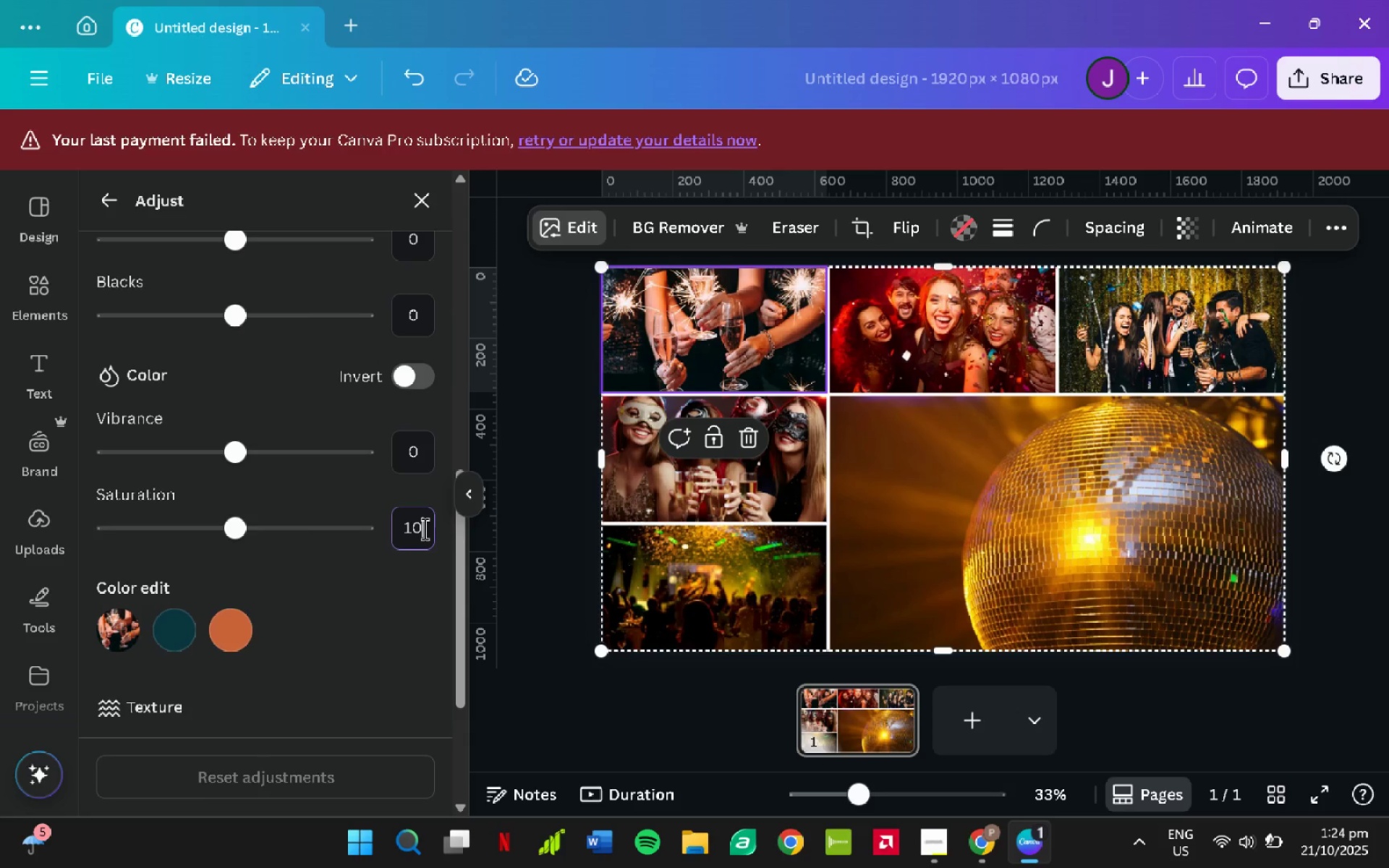 
key(Numpad0)
 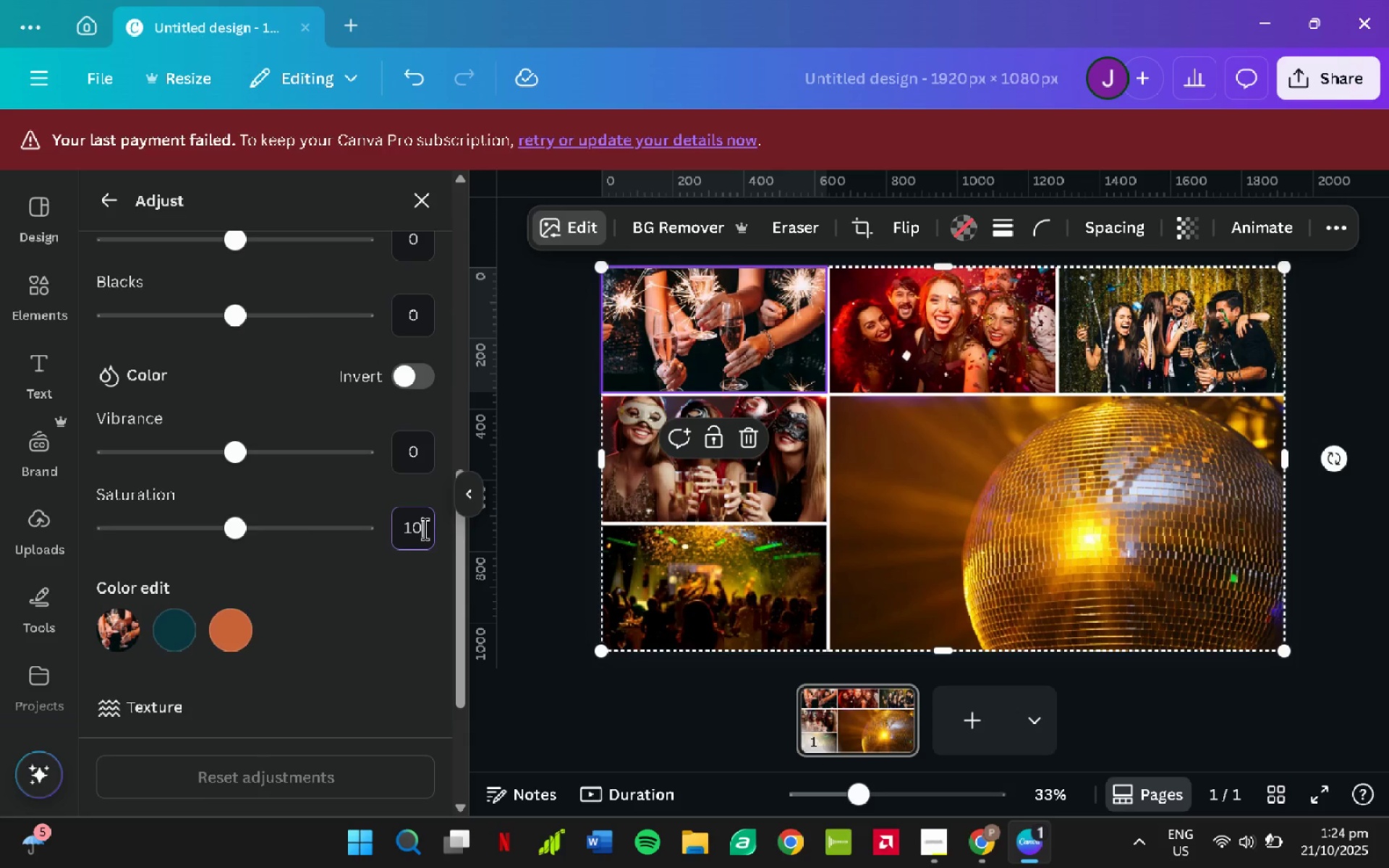 
key(NumpadEnter)
 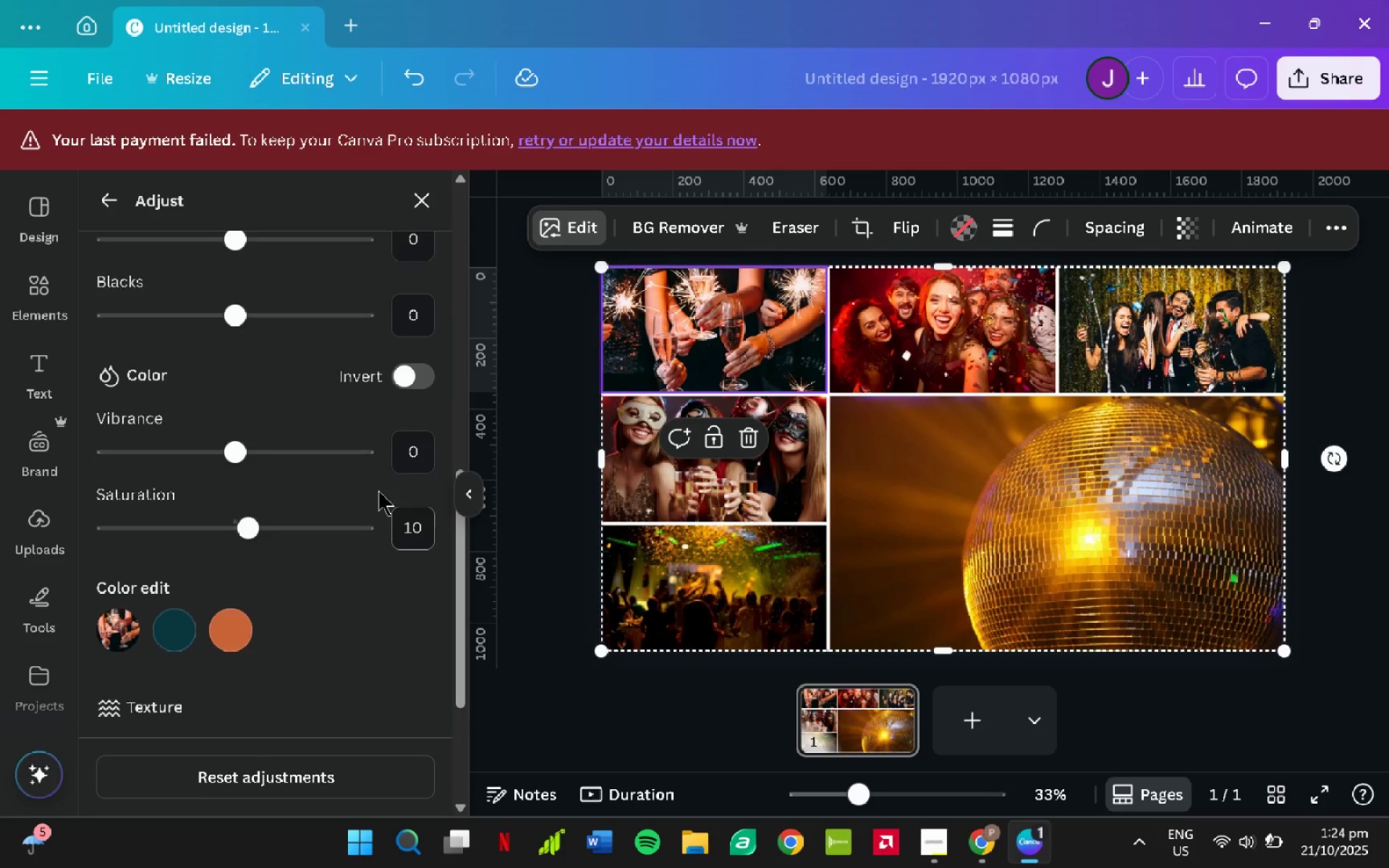 
scroll: coordinate [392, 492], scroll_direction: up, amount: 5.0
 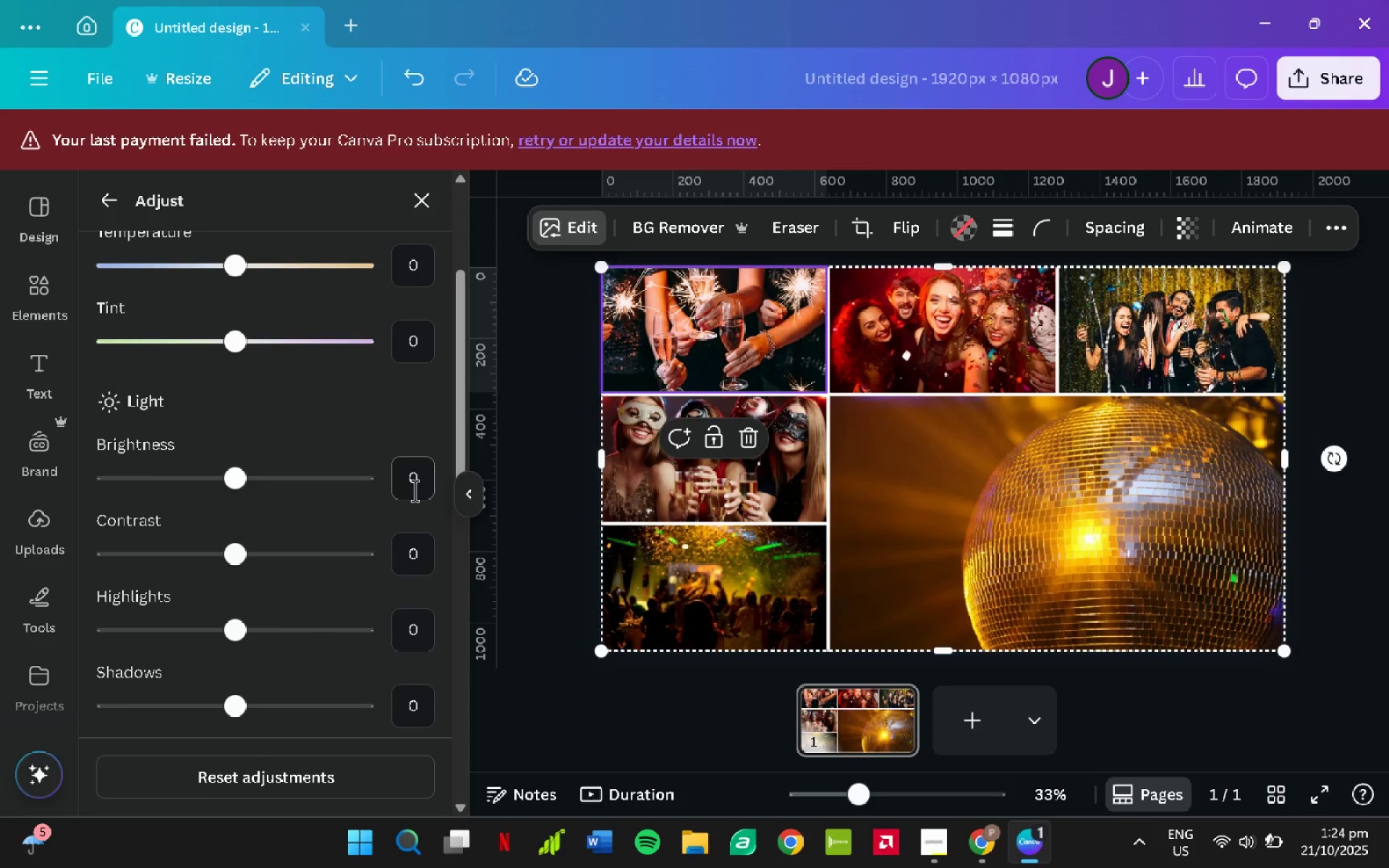 
left_click([415, 490])
 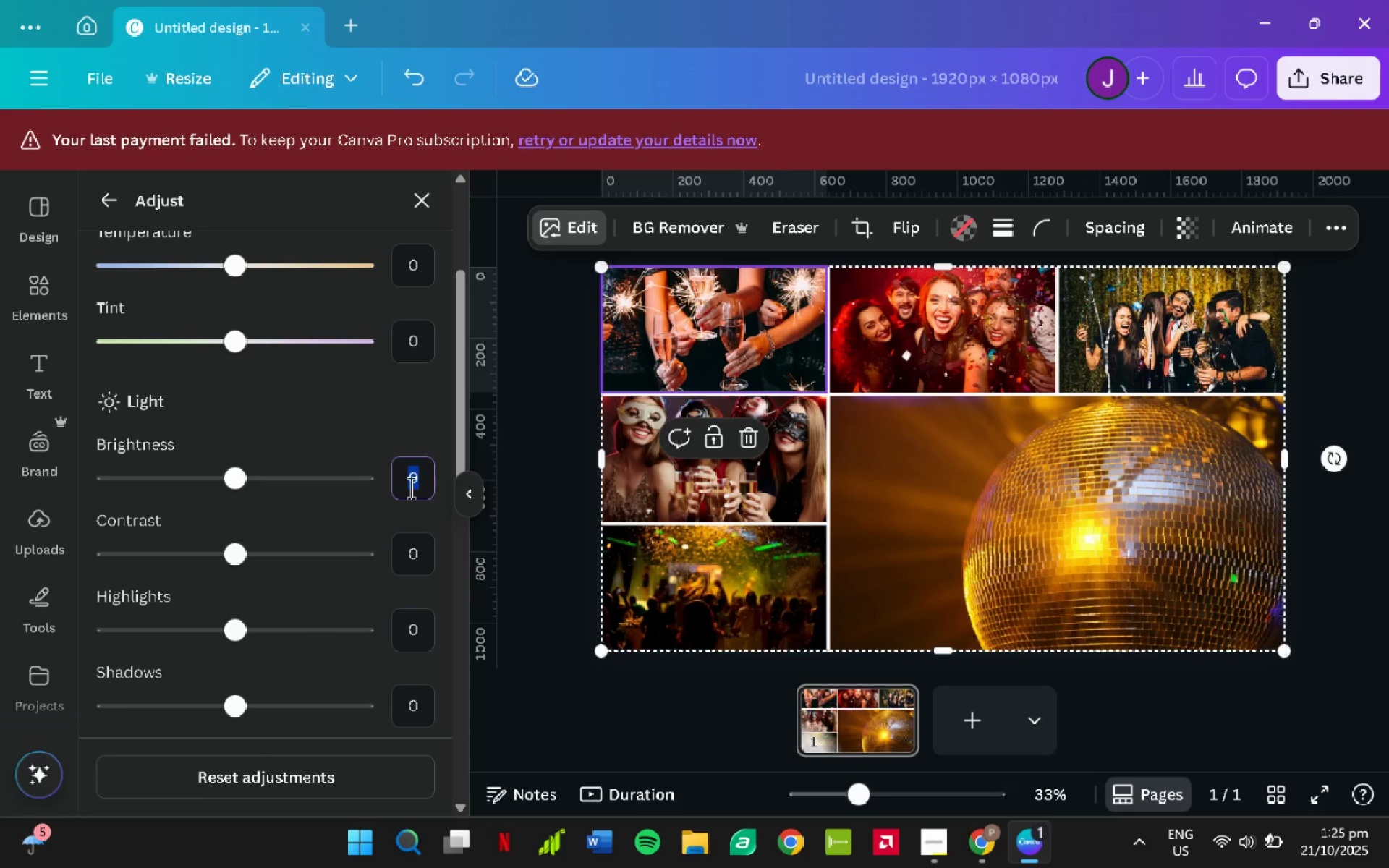 
key(Numpad5)
 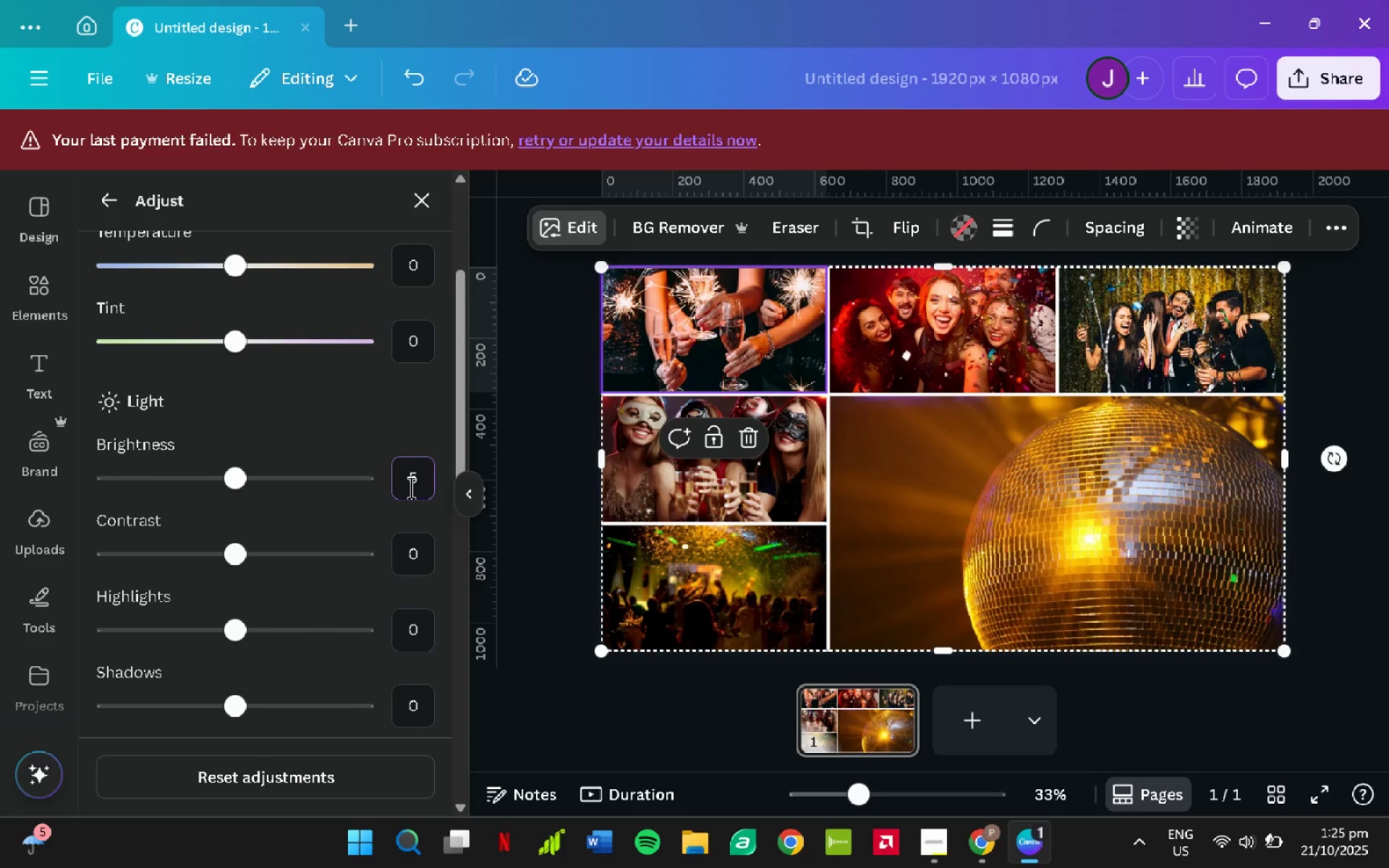 
key(NumpadEnter)
 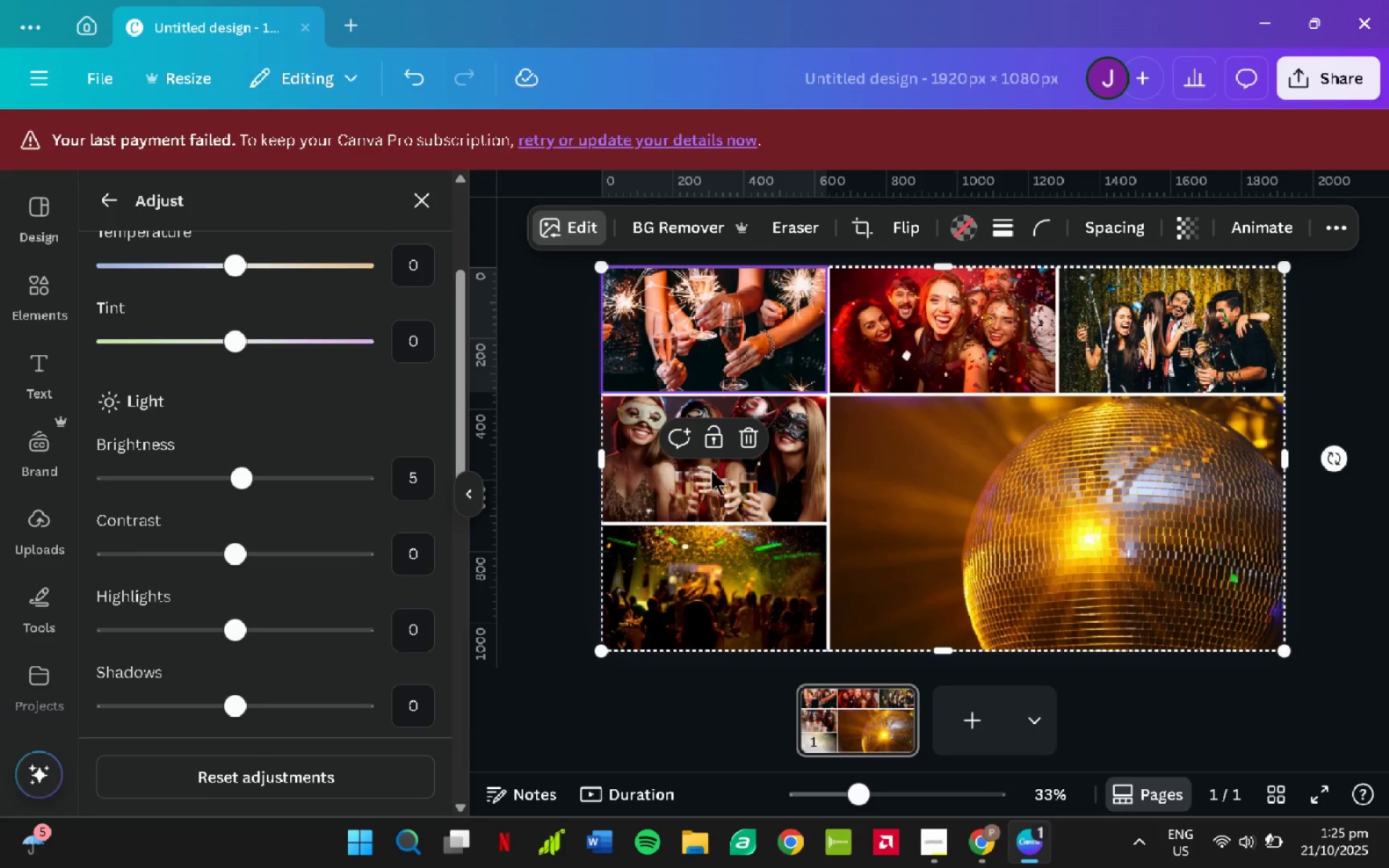 
left_click([710, 481])
 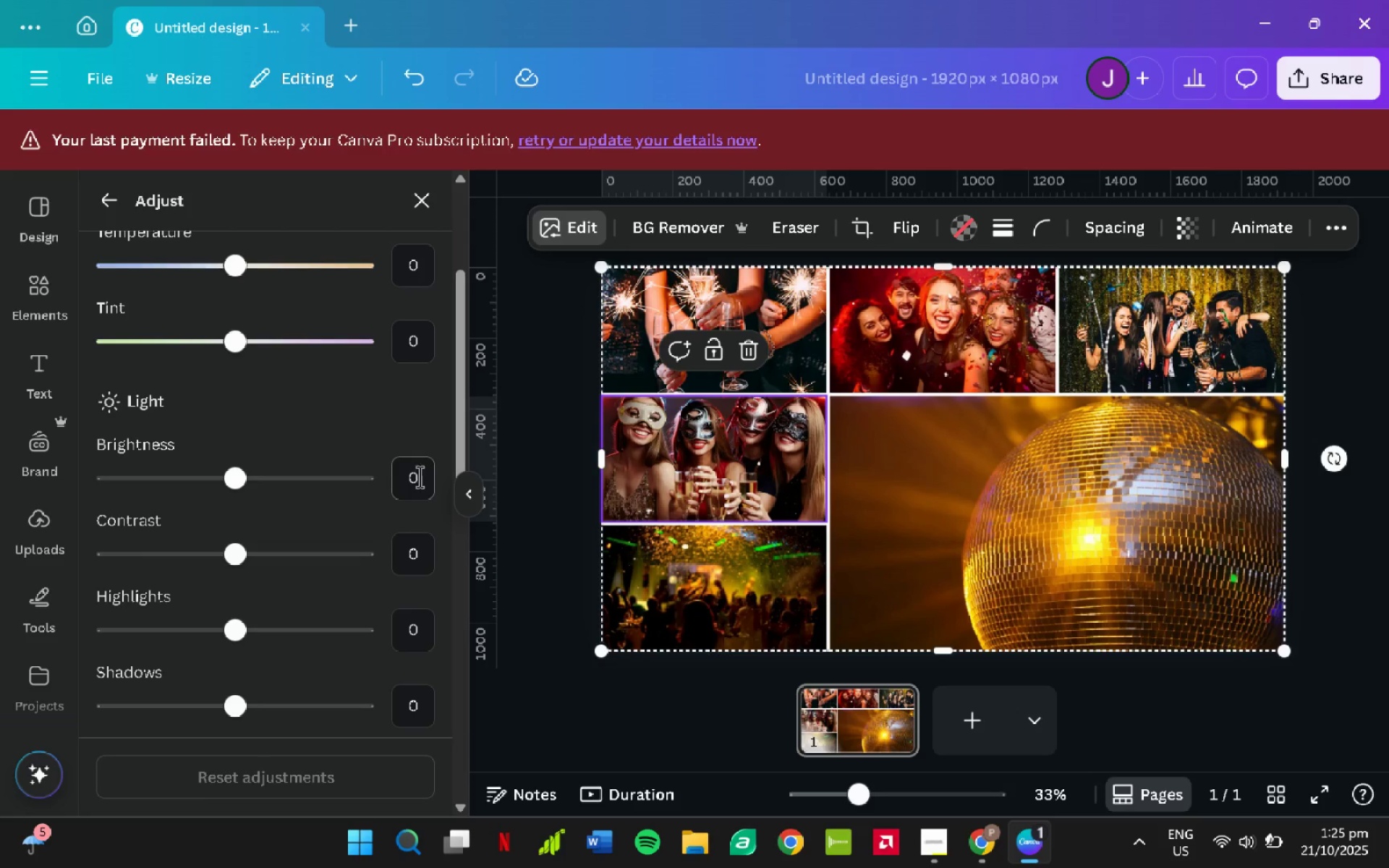 
left_click([421, 477])
 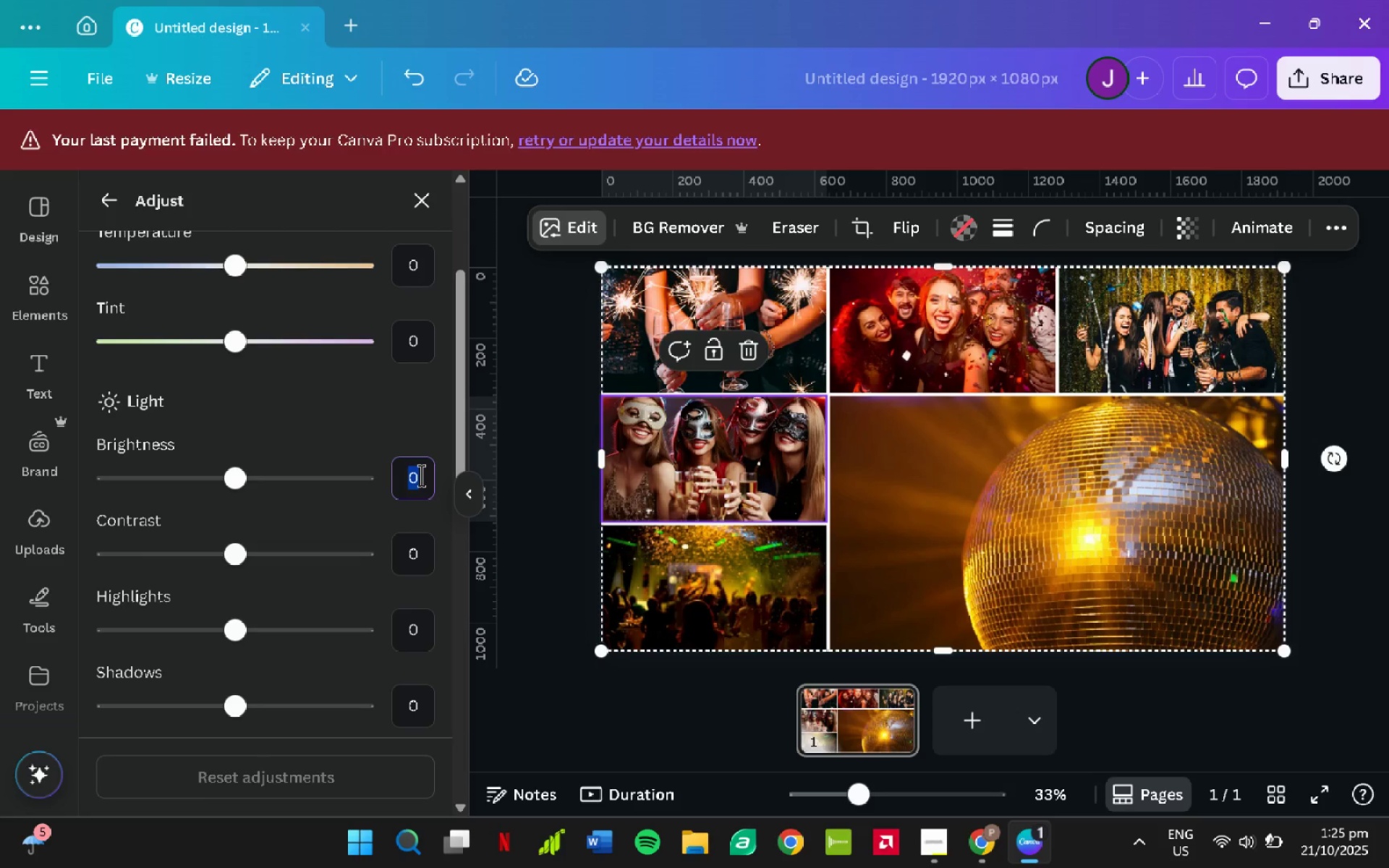 
key(Numpad5)
 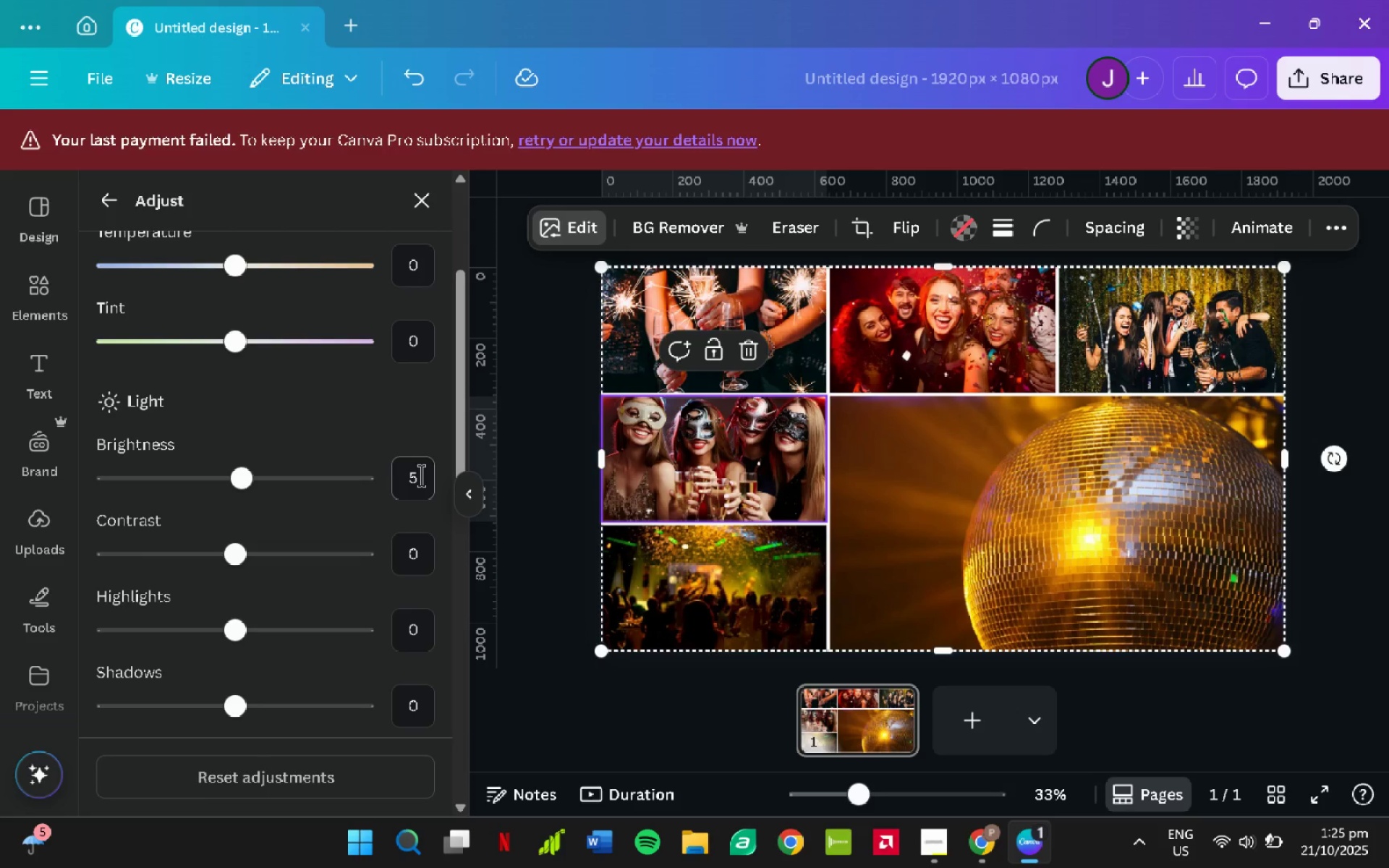 
key(NumpadEnter)
 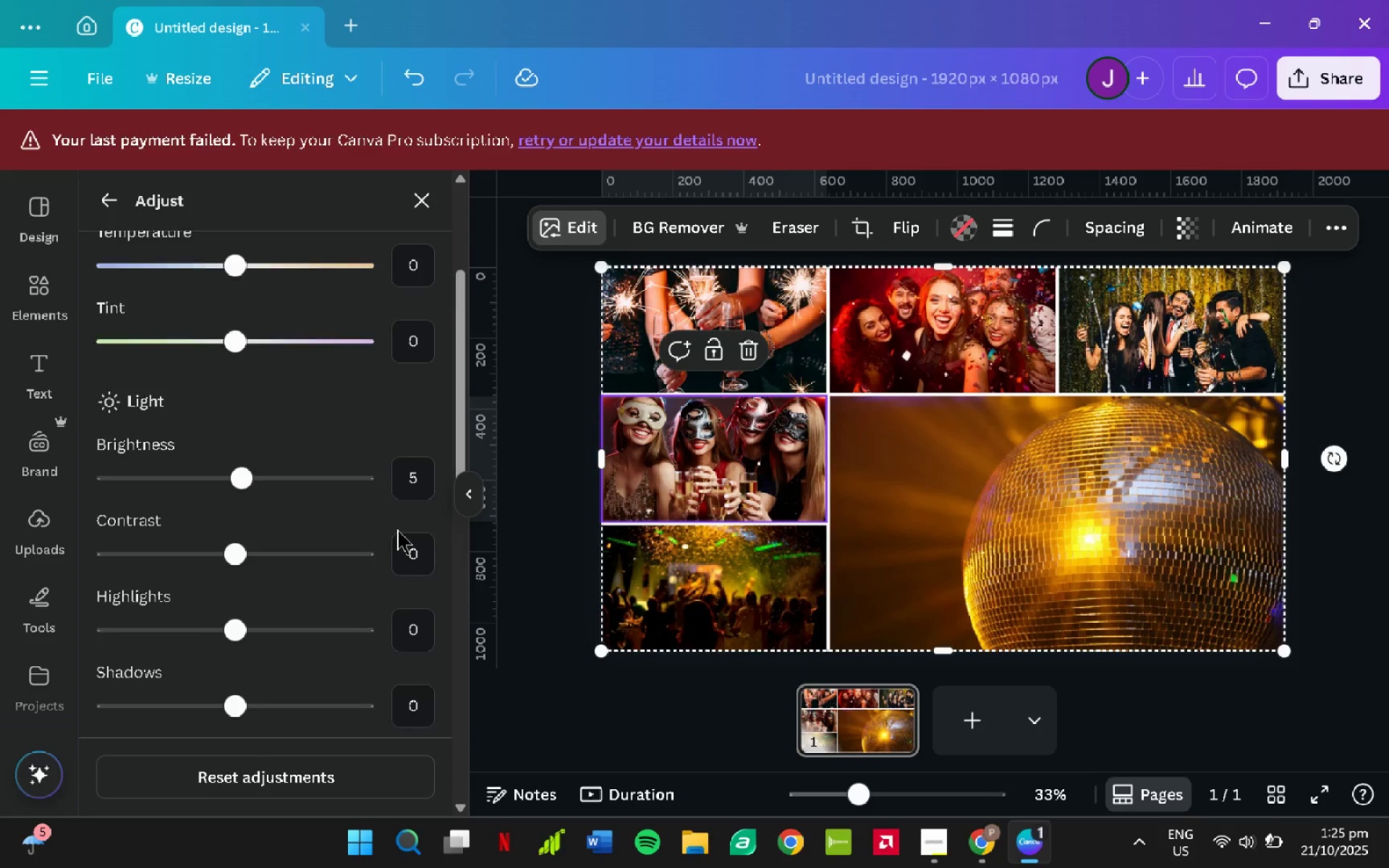 
scroll: coordinate [392, 540], scroll_direction: down, amount: 4.0
 